 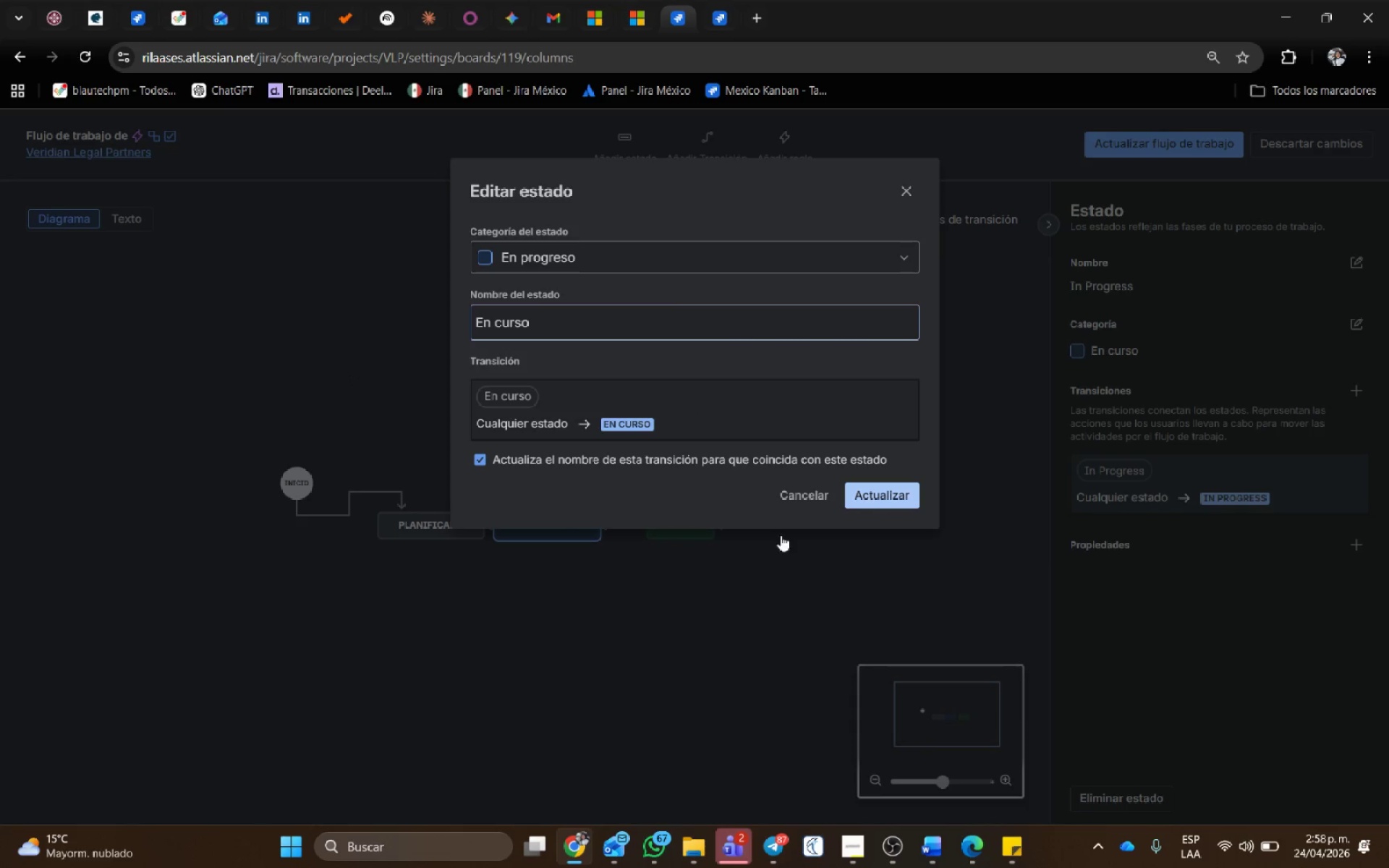 
left_click_drag(start_coordinate=[701, 528], to_coordinate=[1002, 529])
 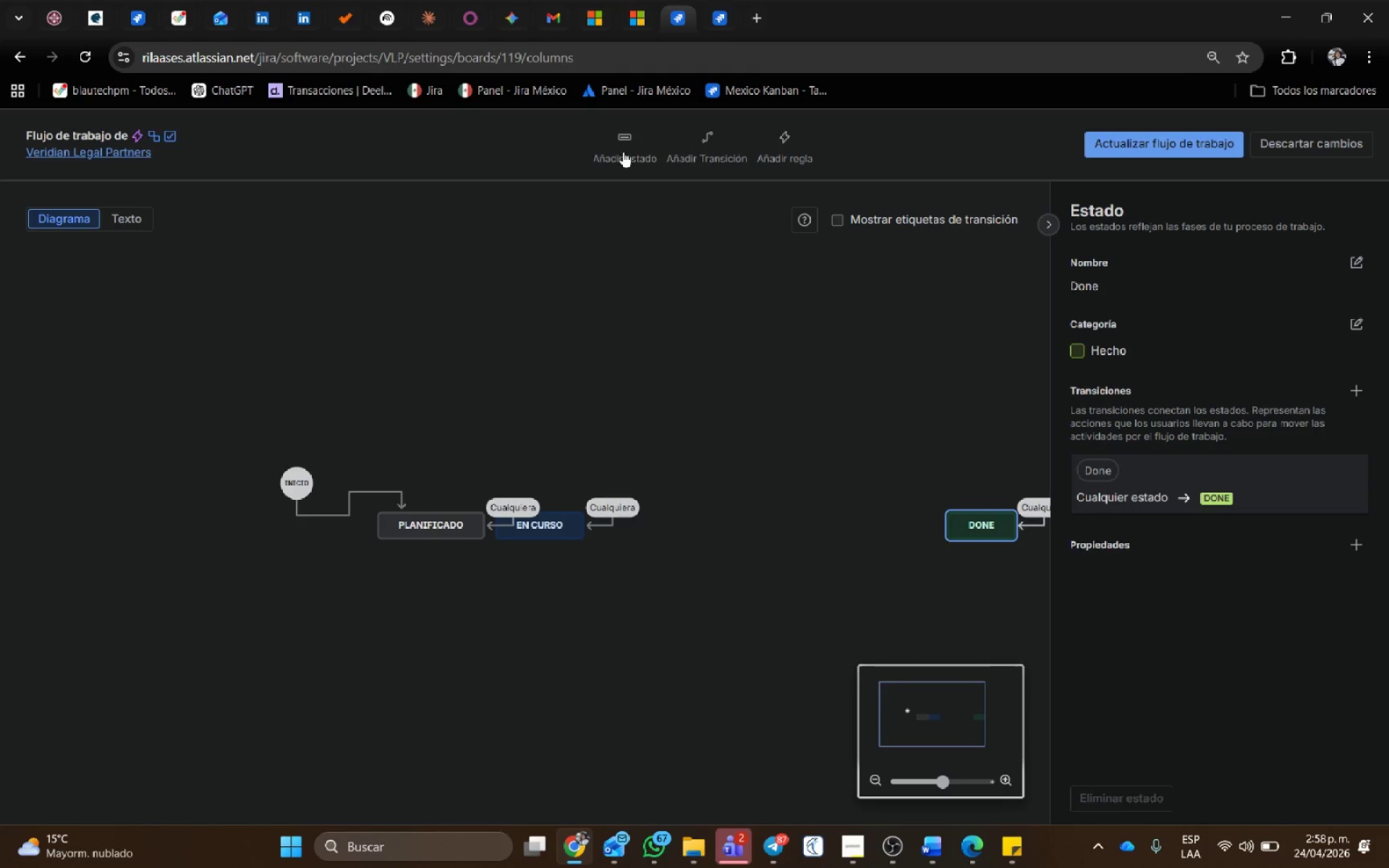 
left_click([621, 137])
 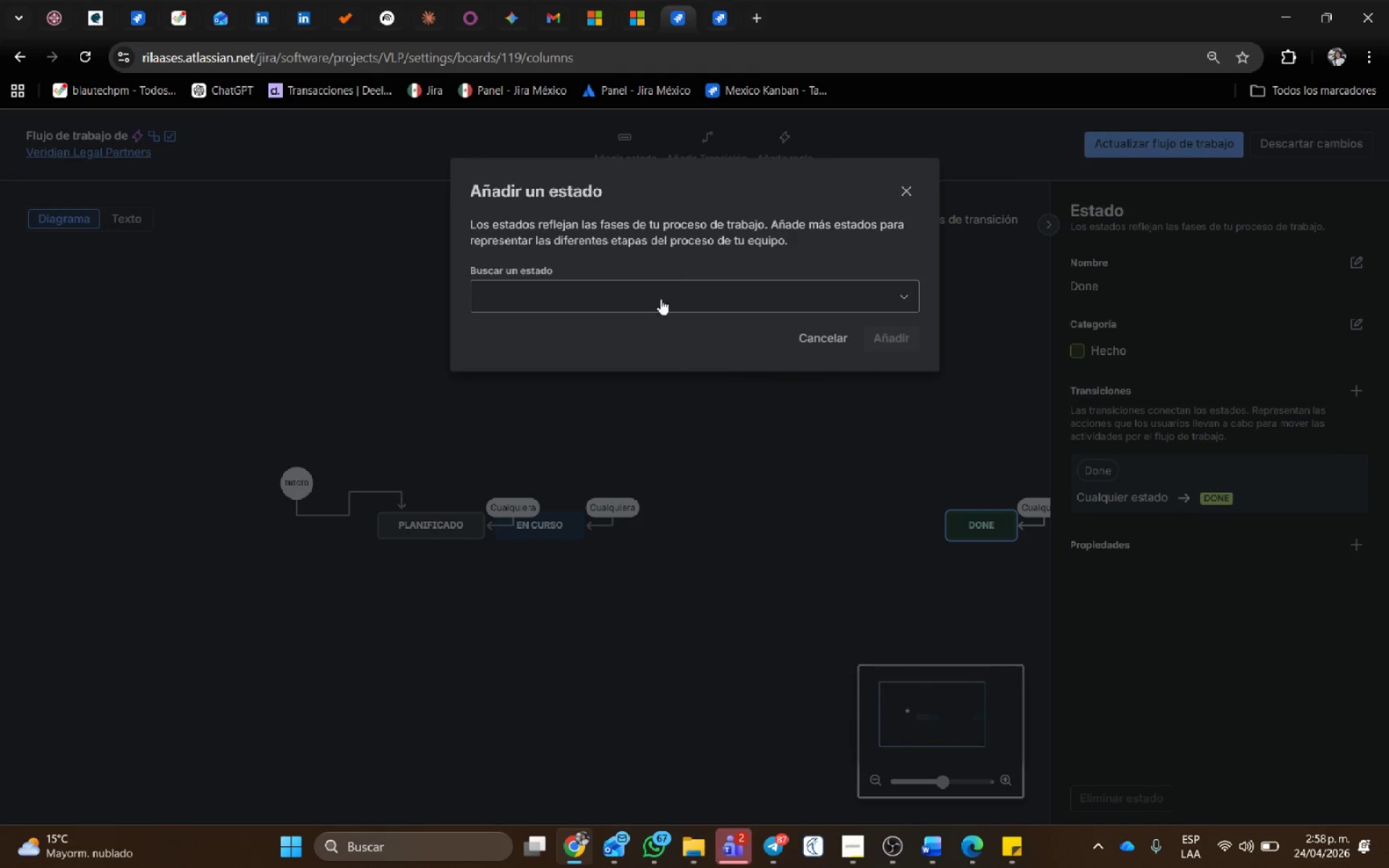 
left_click([658, 299])
 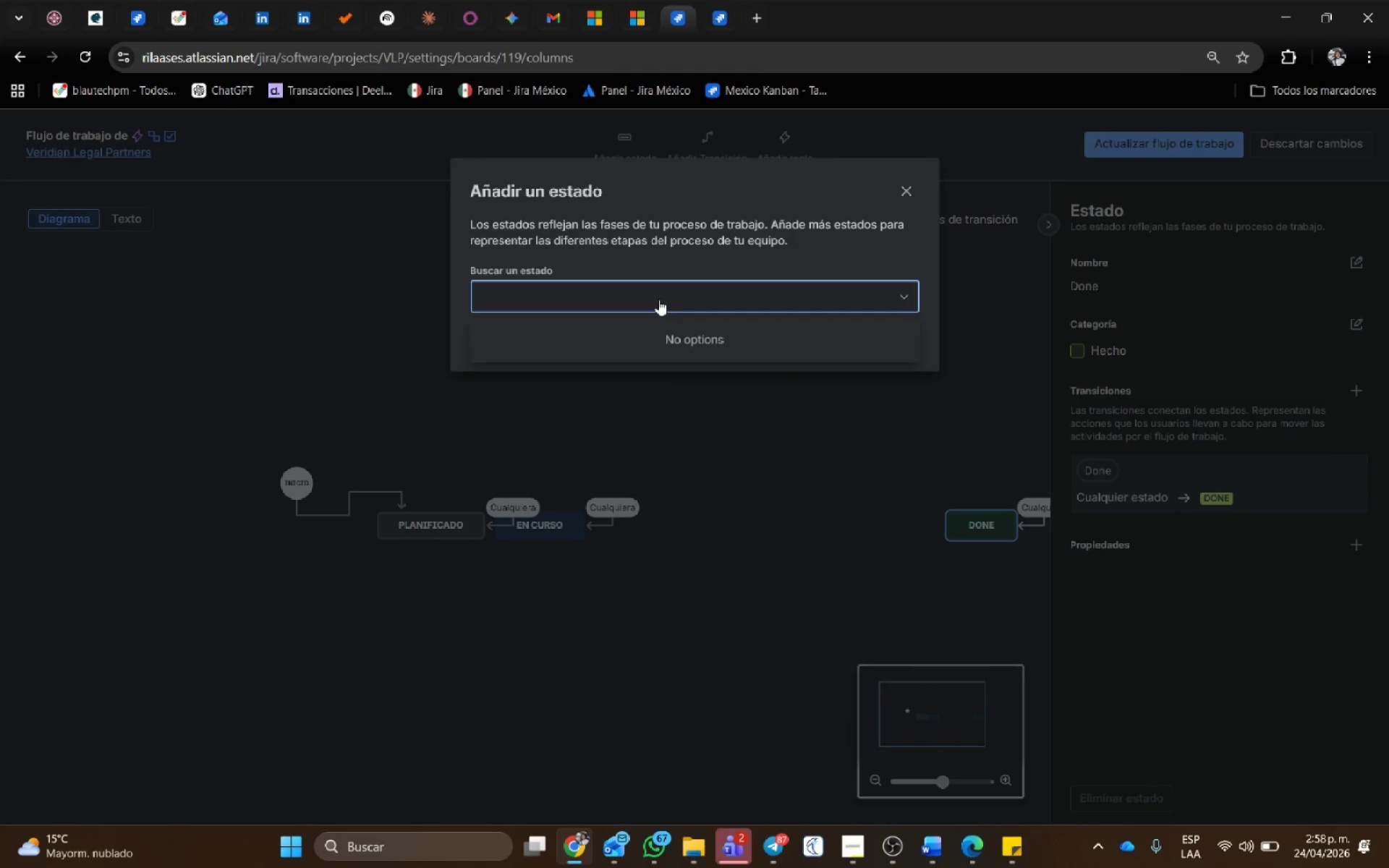 
type(Certificado Pendiente)
 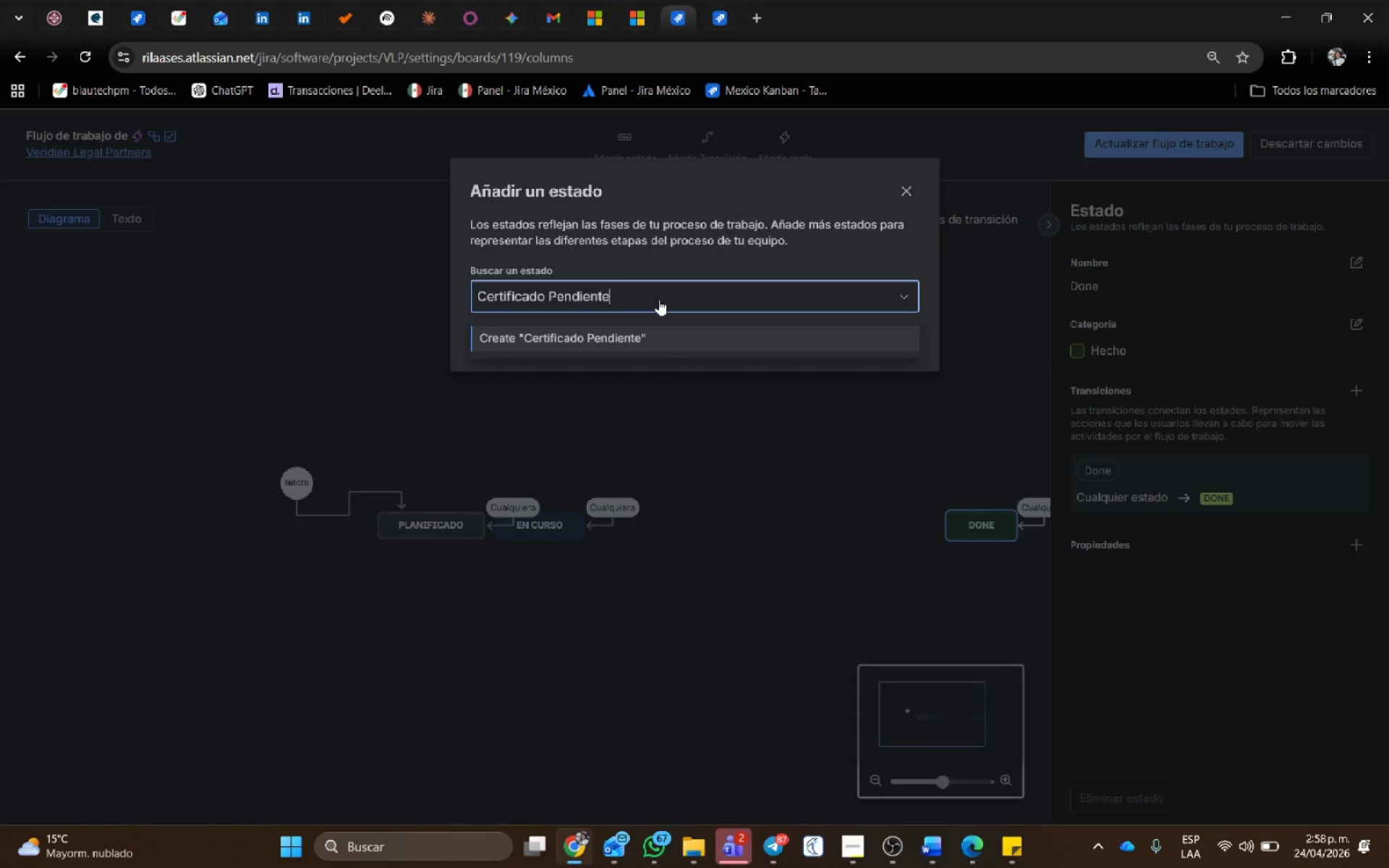 
left_click([624, 336])
 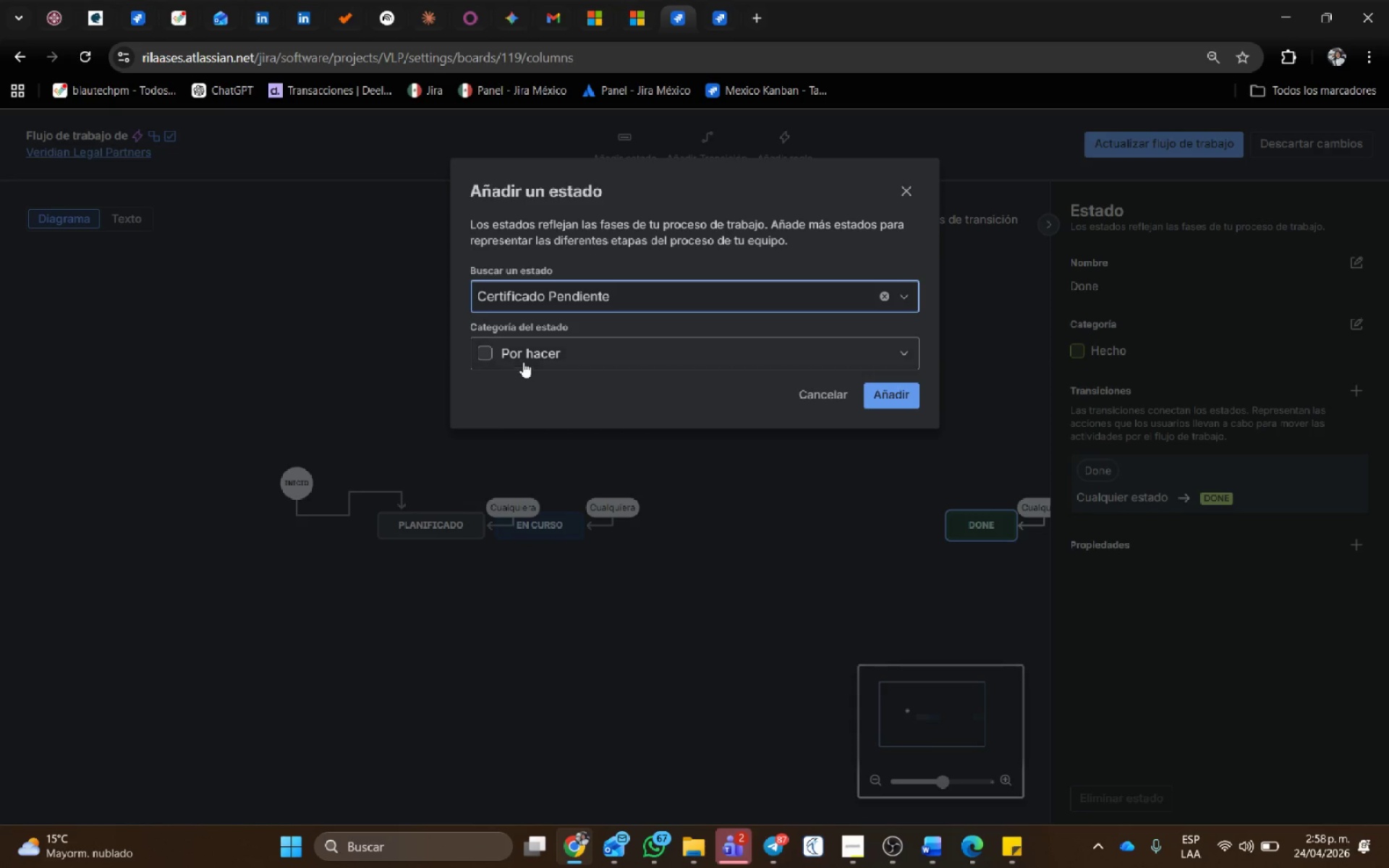 
left_click([524, 359])
 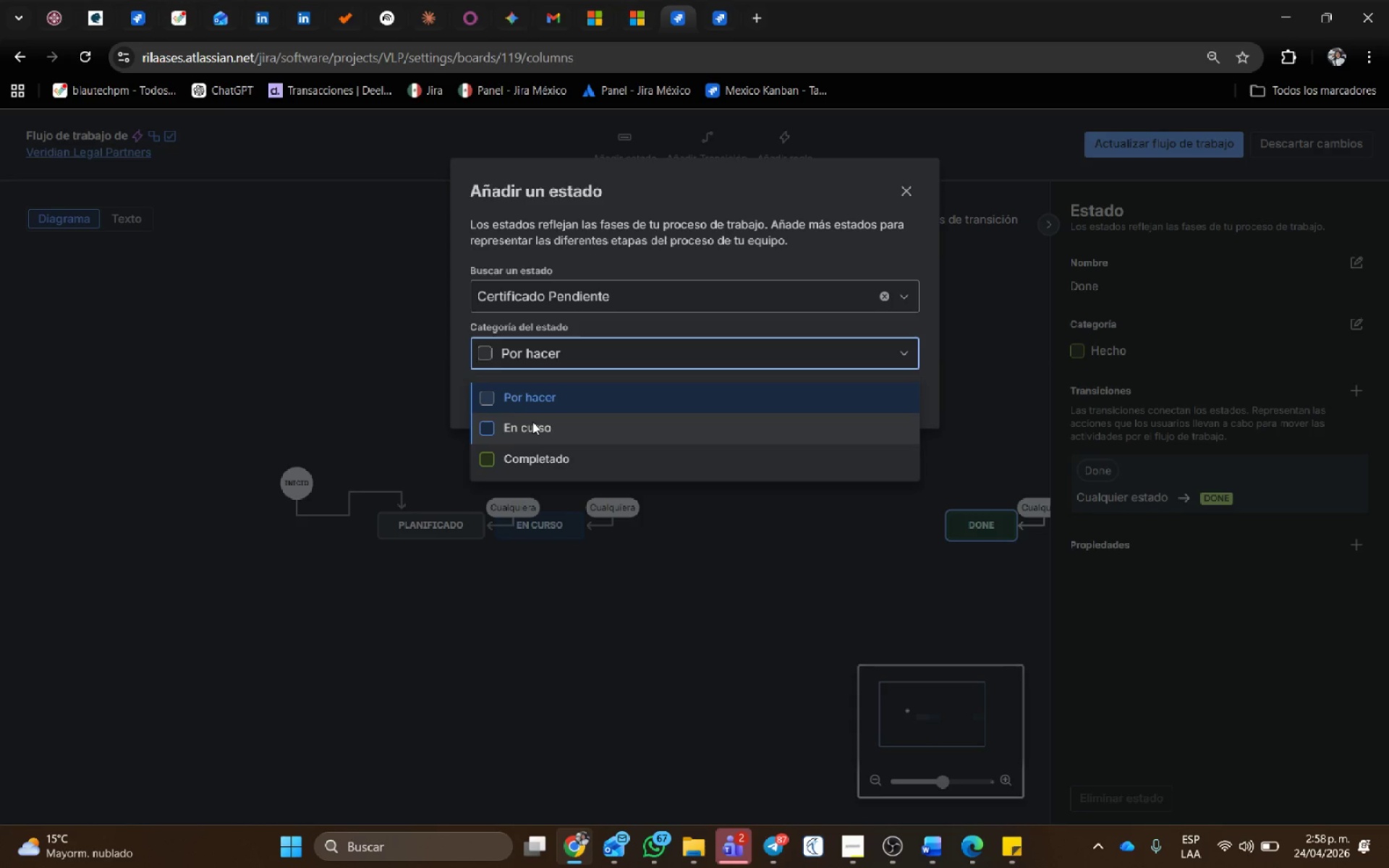 
left_click([536, 427])
 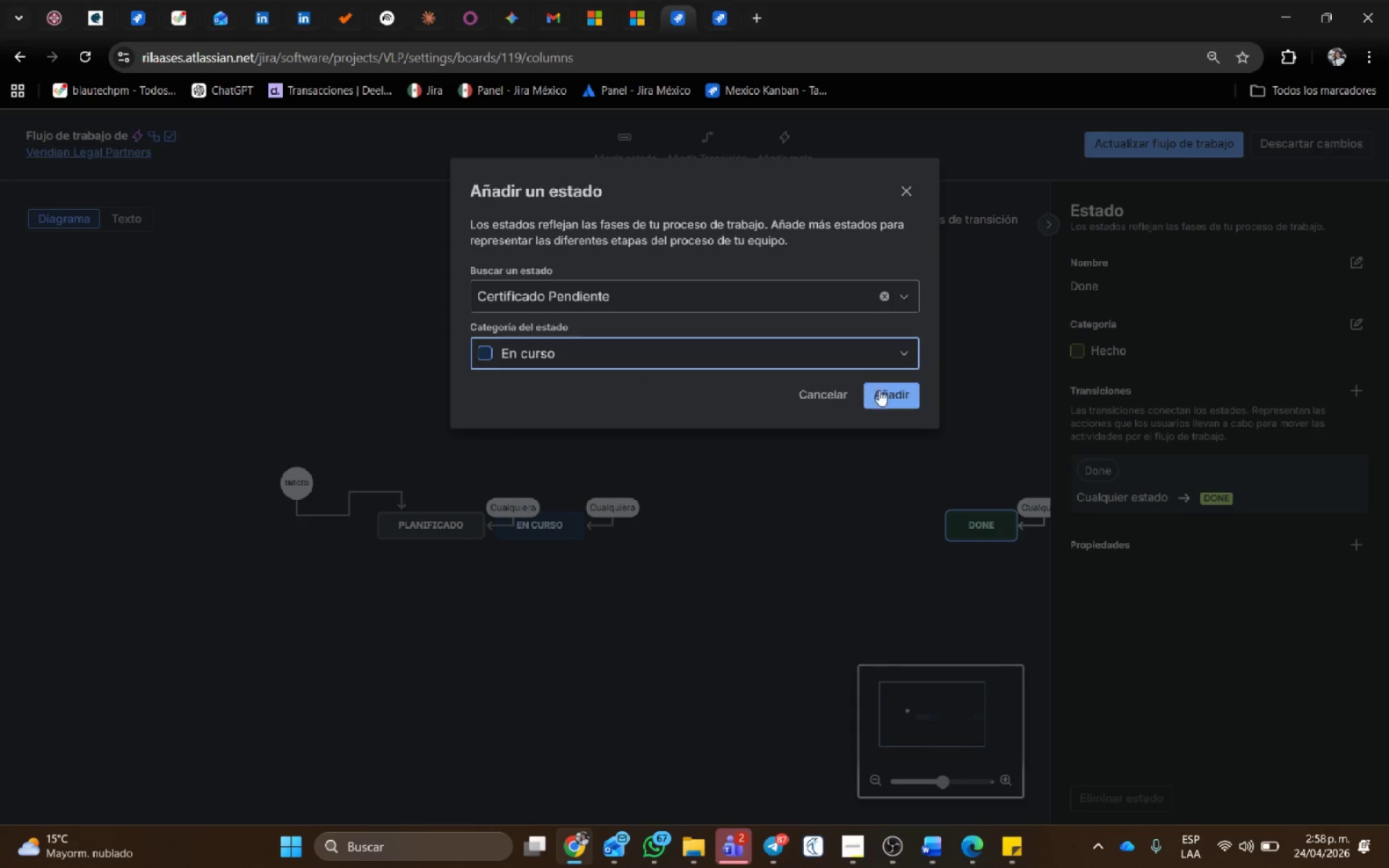 
left_click([888, 392])
 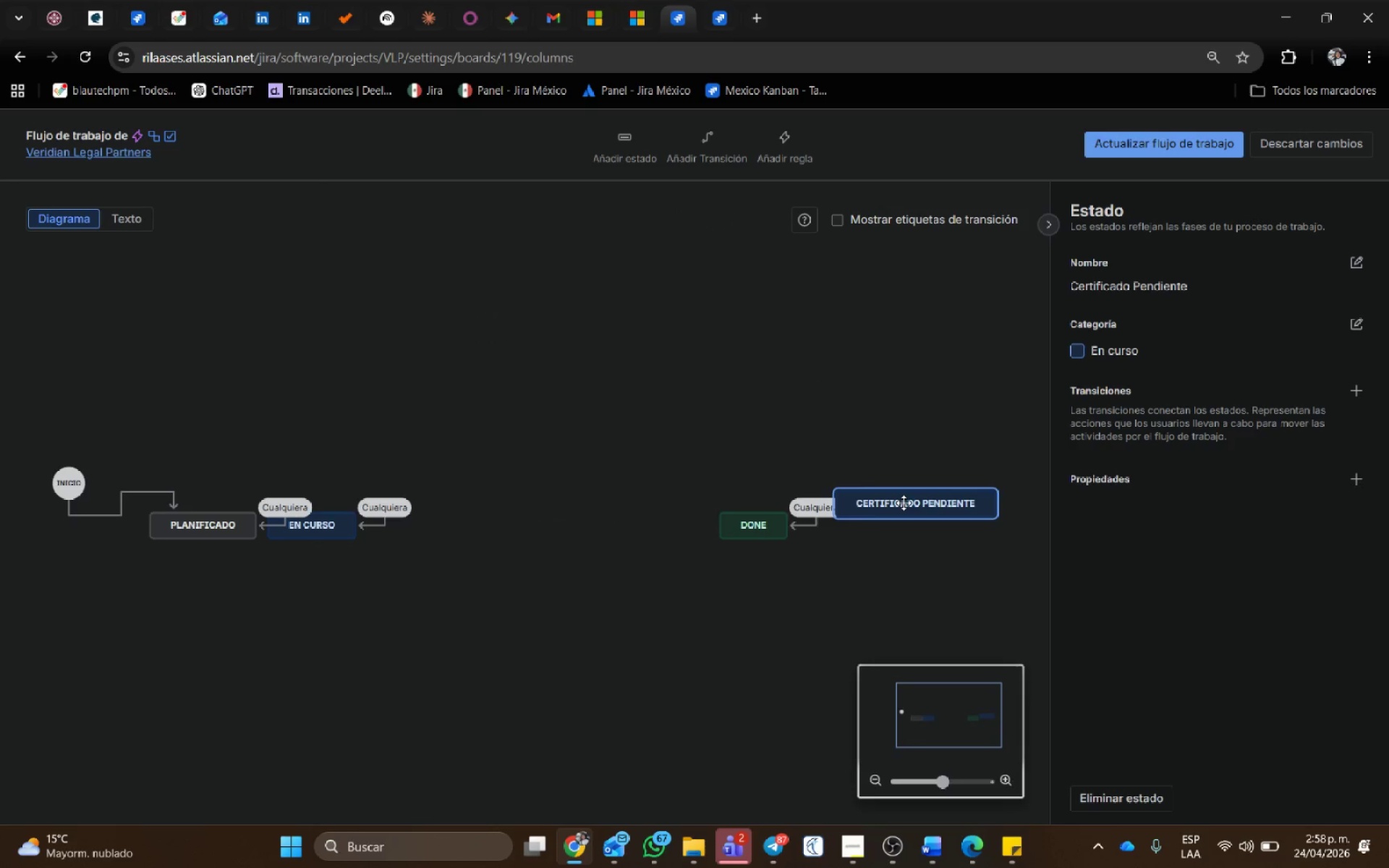 
left_click_drag(start_coordinate=[904, 503], to_coordinate=[524, 537])
 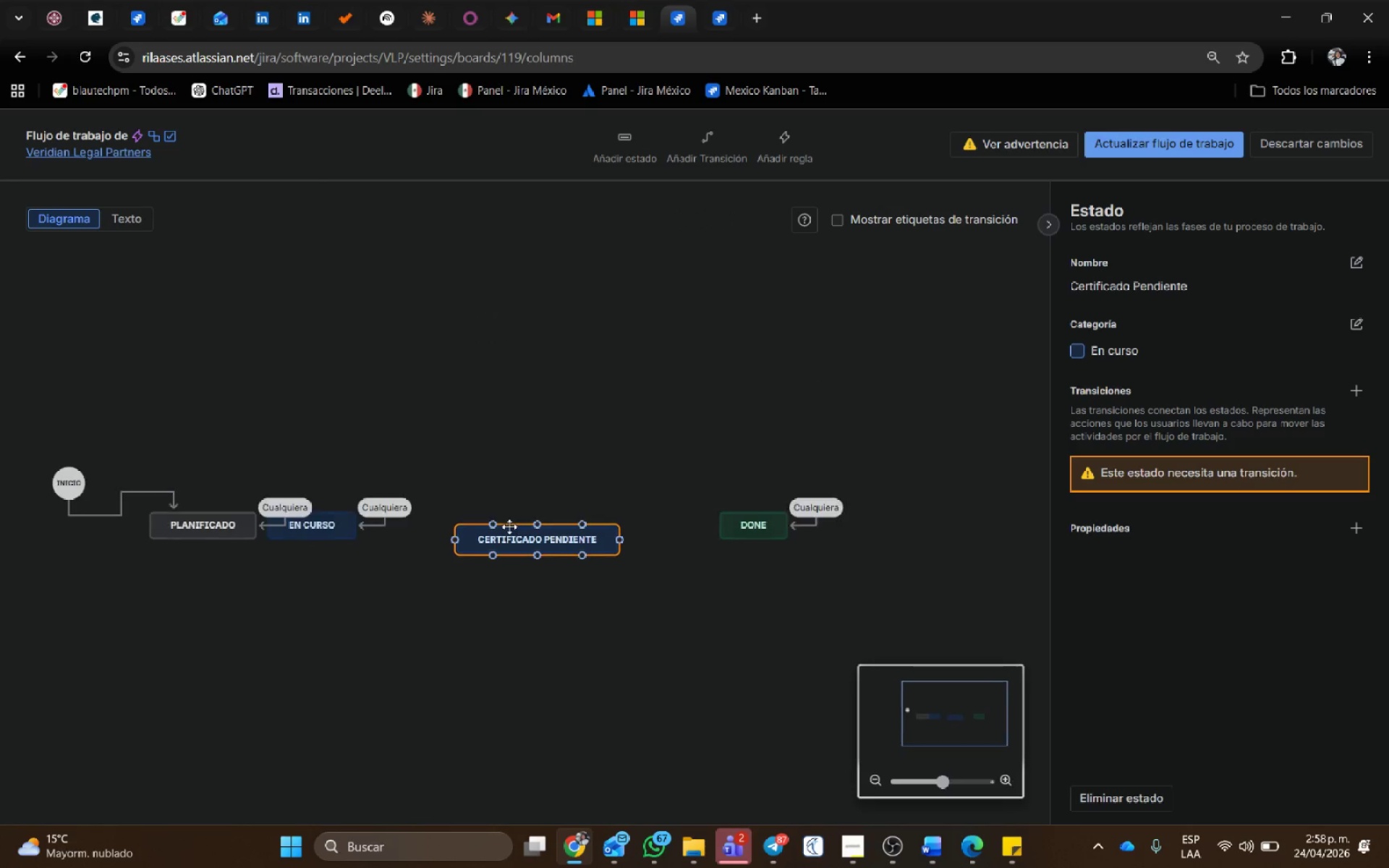 
left_click([509, 527])
 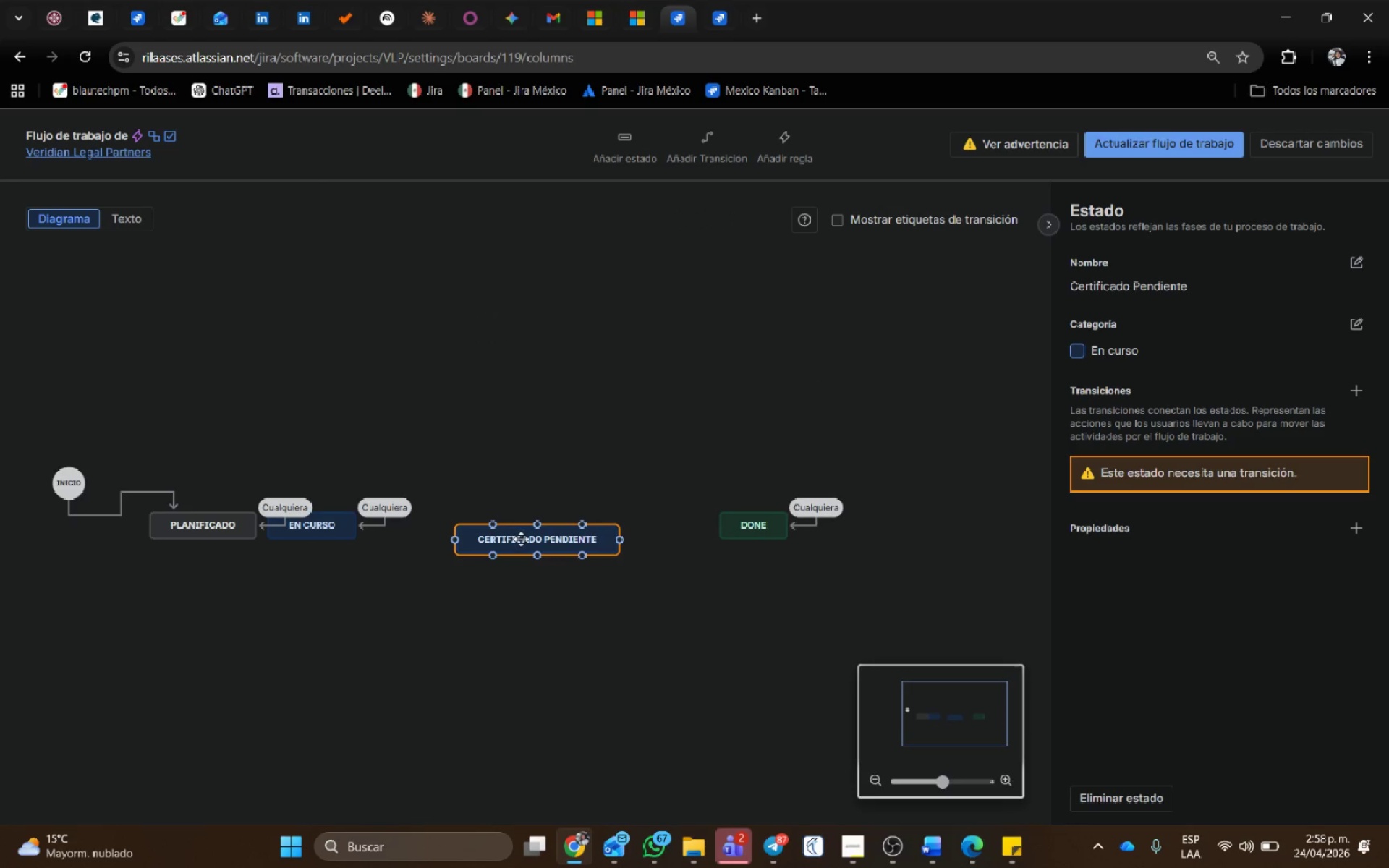 
left_click_drag(start_coordinate=[521, 539], to_coordinate=[495, 525])
 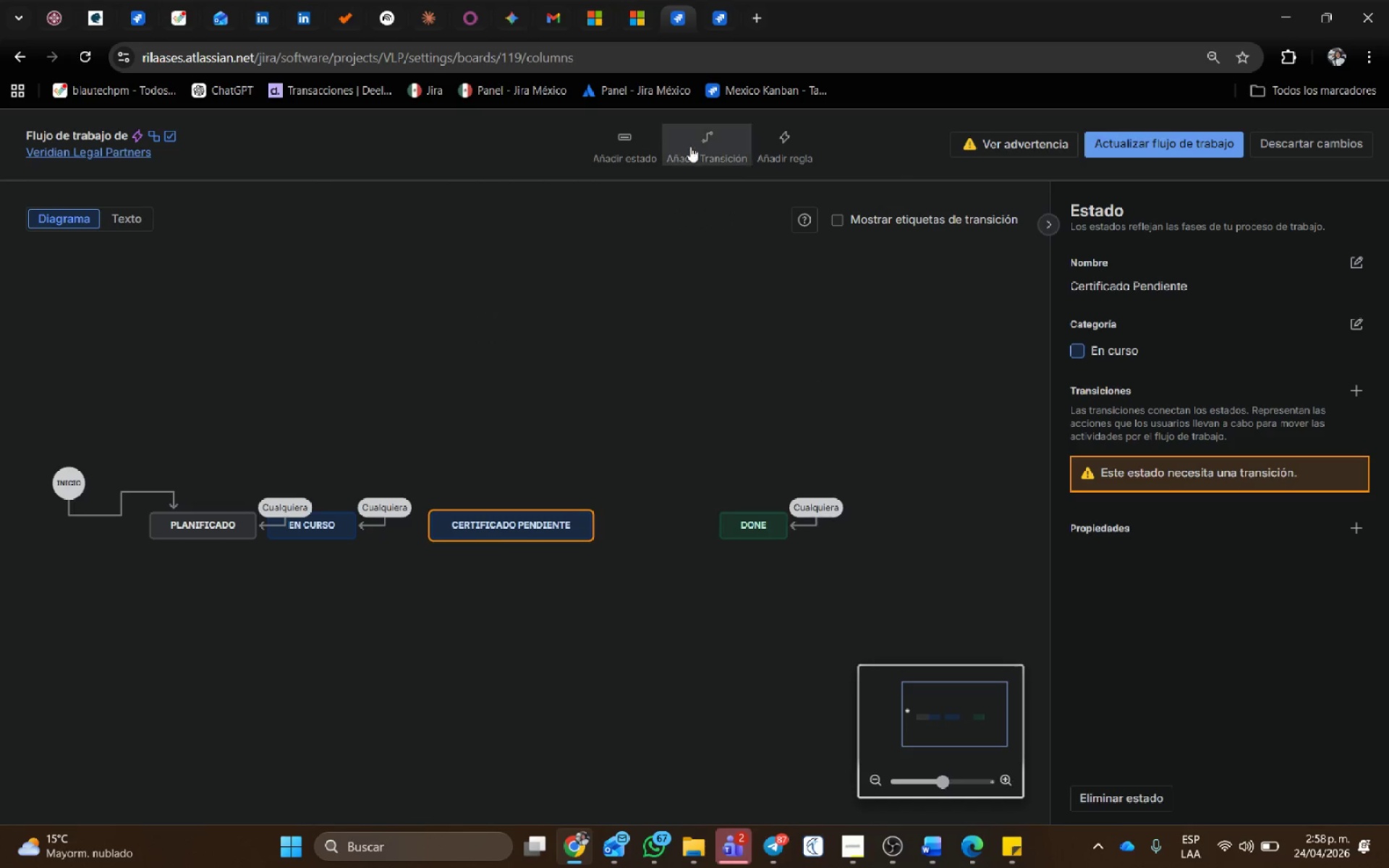 
left_click([694, 145])
 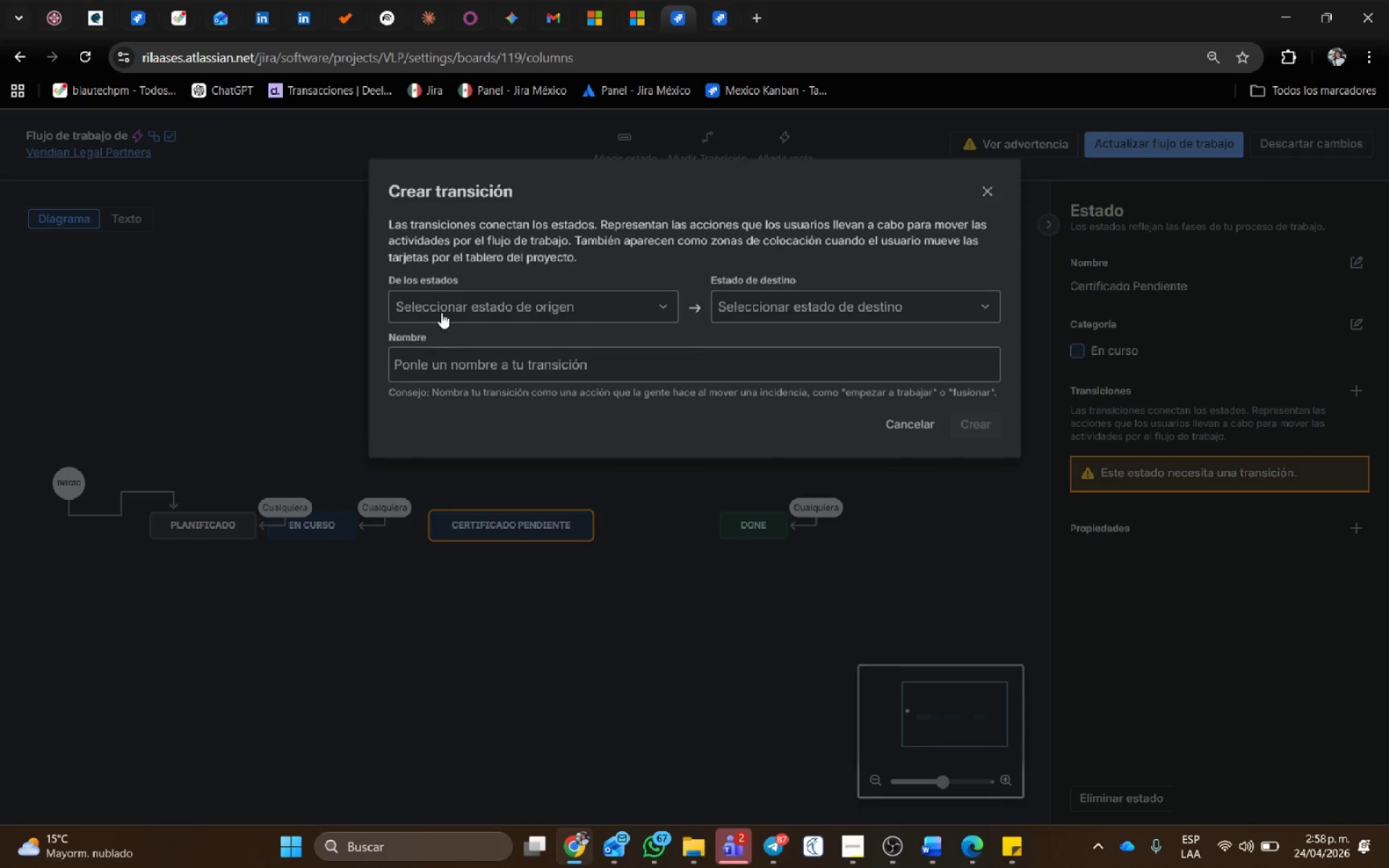 
left_click([441, 312])
 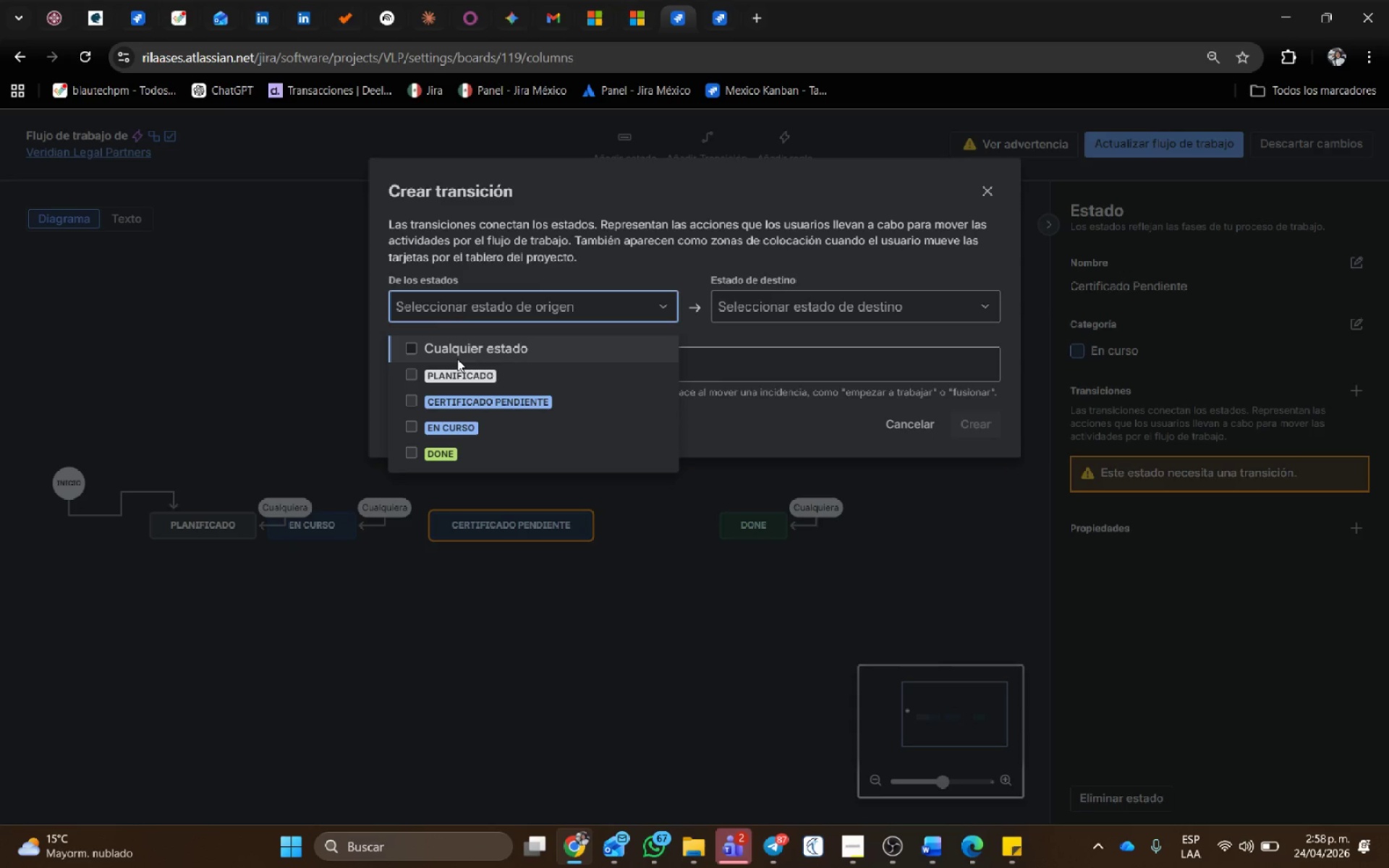 
left_click([462, 346])
 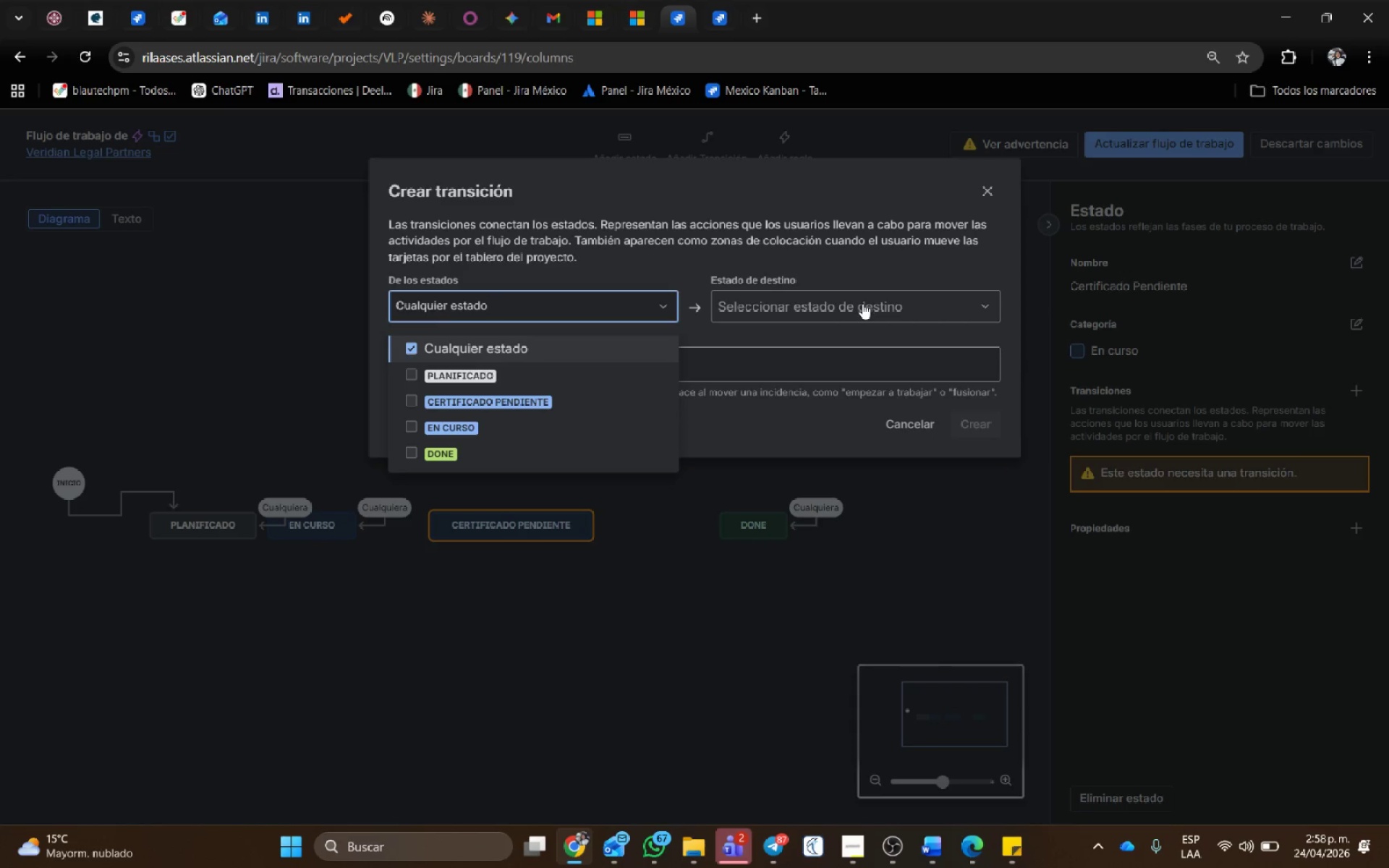 
left_click([862, 304])
 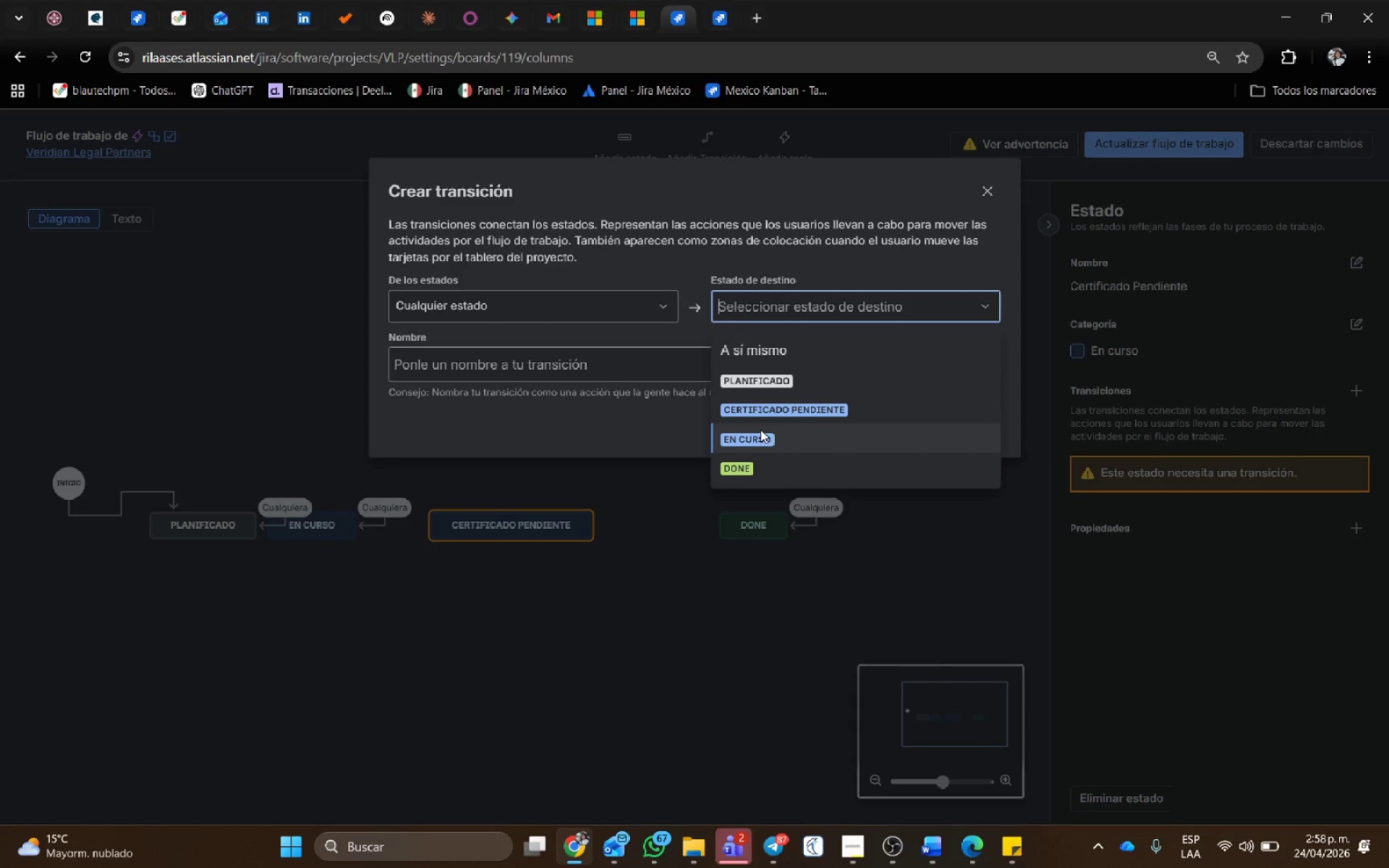 
left_click([760, 434])
 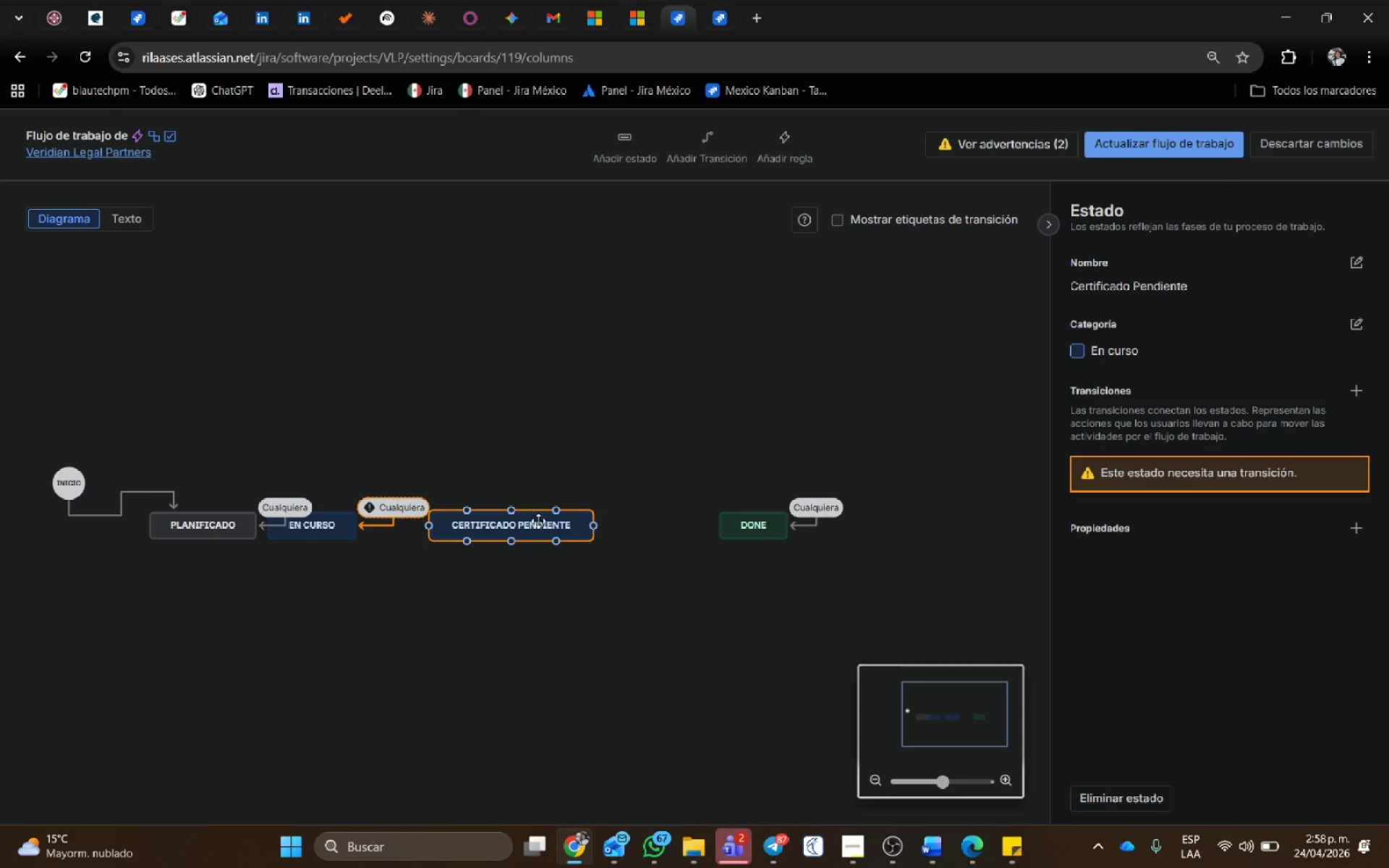 
key(Control+Z)
 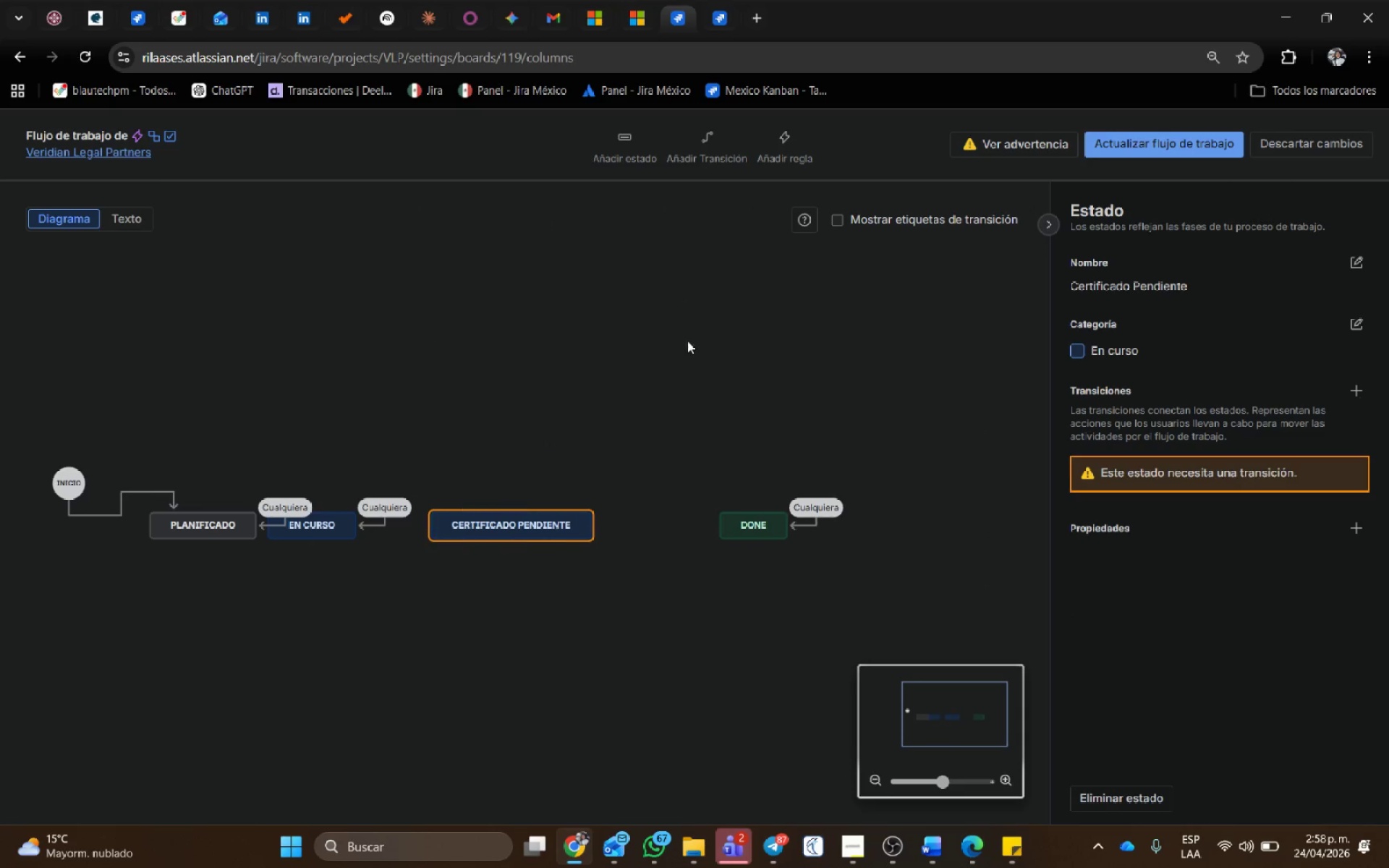 
left_click([702, 145])
 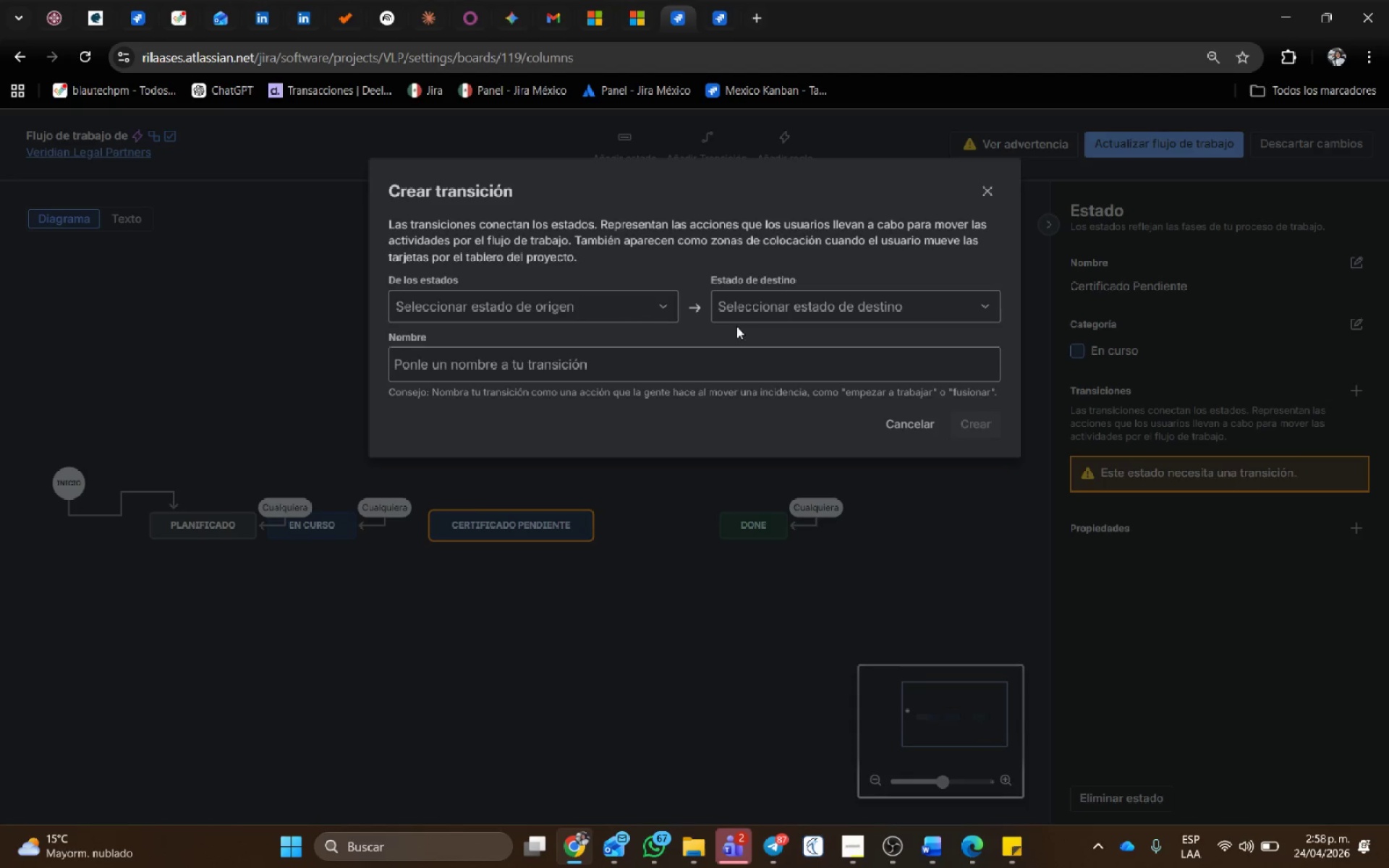 
left_click([553, 319])
 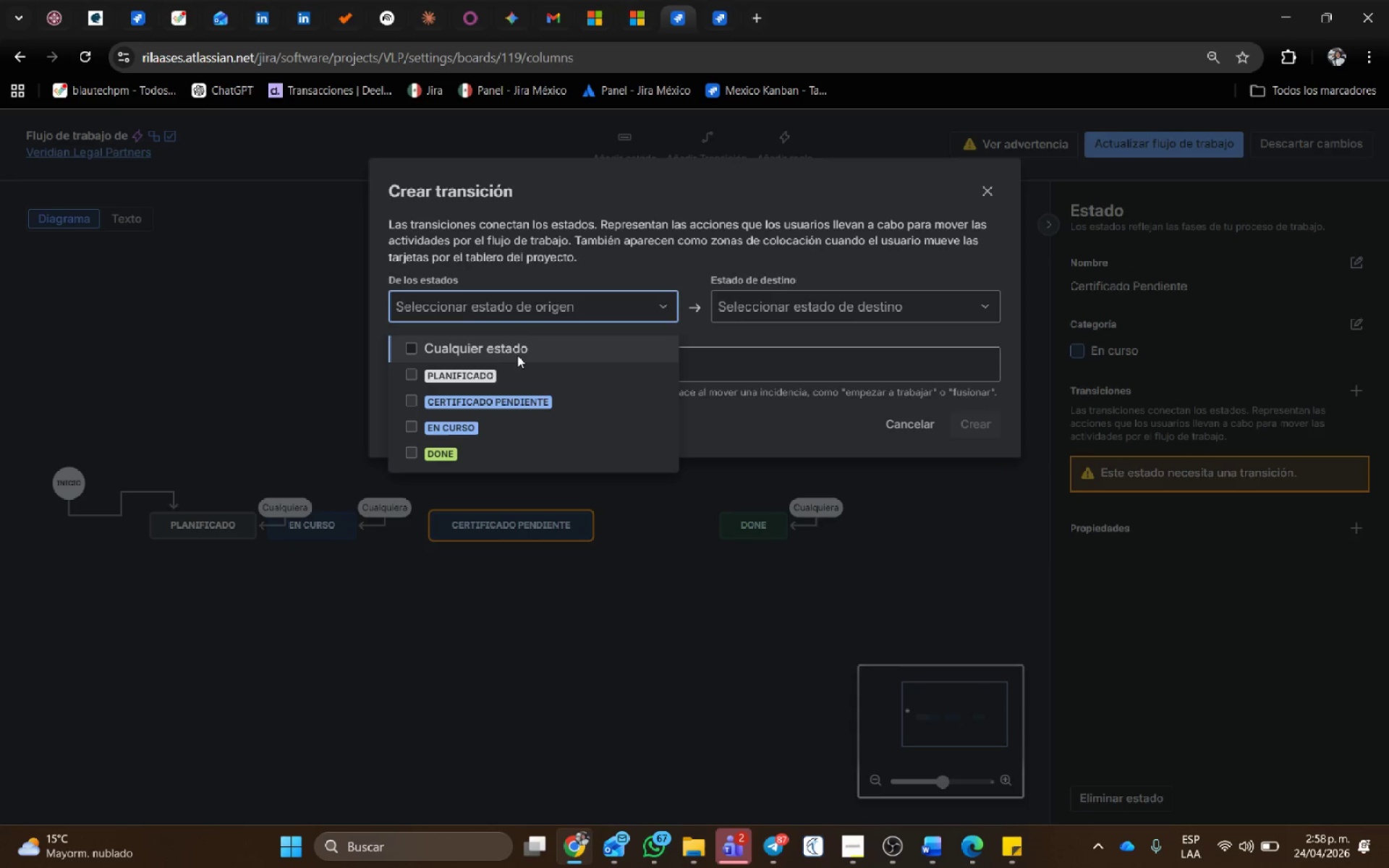 
left_click([518, 352])
 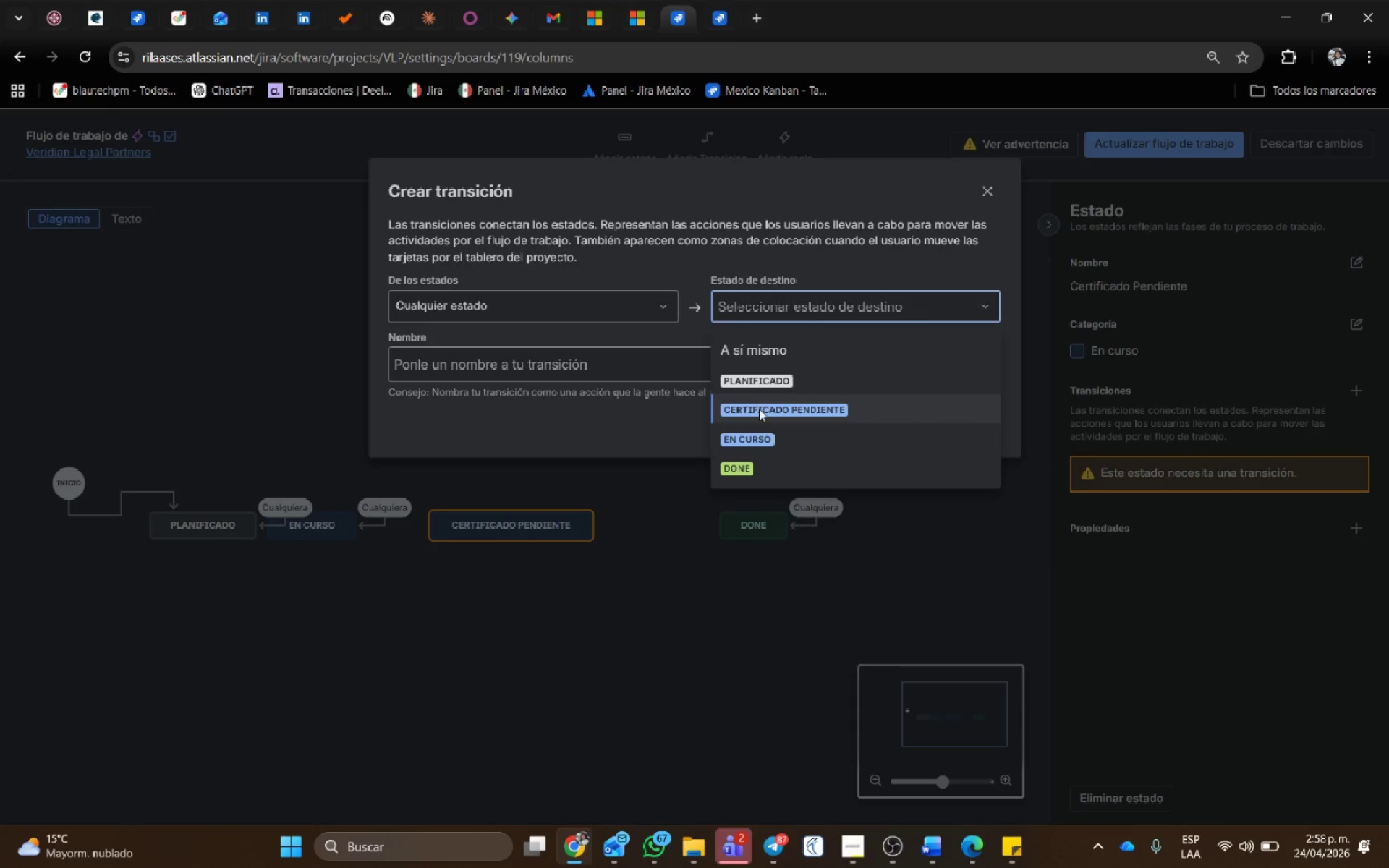 
left_click([761, 414])
 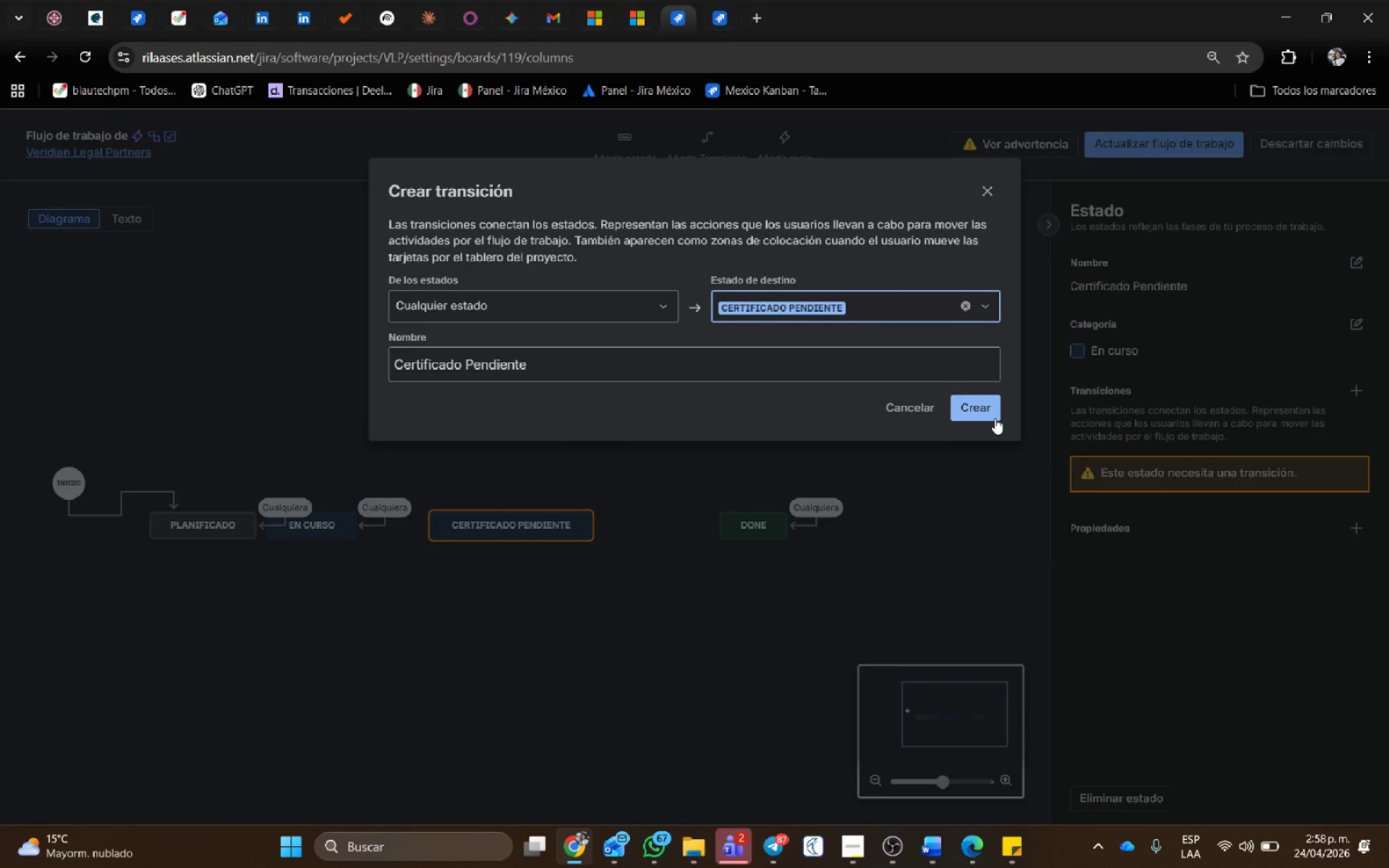 
left_click([986, 407])
 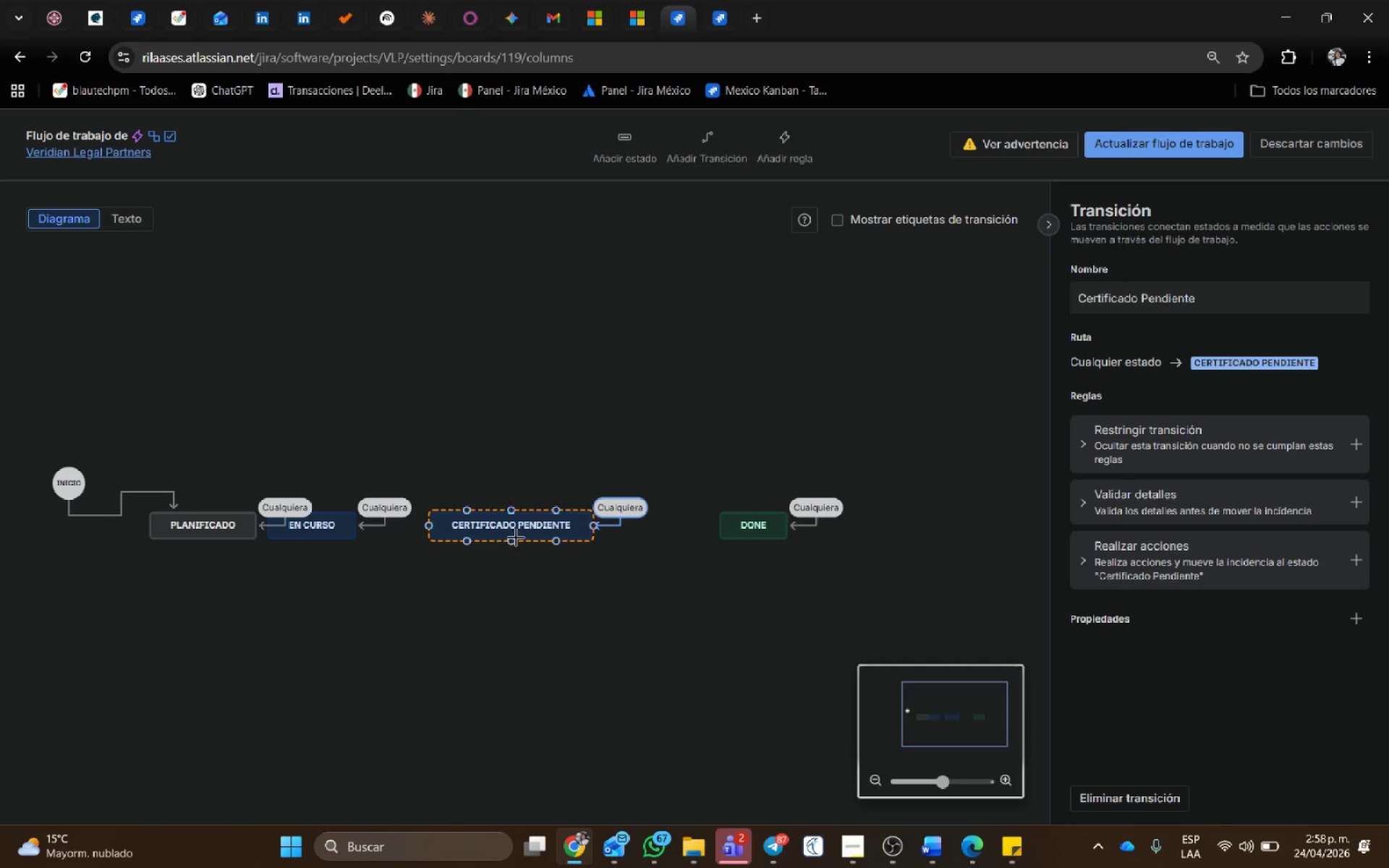 
left_click_drag(start_coordinate=[532, 528], to_coordinate=[515, 526])
 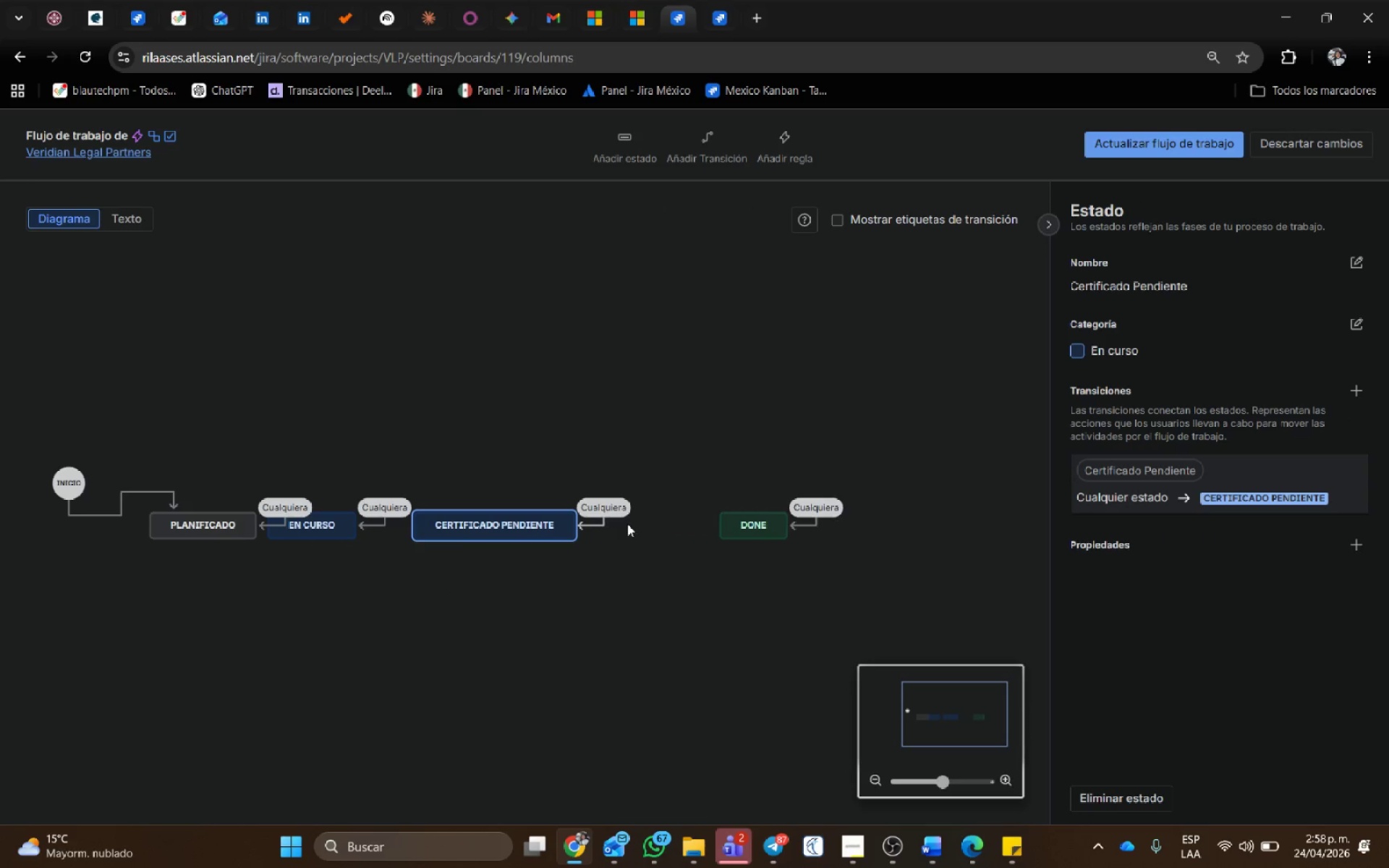 
left_click([627, 524])
 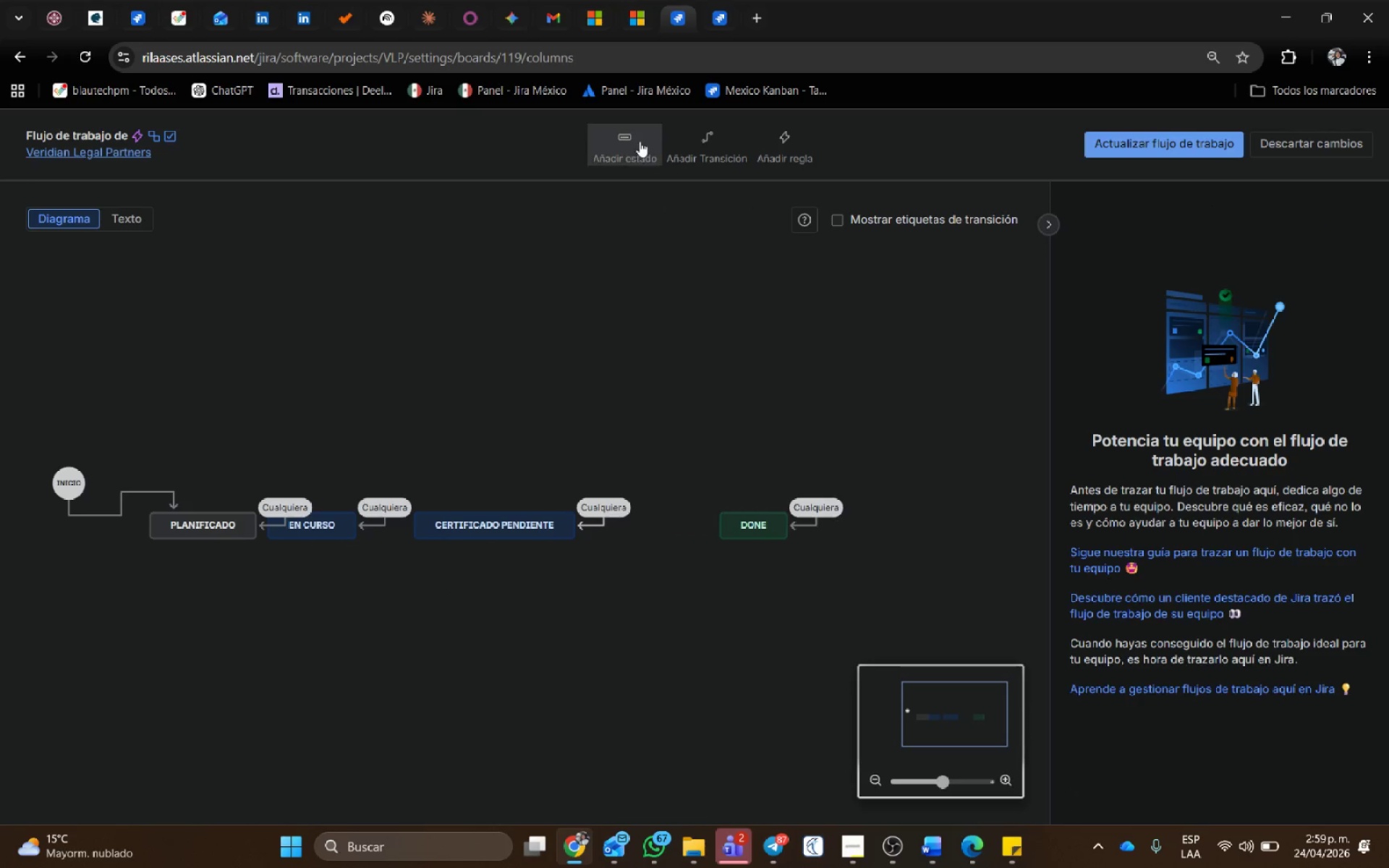 
left_click([640, 141])
 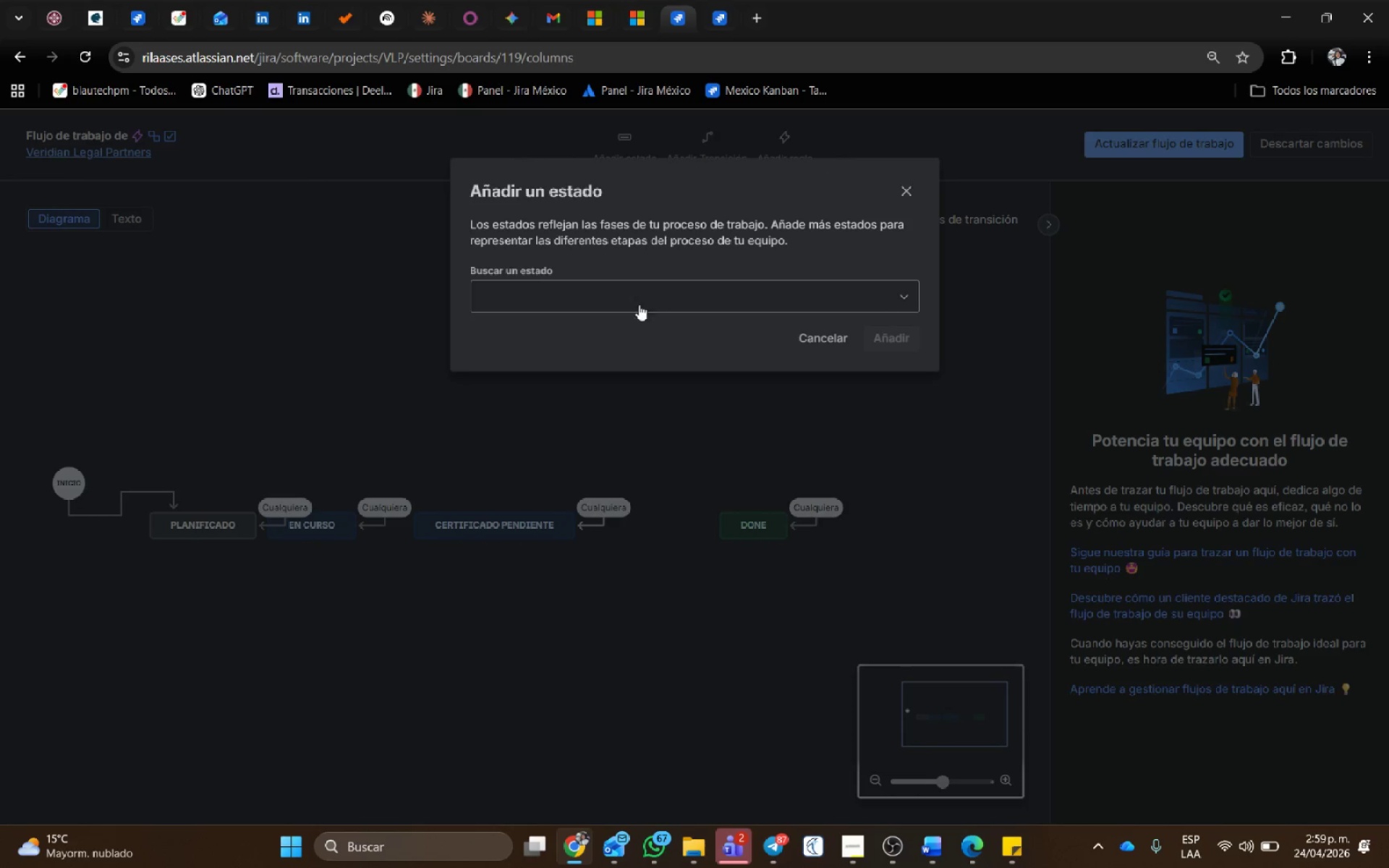 
left_click([623, 299])
 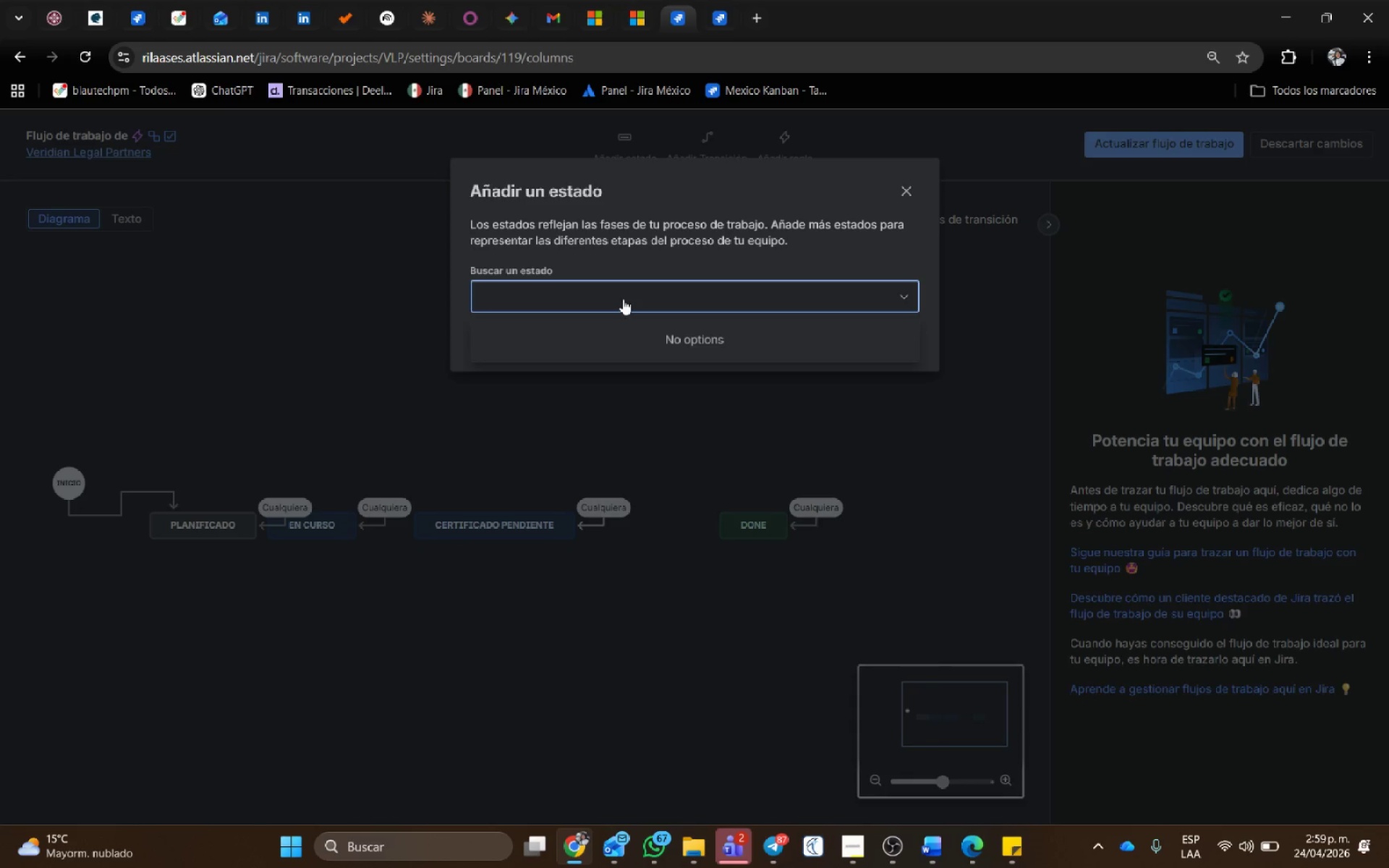 
type(Verificado)
 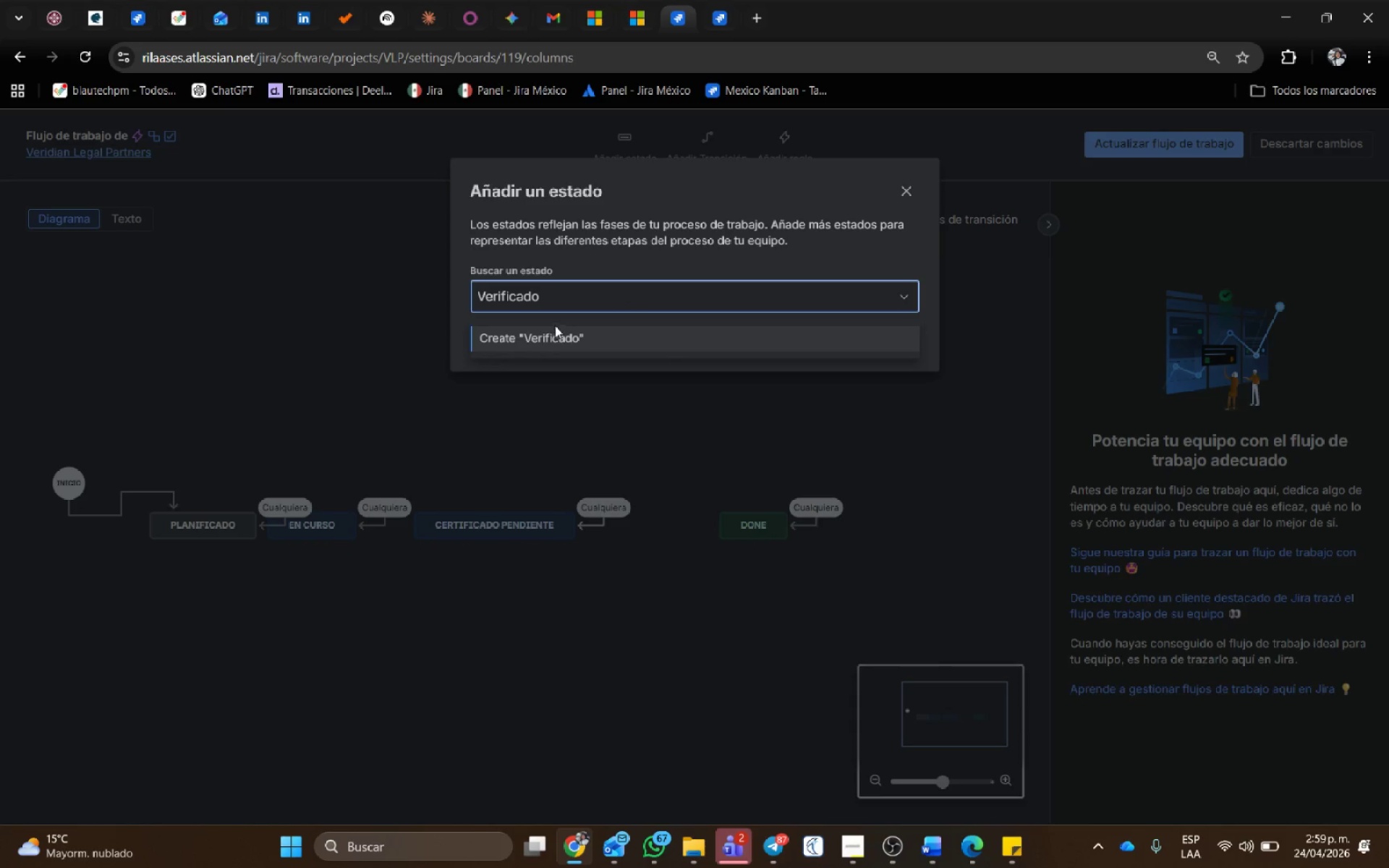 
left_click([559, 334])
 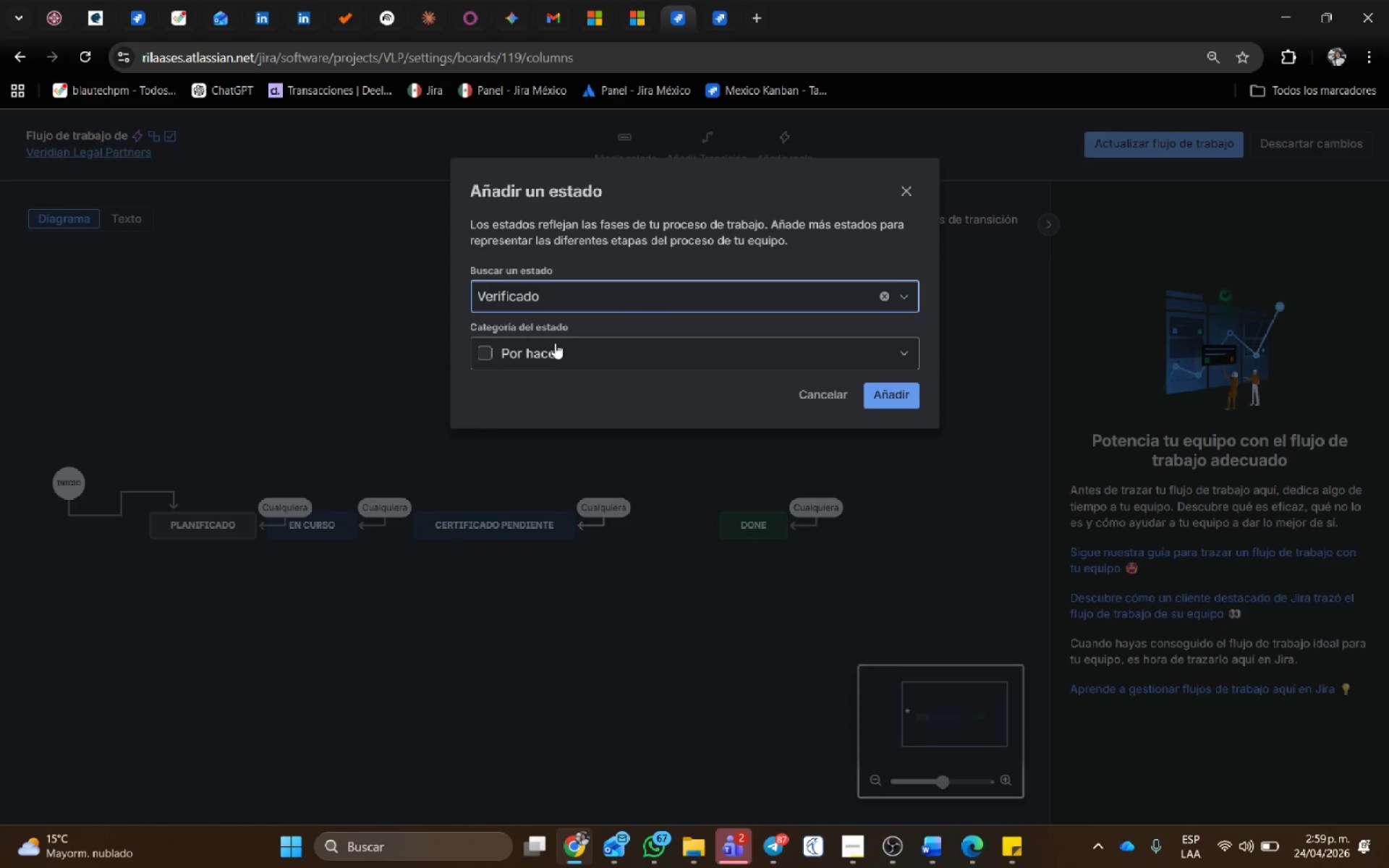 
left_click([552, 348])
 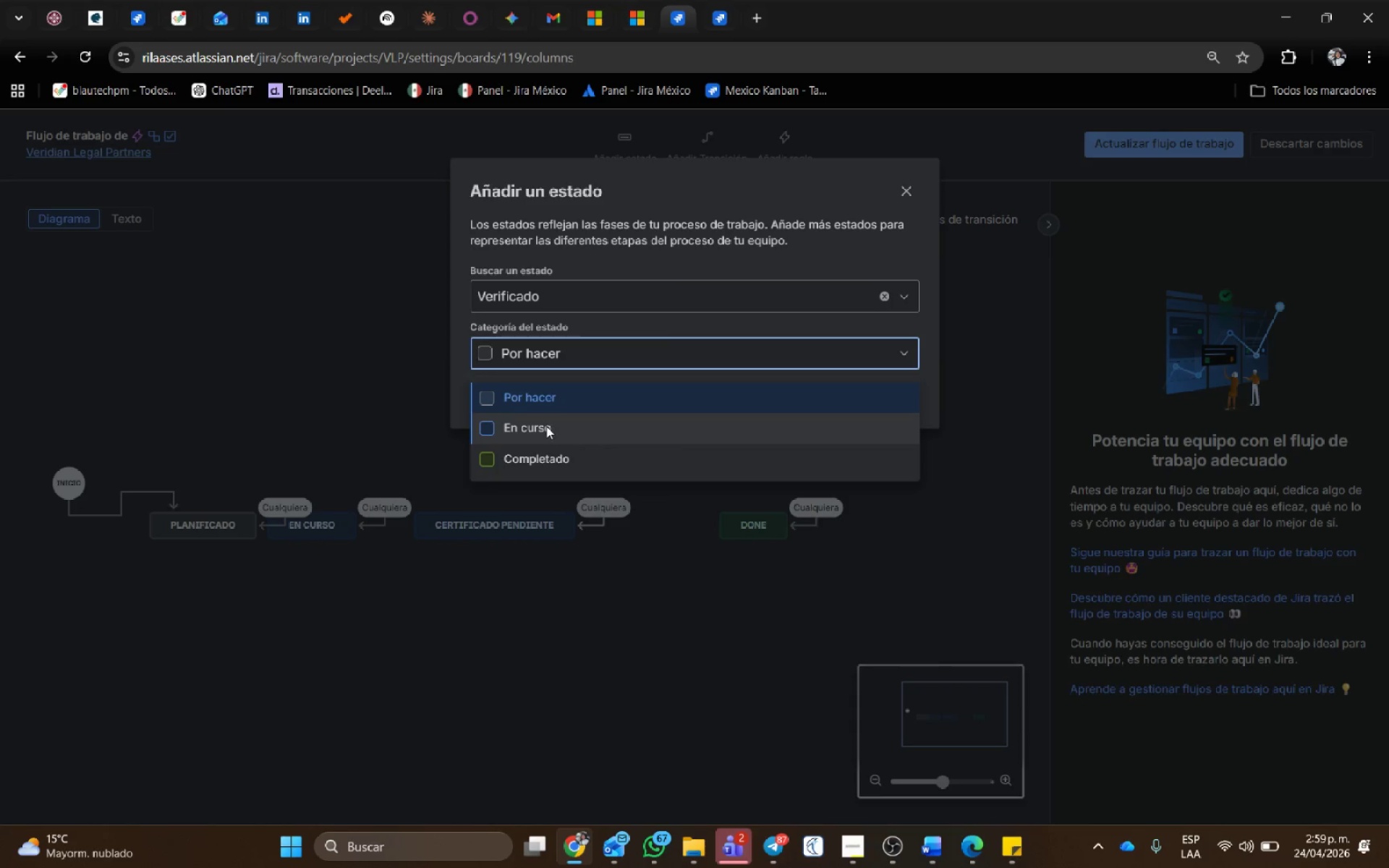 
left_click([546, 430])
 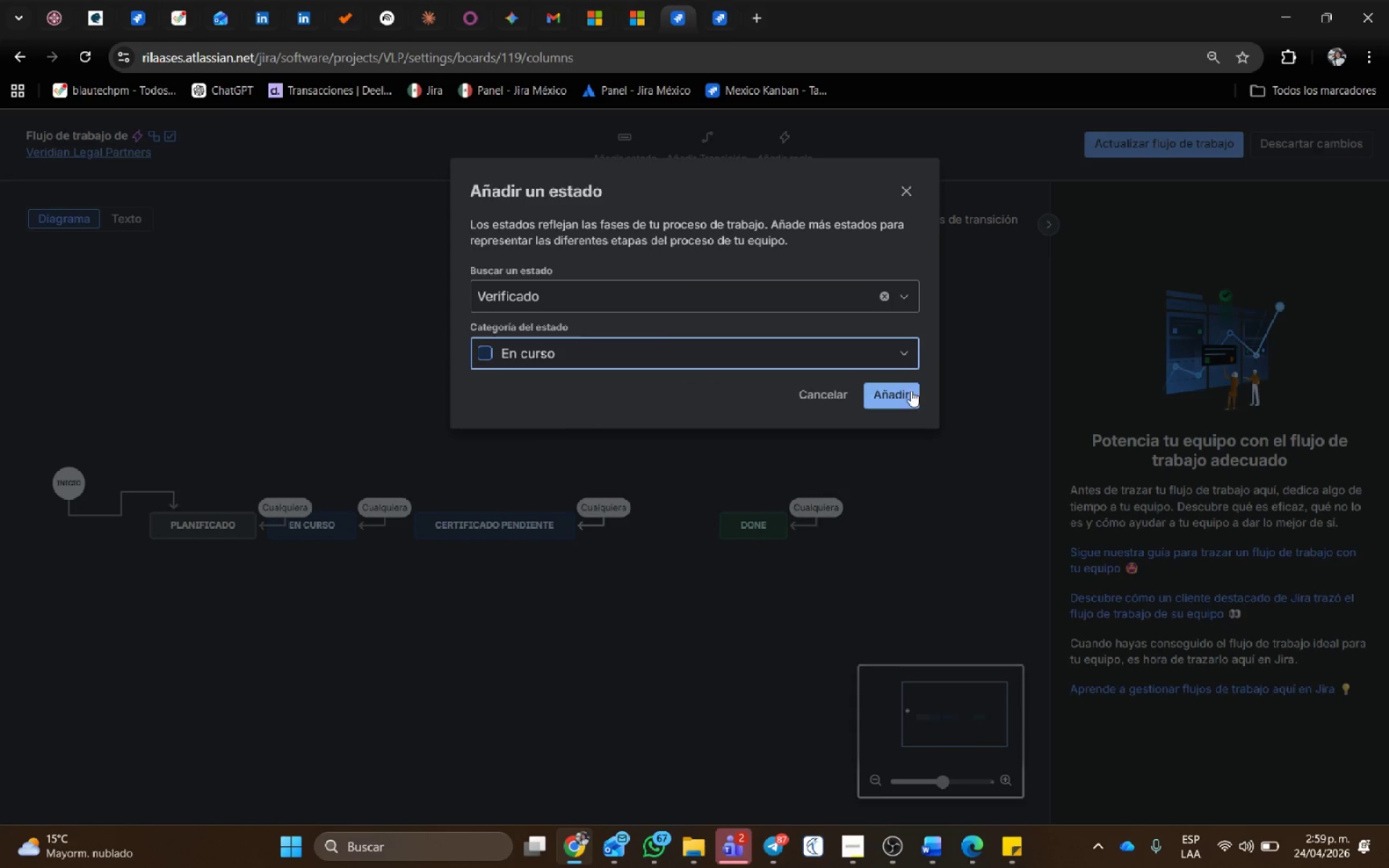 
left_click([912, 397])
 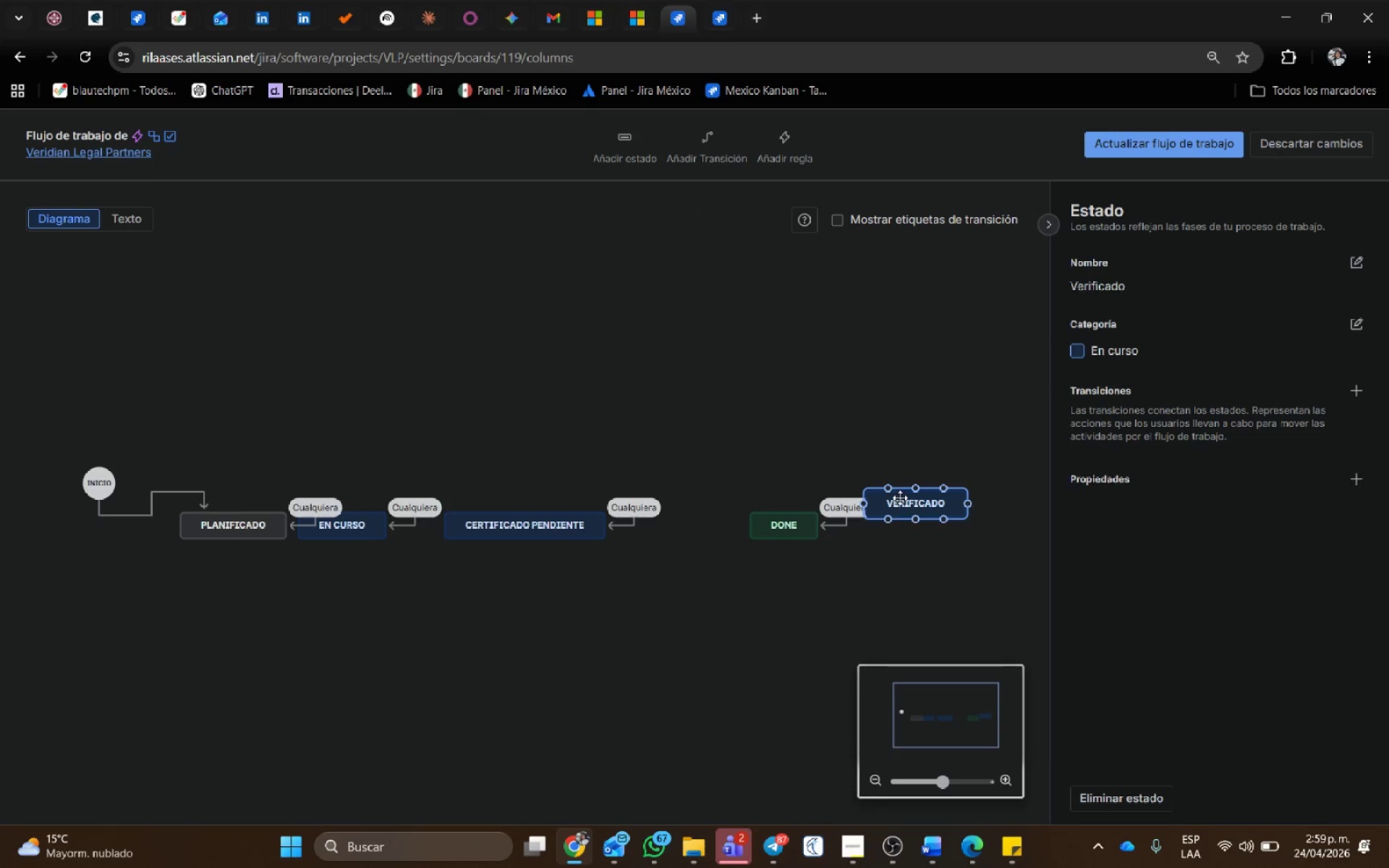 
left_click_drag(start_coordinate=[916, 509], to_coordinate=[713, 533])
 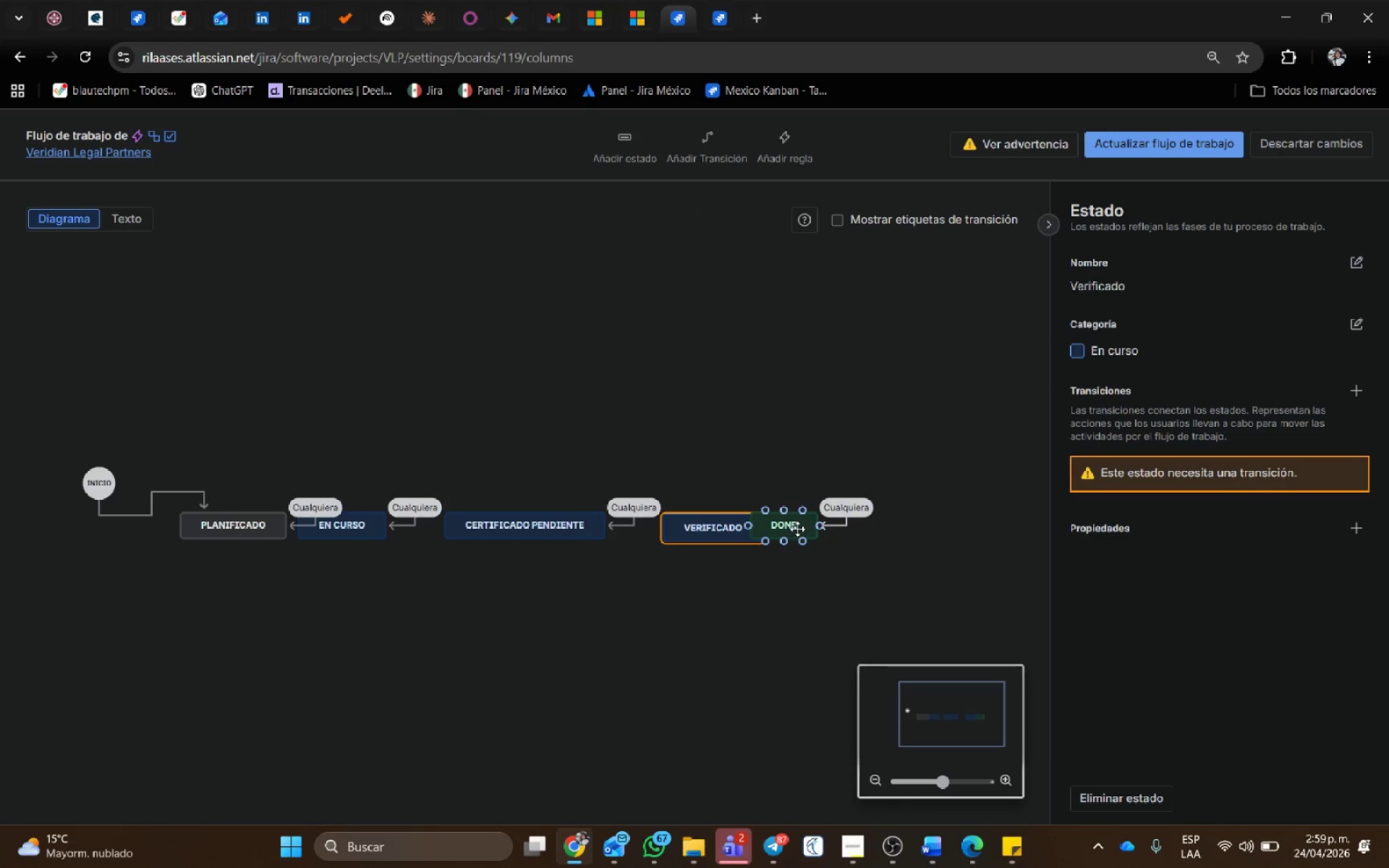 
left_click_drag(start_coordinate=[797, 529], to_coordinate=[872, 527])
 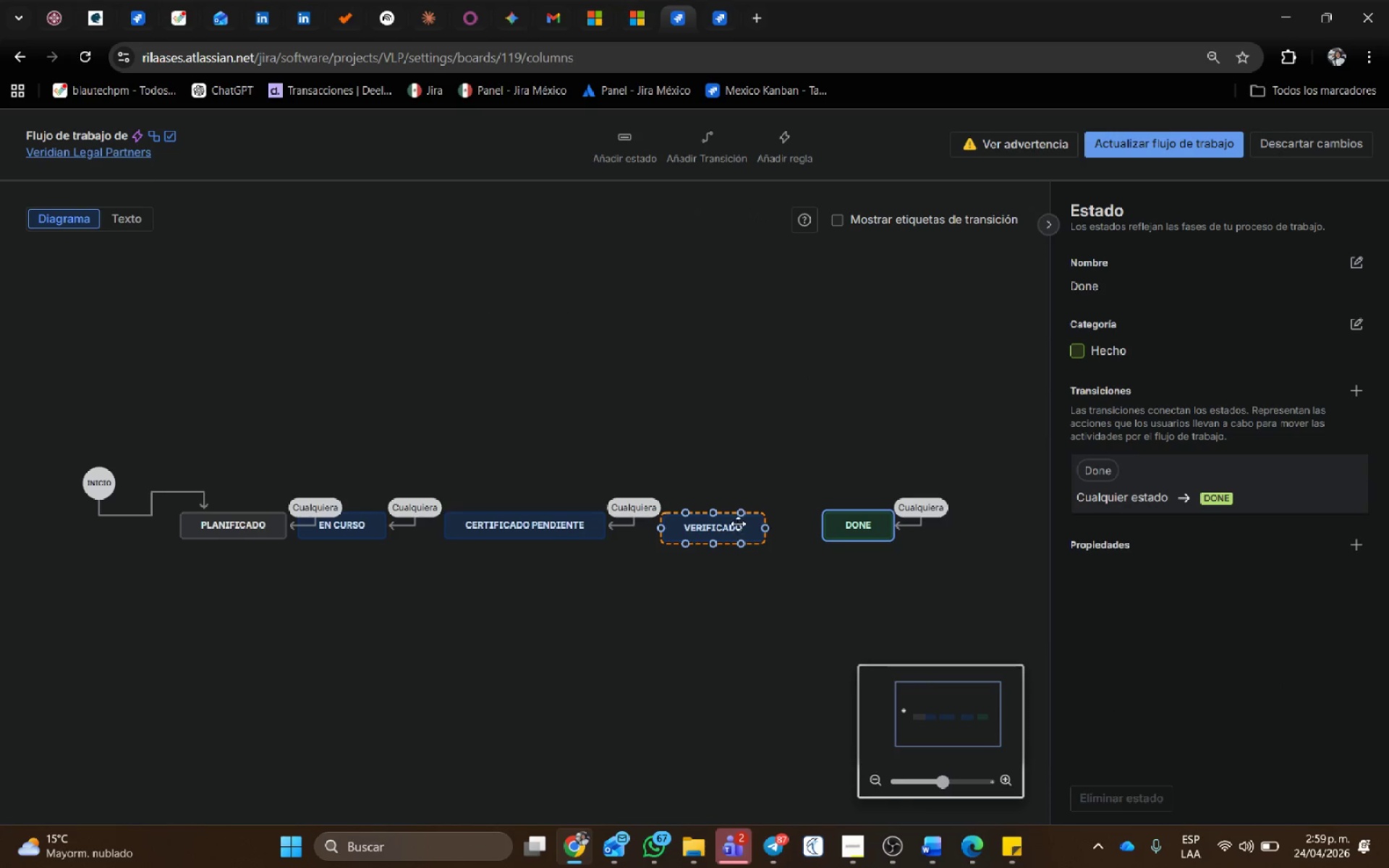 
left_click_drag(start_coordinate=[738, 524], to_coordinate=[760, 520])
 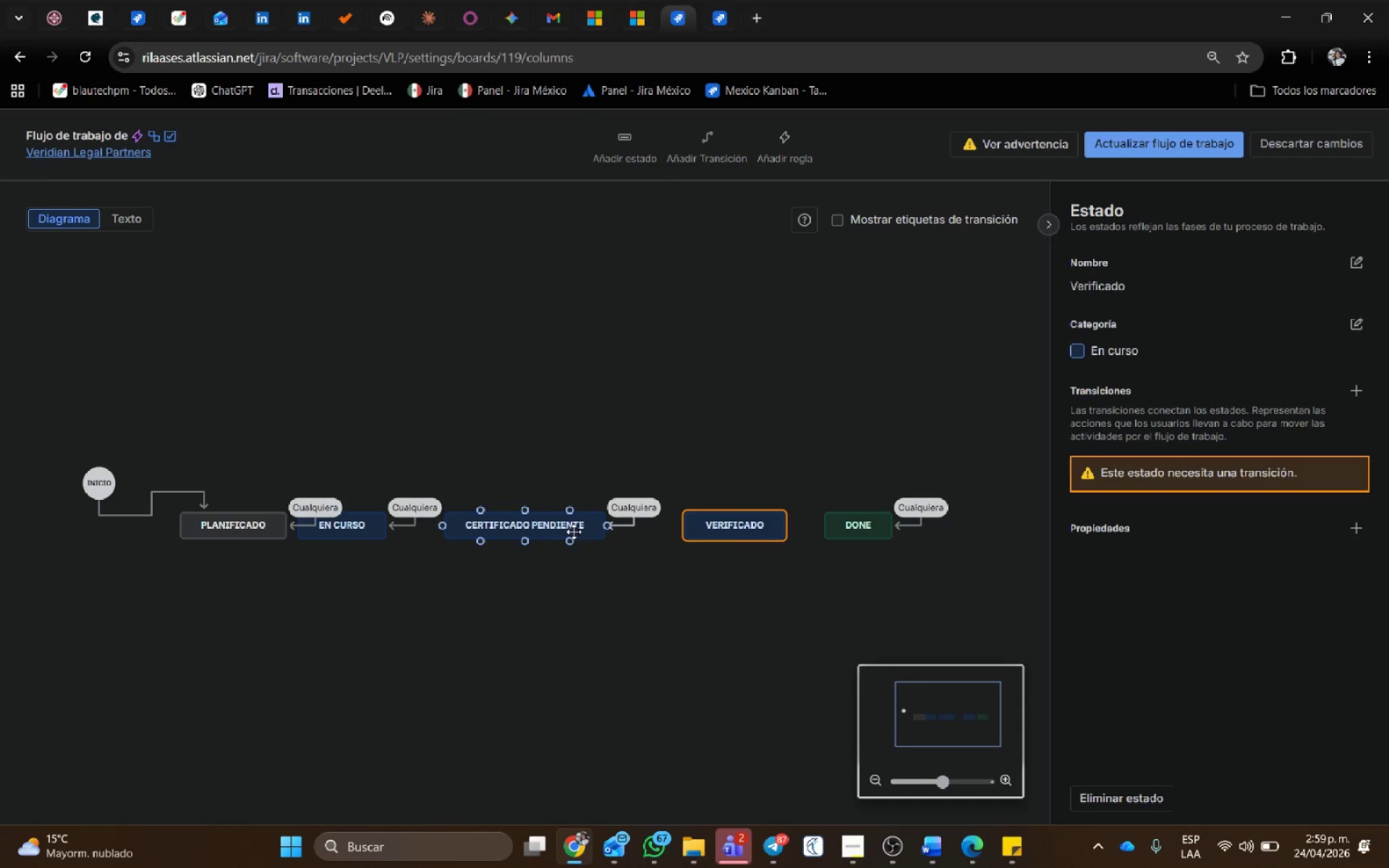 
left_click_drag(start_coordinate=[574, 532], to_coordinate=[596, 532])
 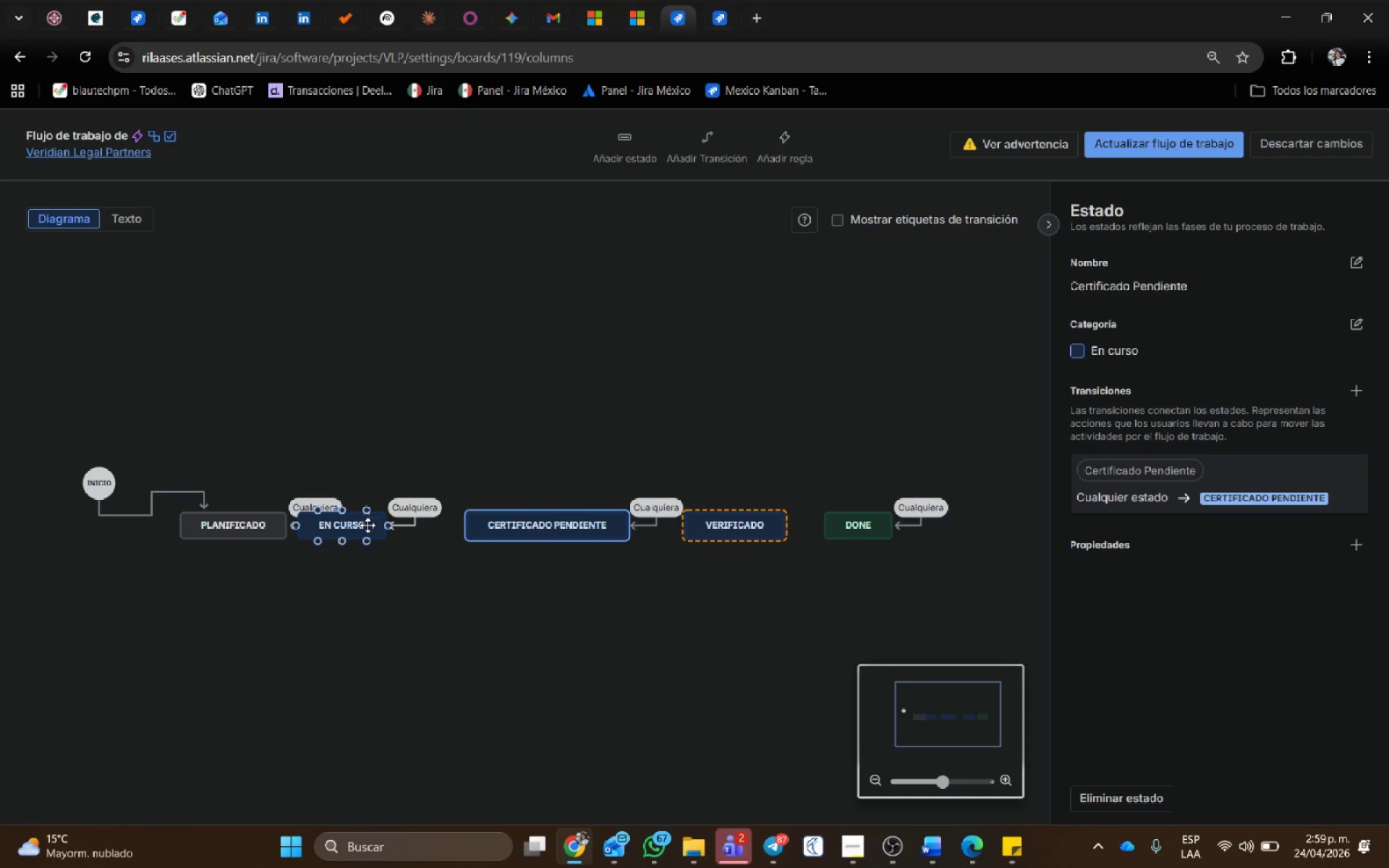 
left_click_drag(start_coordinate=[368, 528], to_coordinate=[393, 528])
 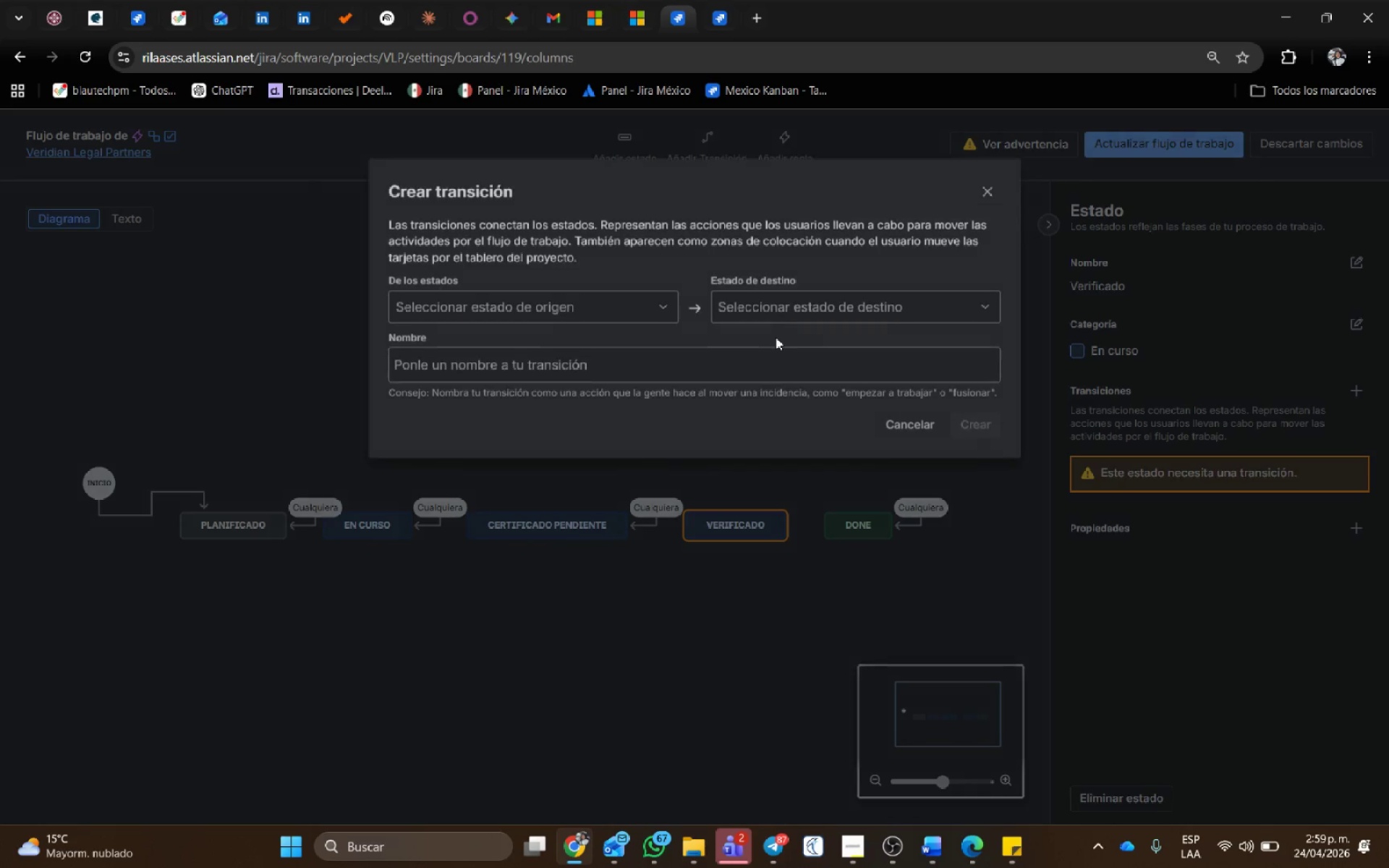 
left_click([595, 310])
 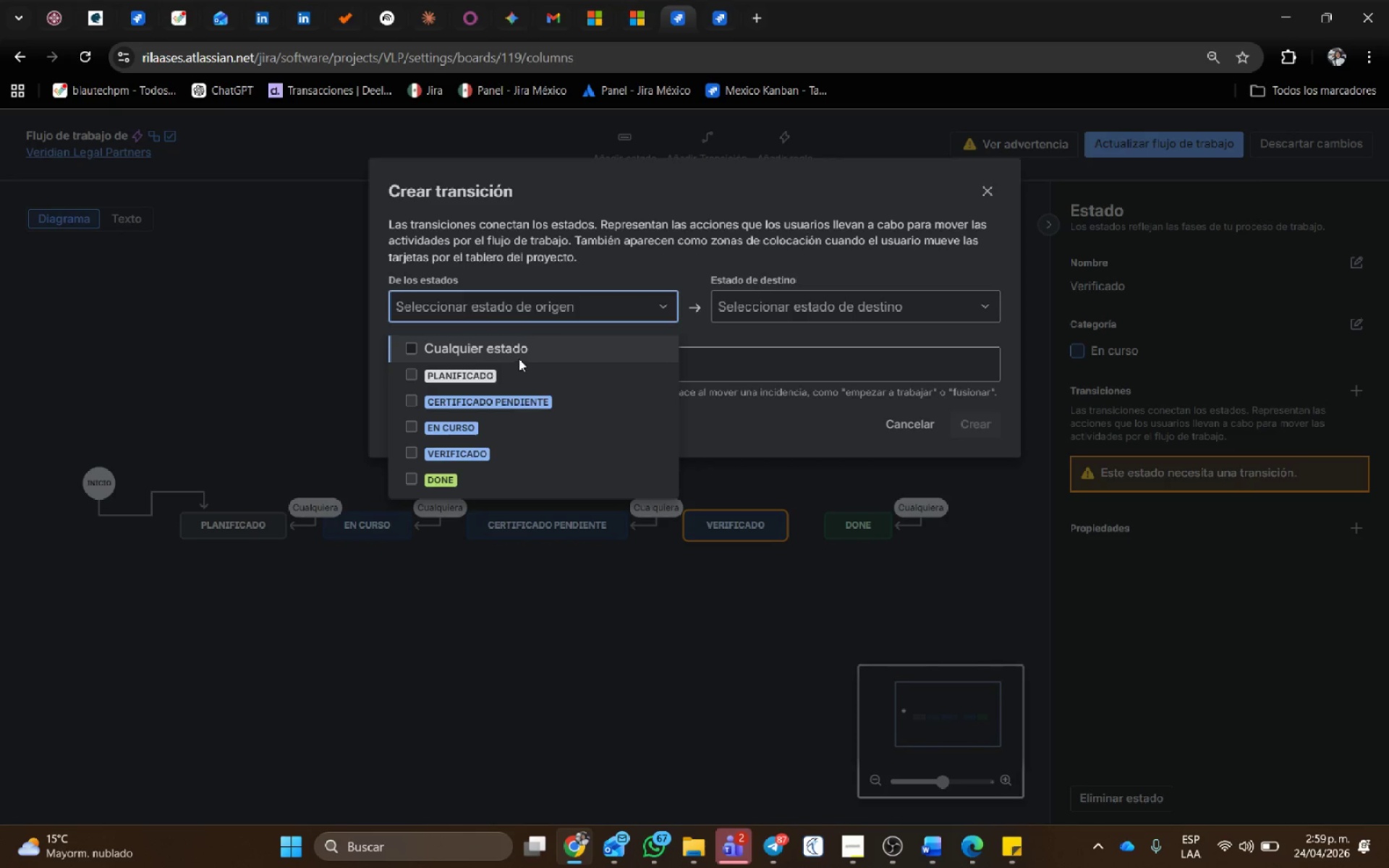 
left_click([521, 352])
 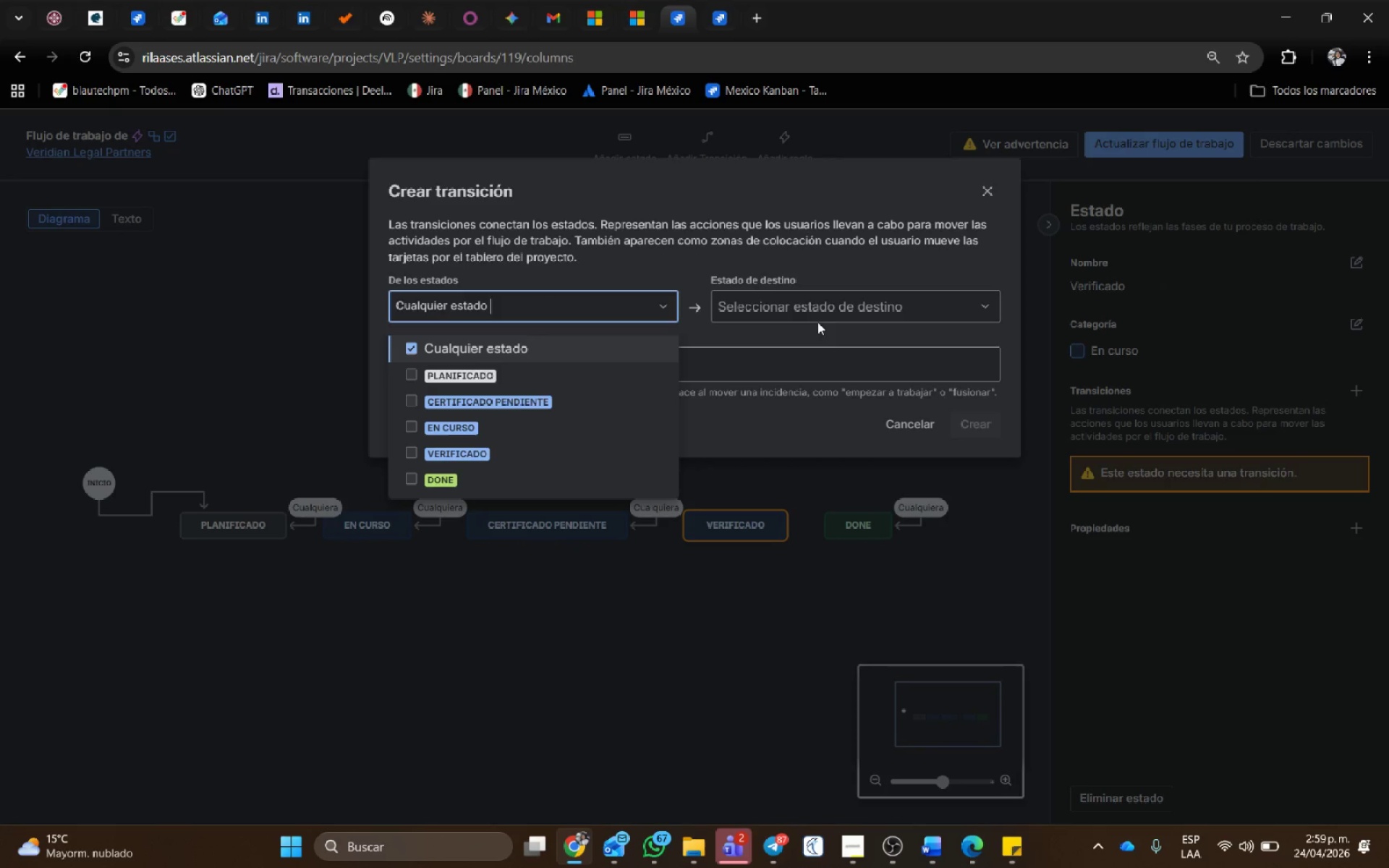 
left_click([830, 306])
 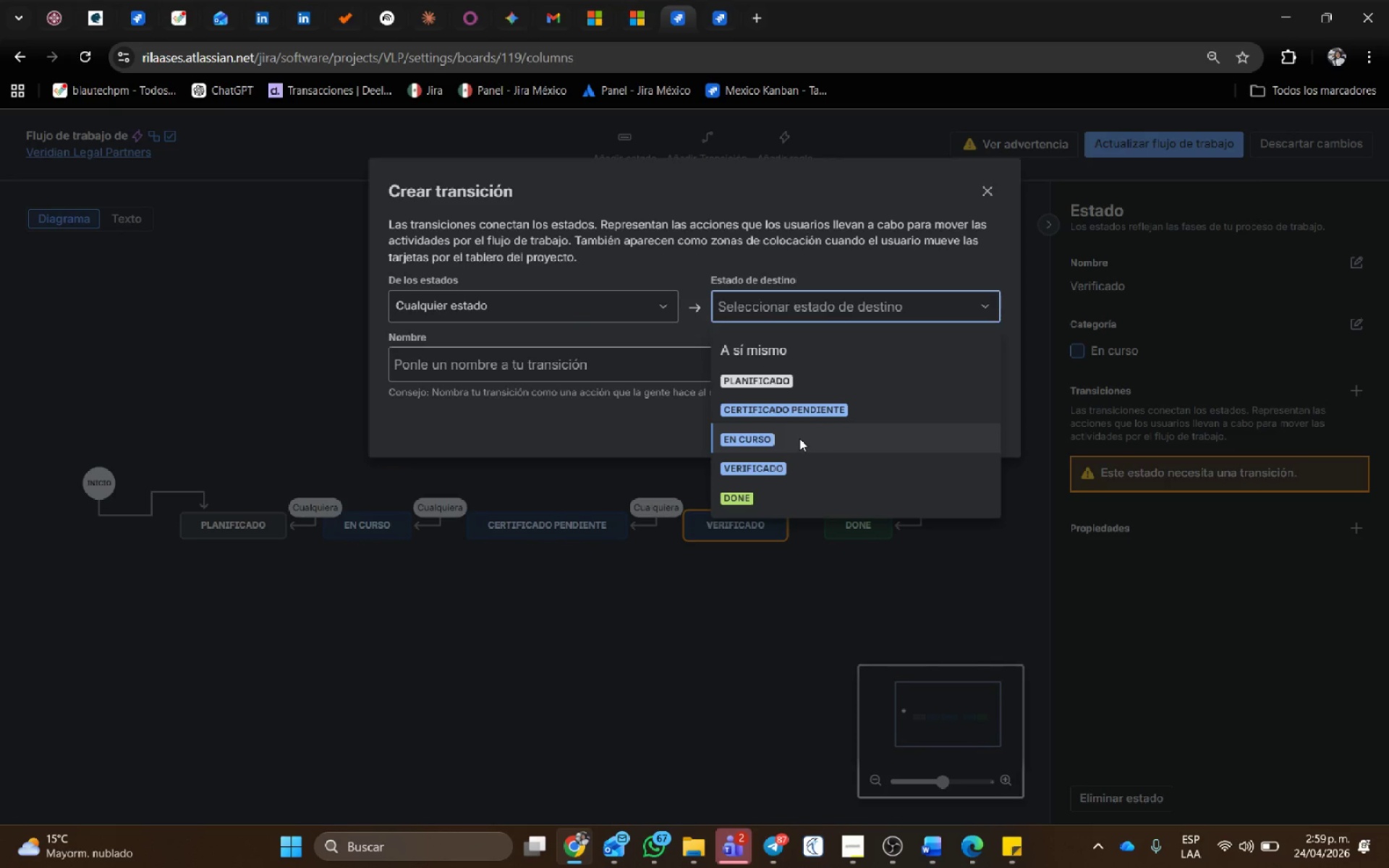 
left_click([803, 471])
 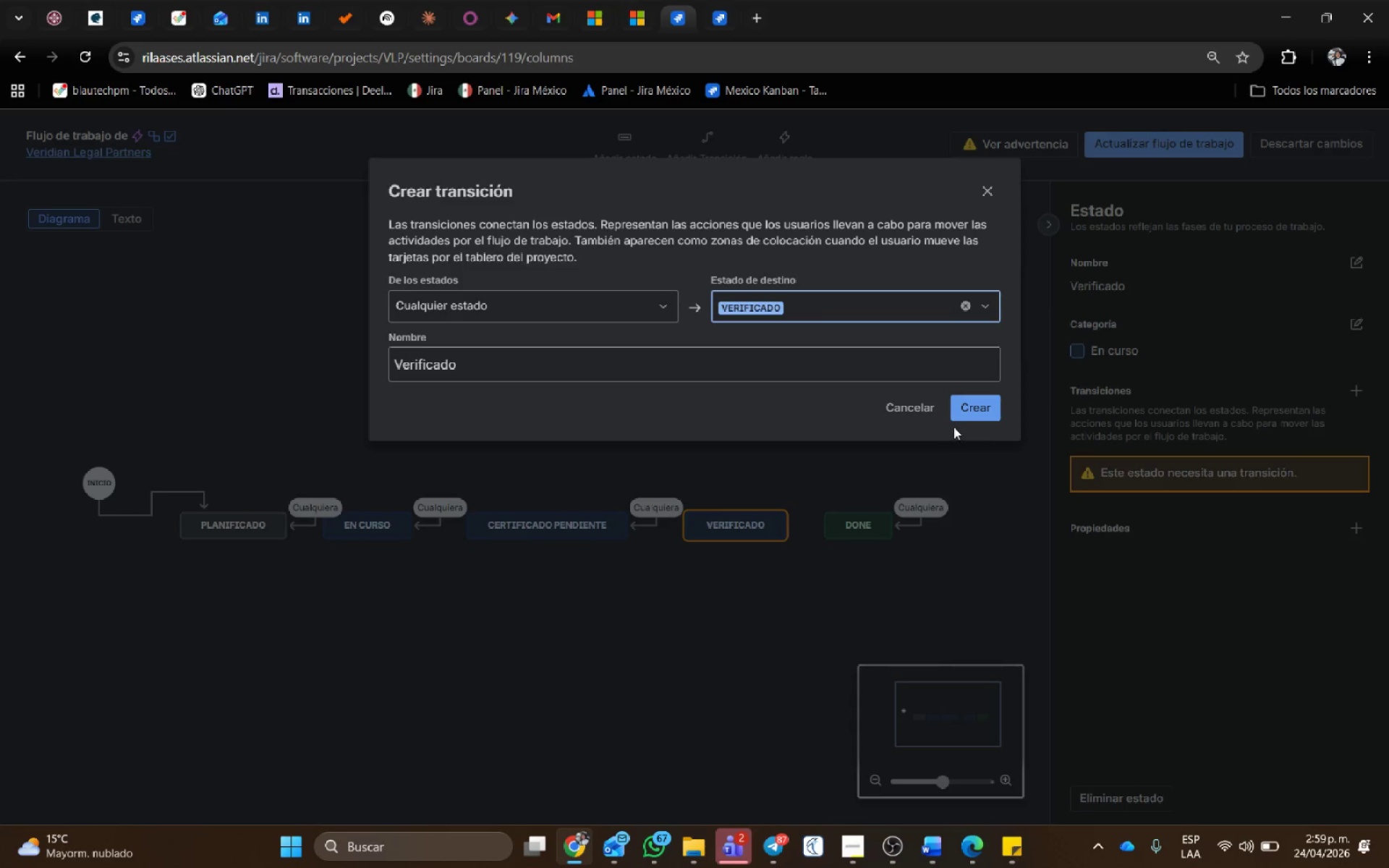 
left_click([974, 402])
 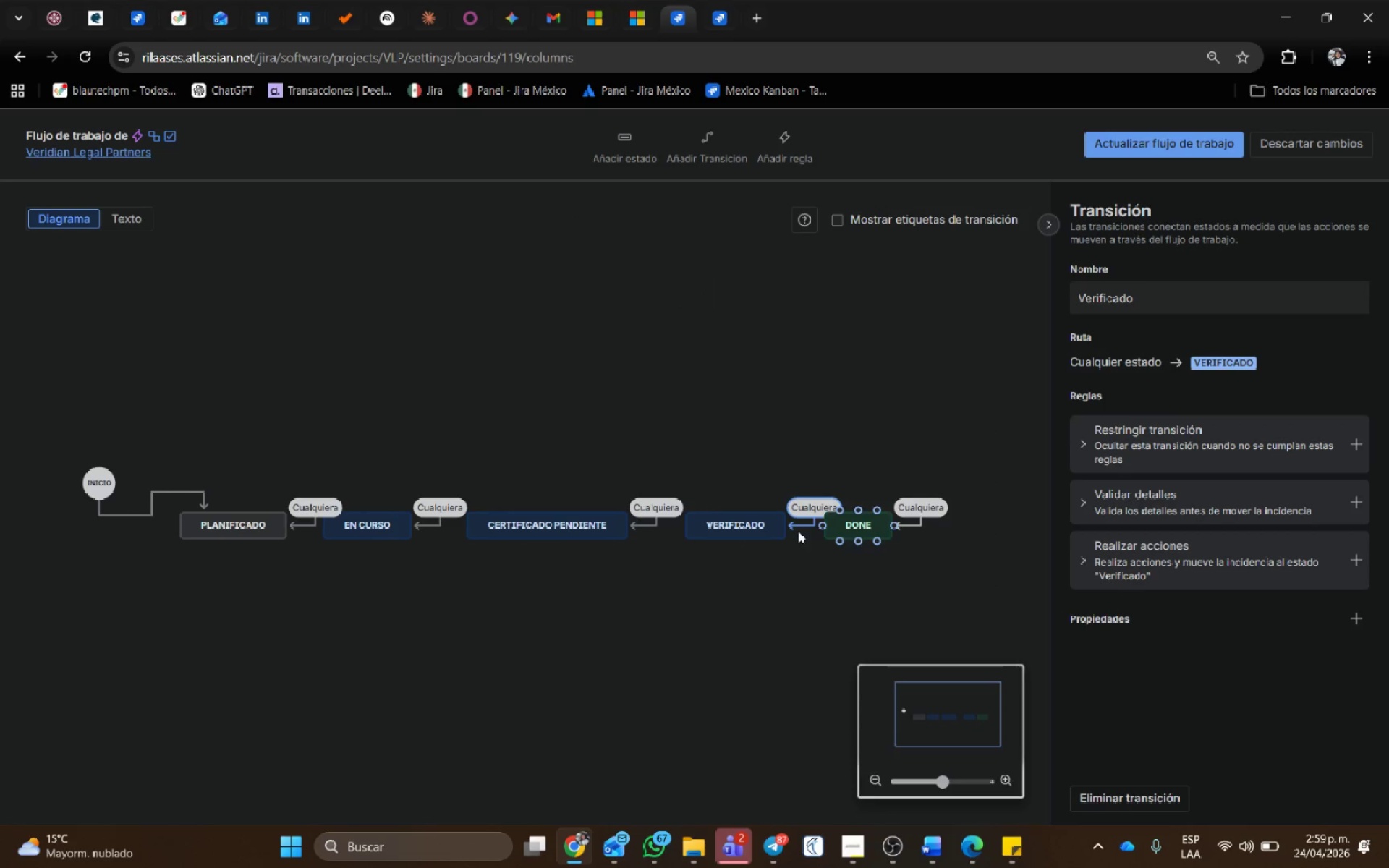 
left_click([790, 390])
 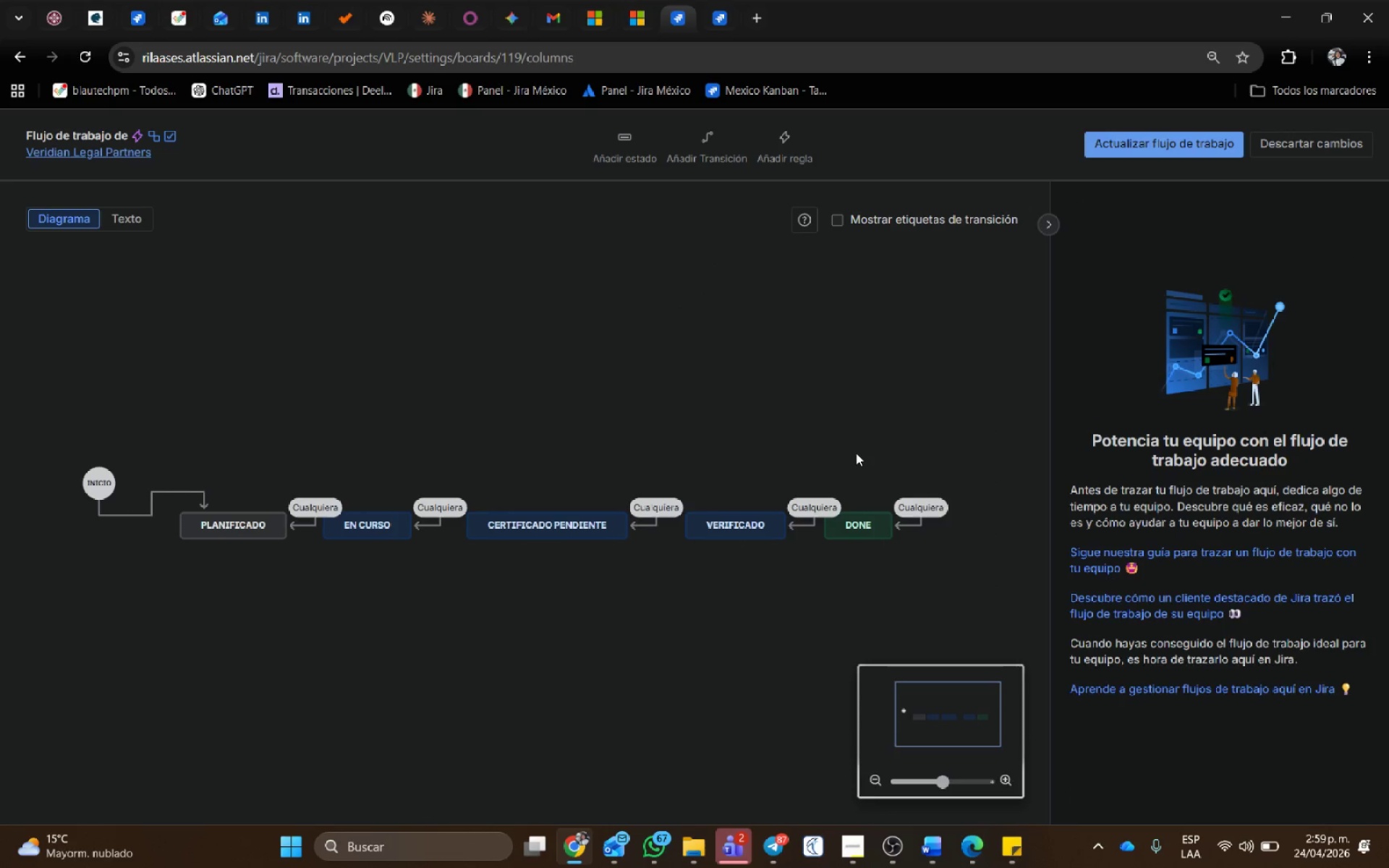 
left_click([850, 429])
 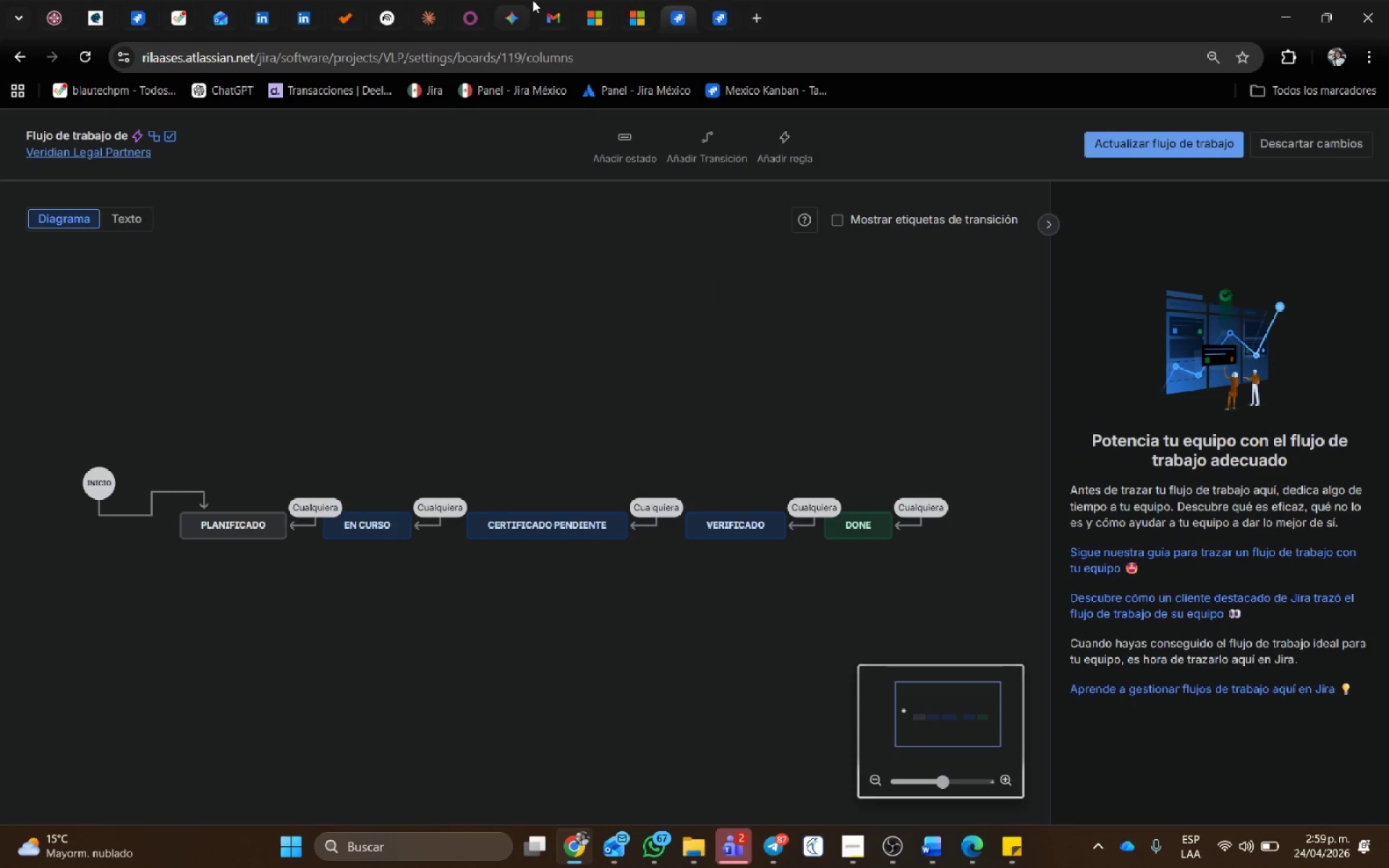 
left_click([734, 6])
 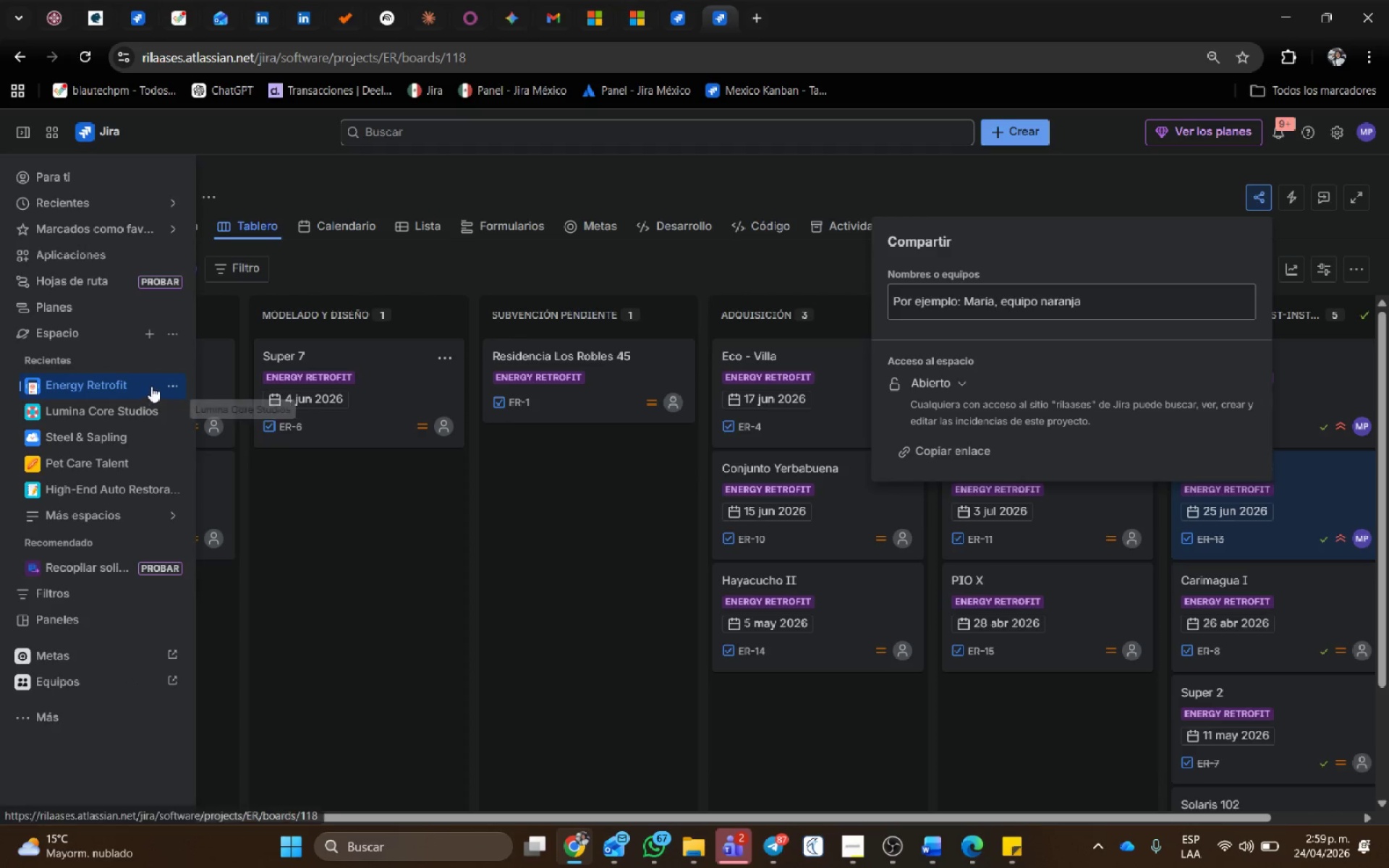 
left_click([101, 394])
 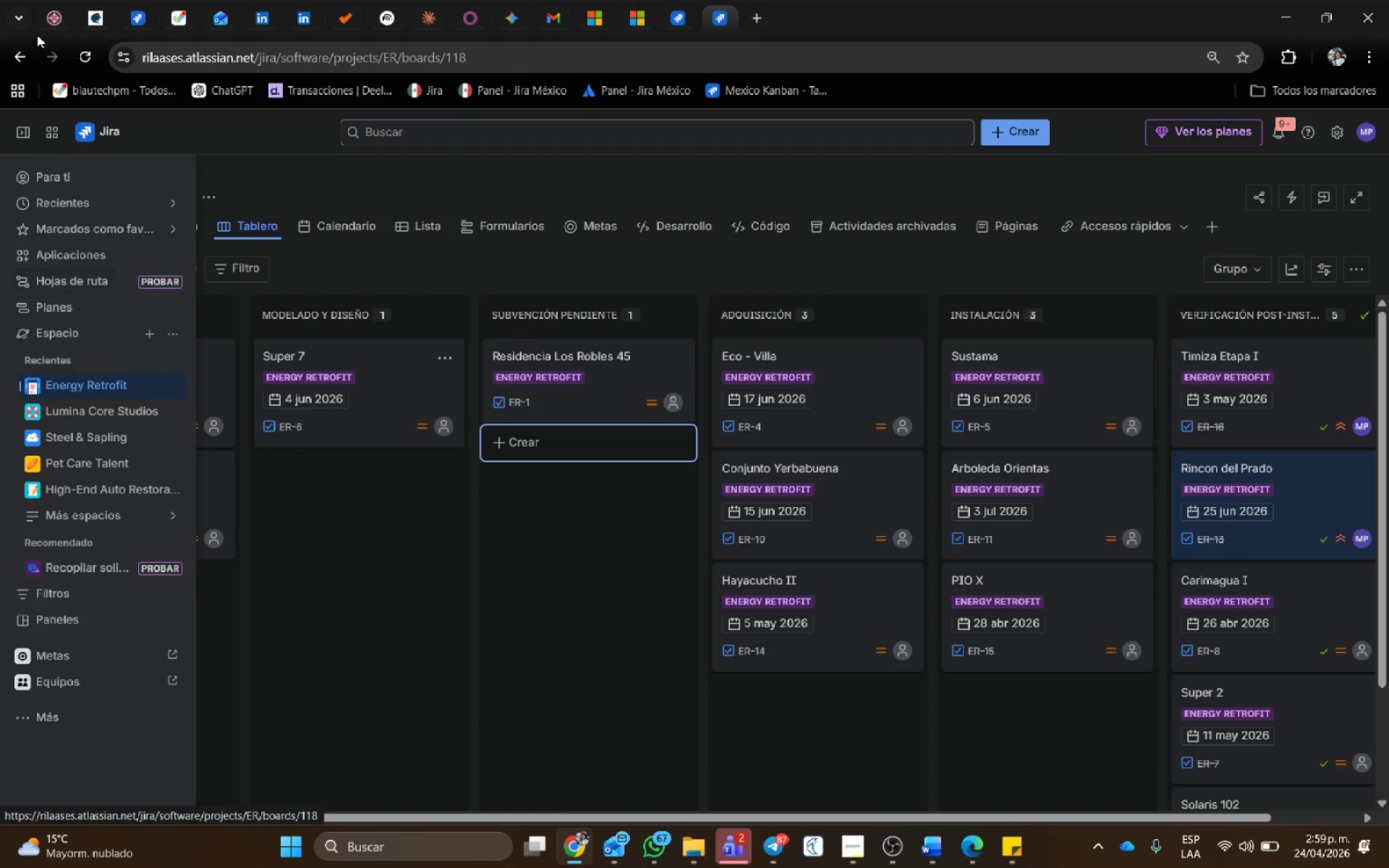 
left_click([77, 56])
 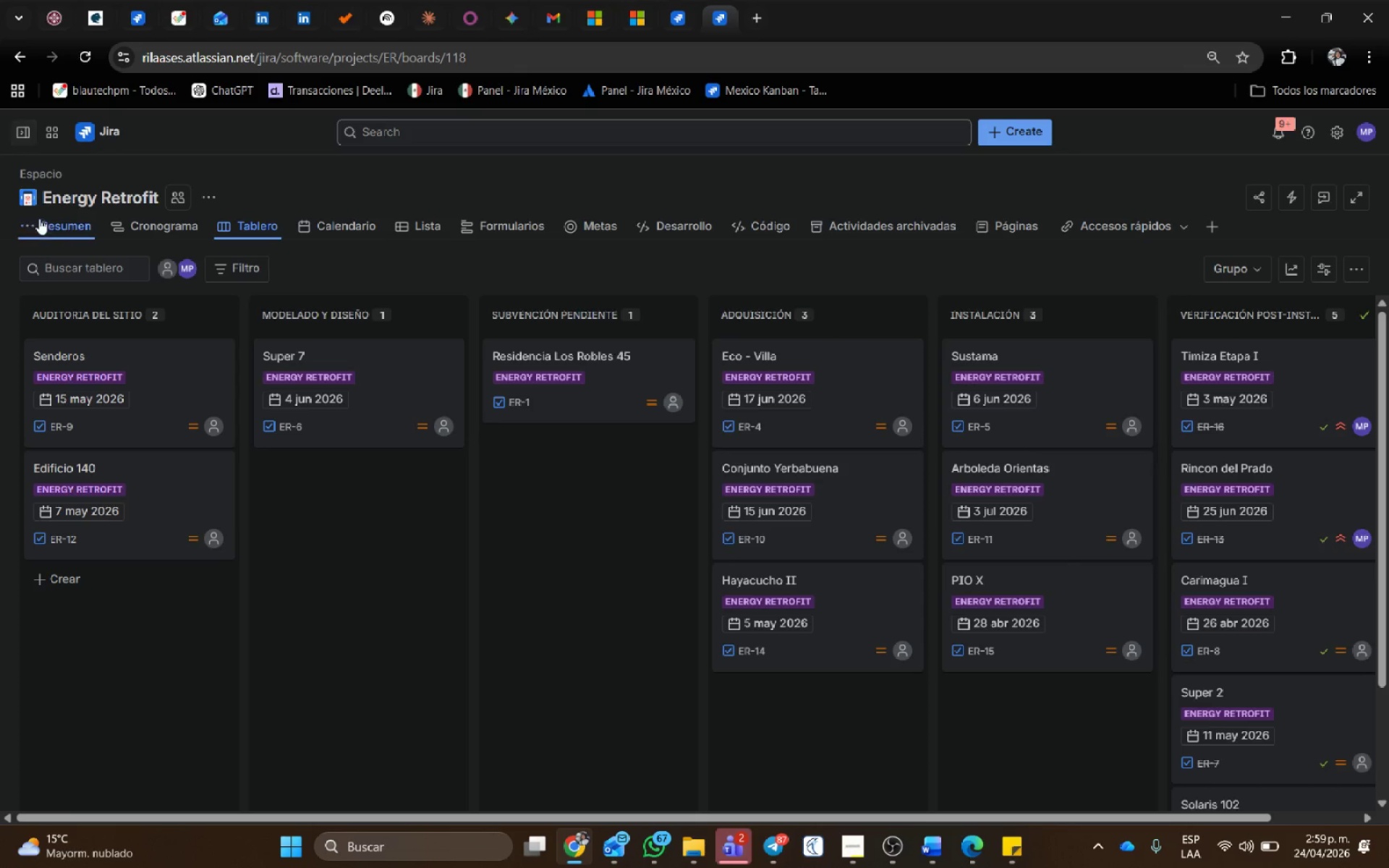 
wait(6.77)
 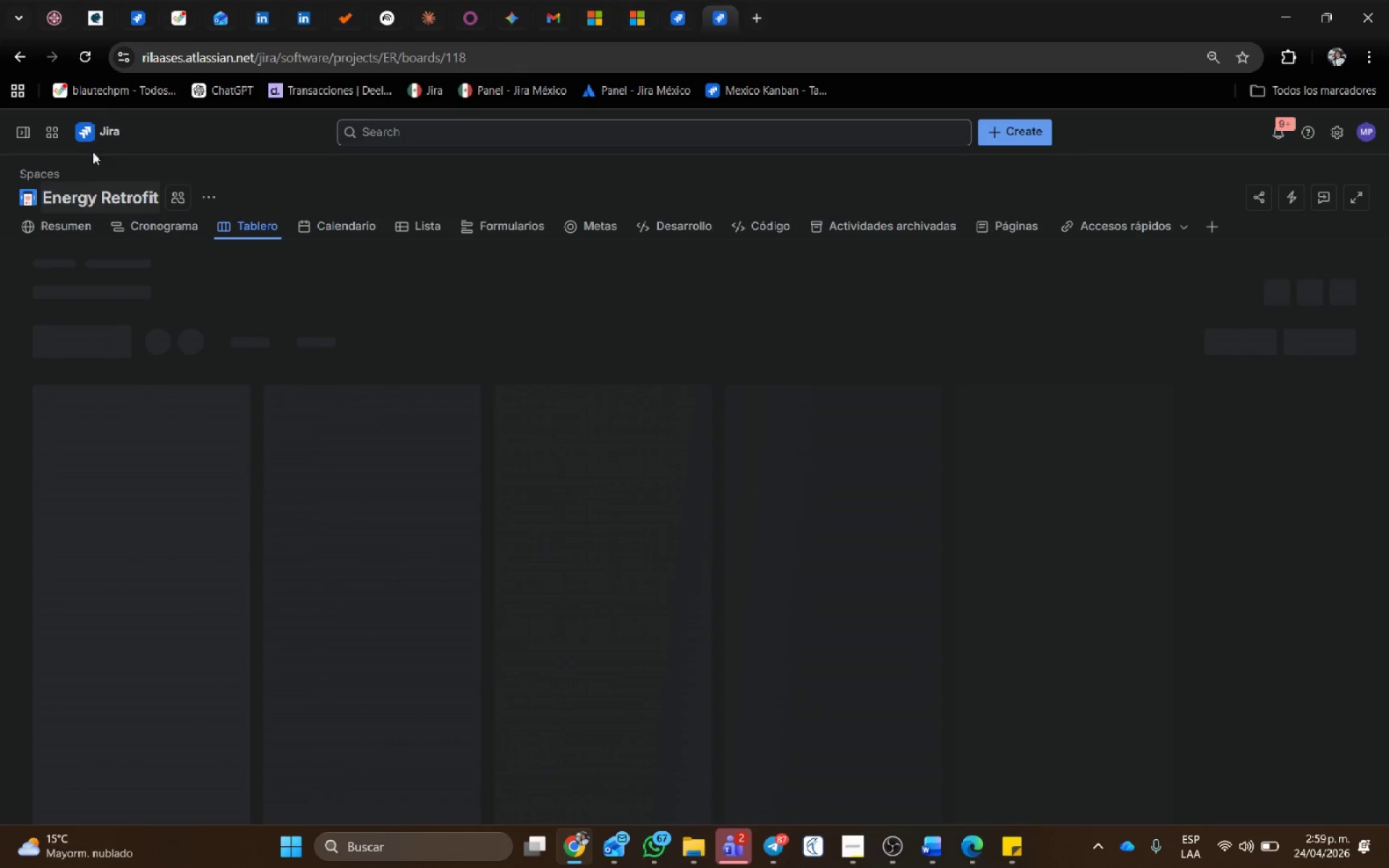 
left_click([24, 127])
 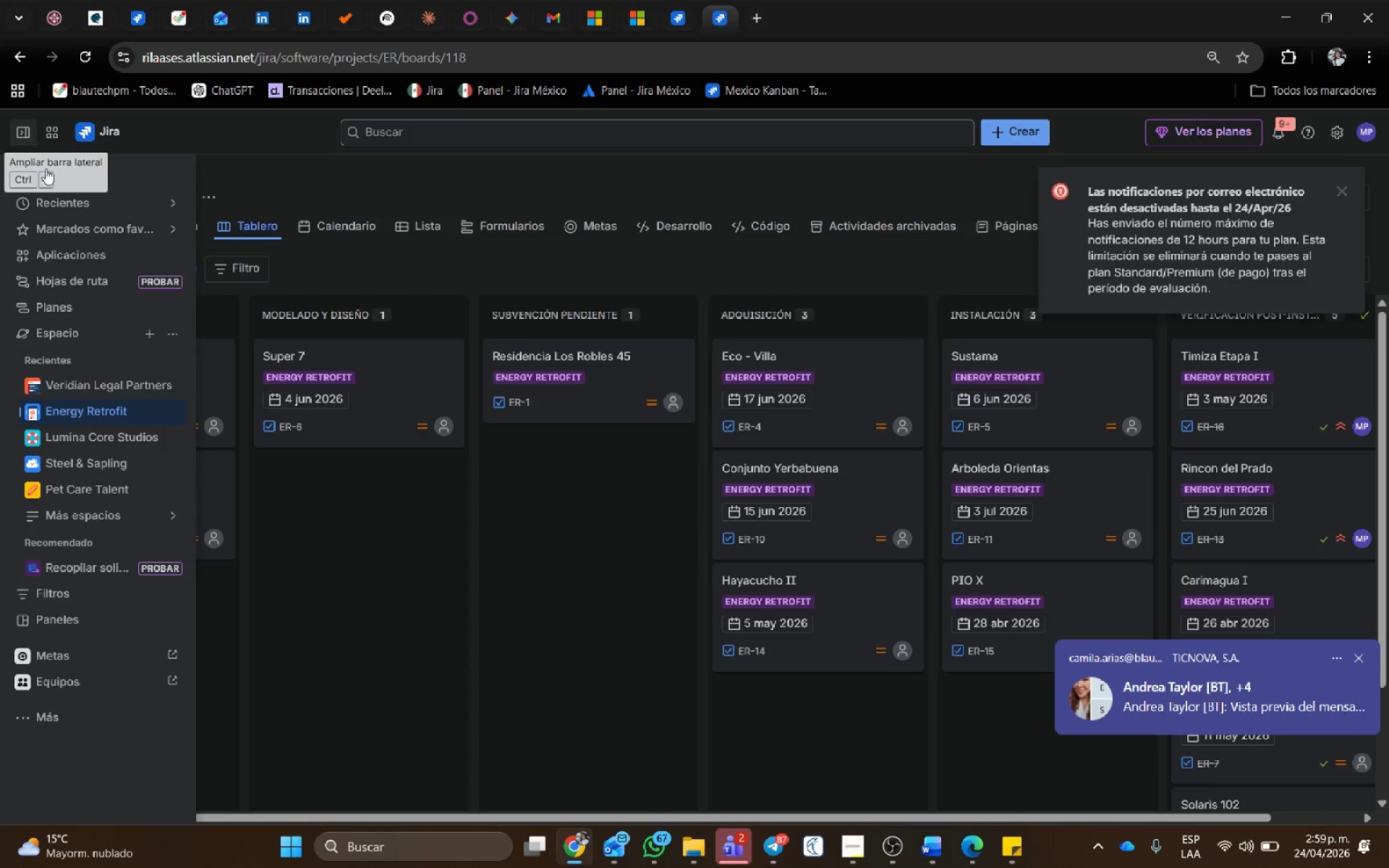 
left_click([143, 381])
 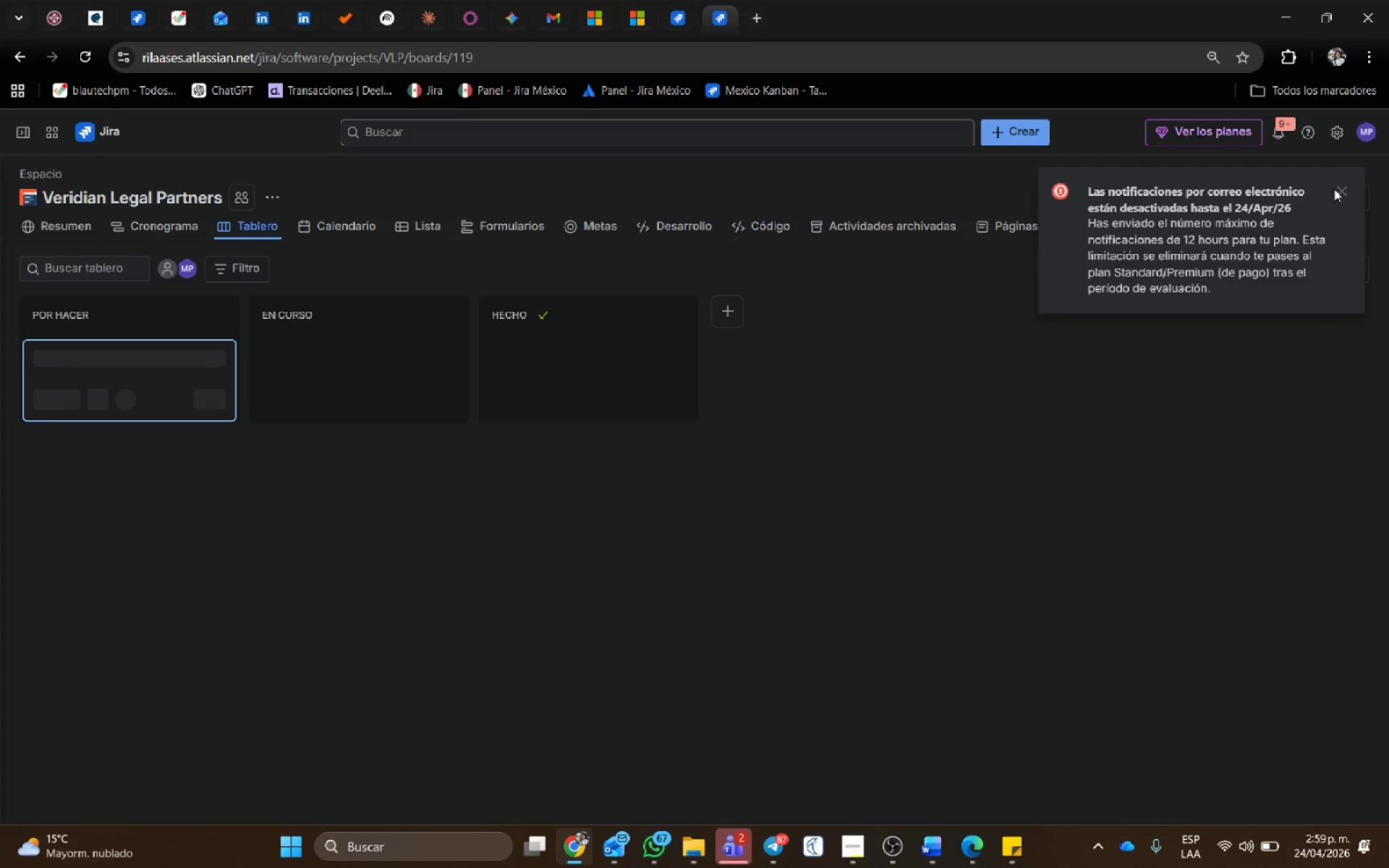 
left_click([1339, 189])
 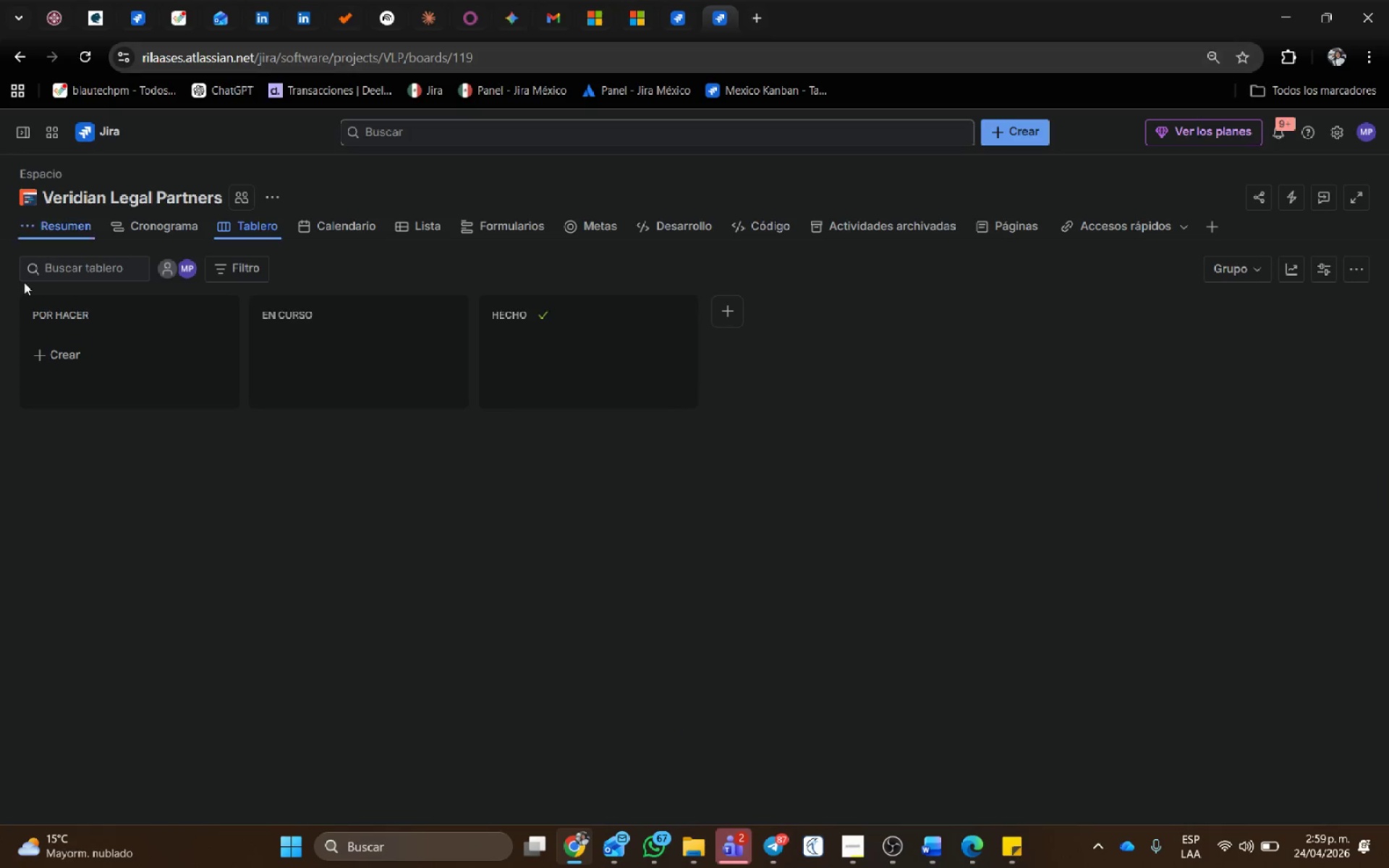 
left_click([68, 360])
 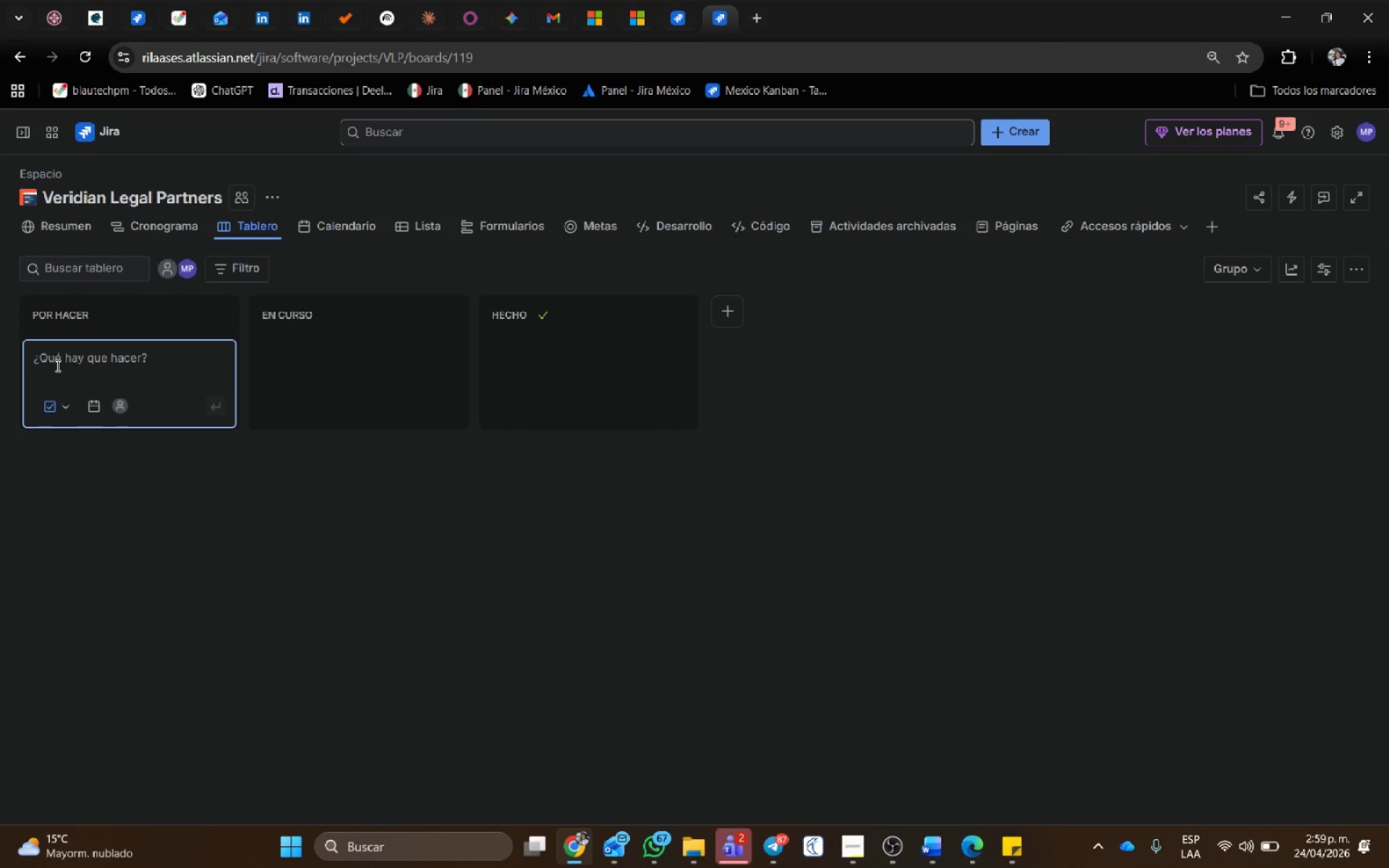 
type(Test)
 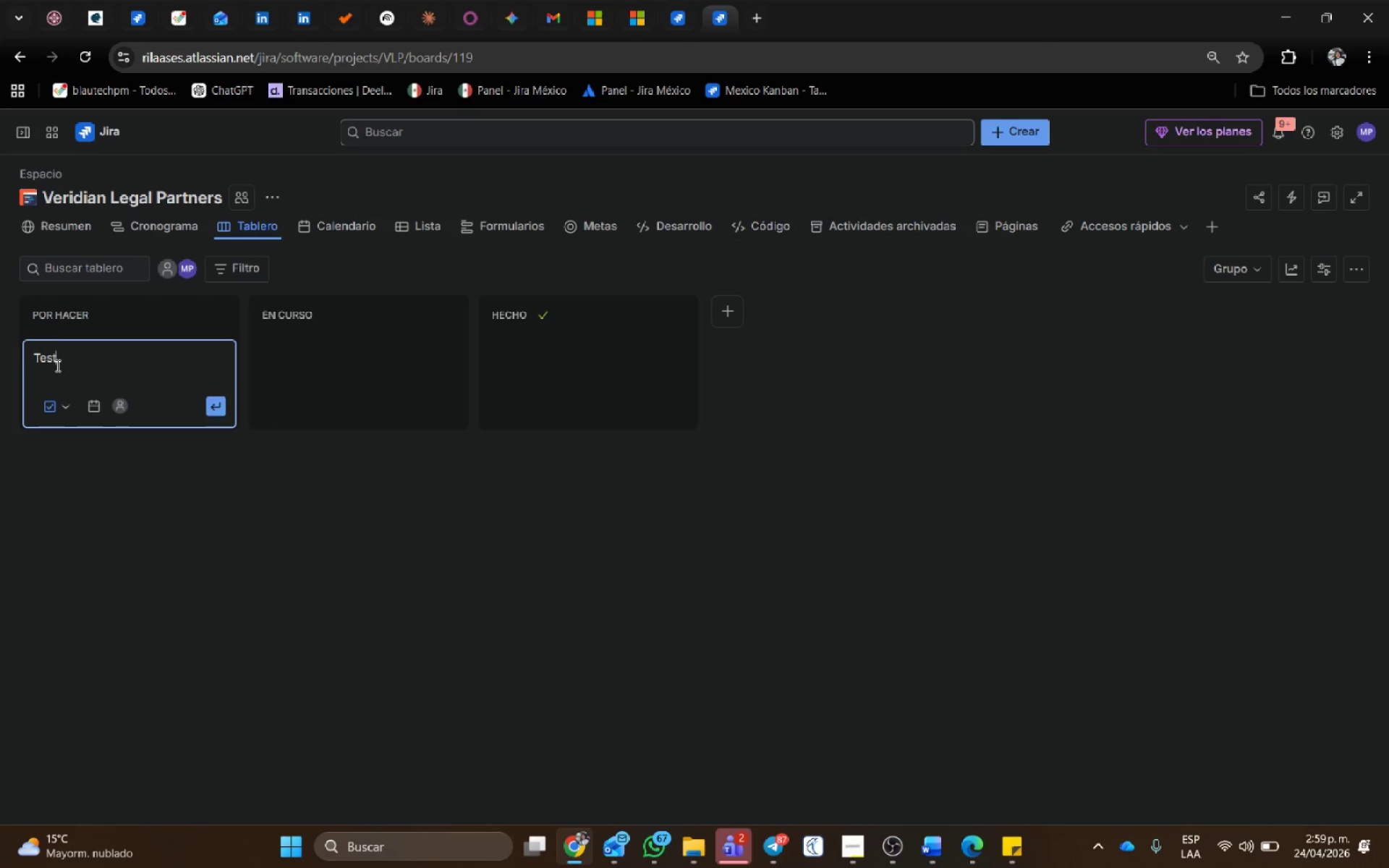 
key(Enter)
 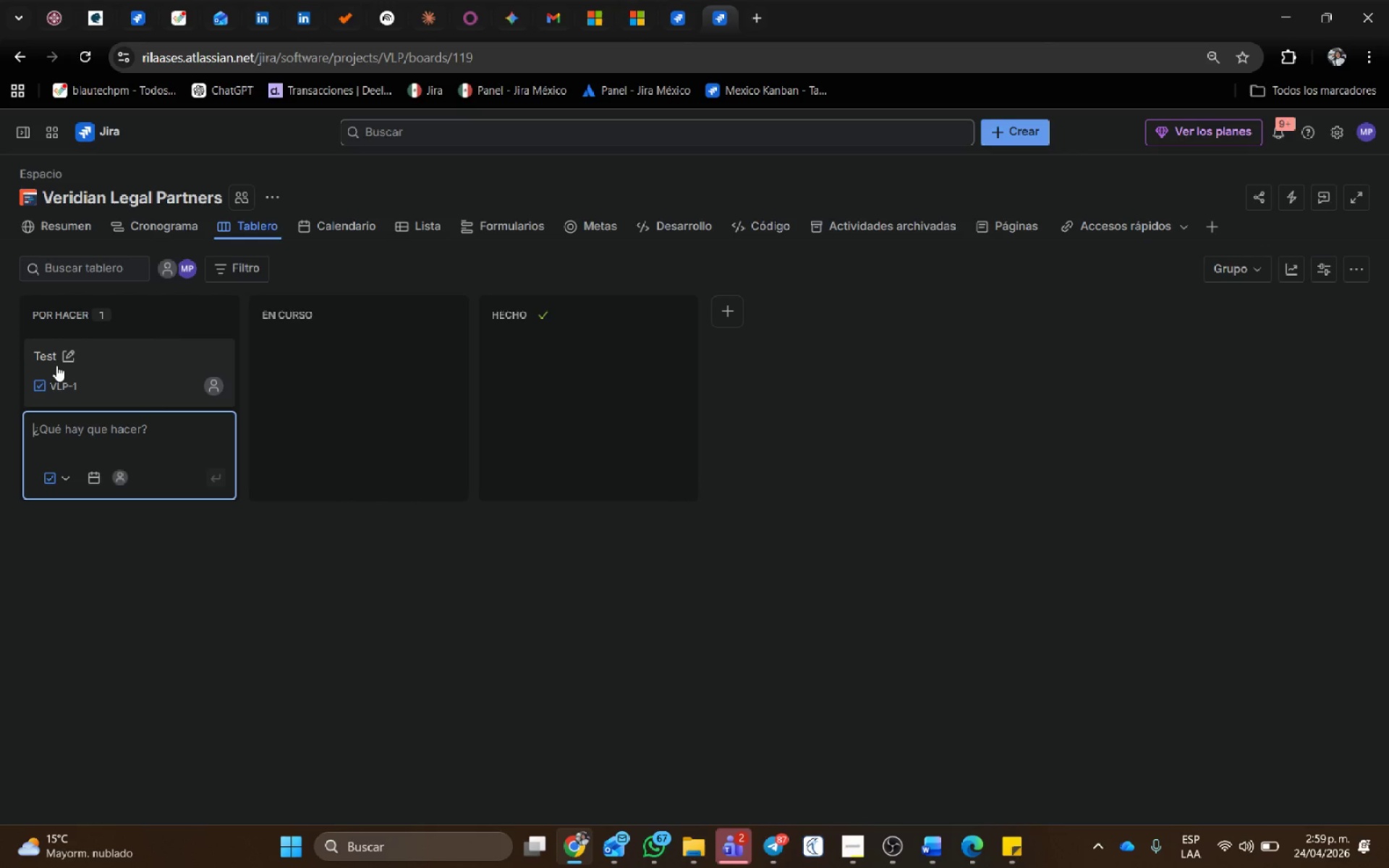 
left_click([144, 352])
 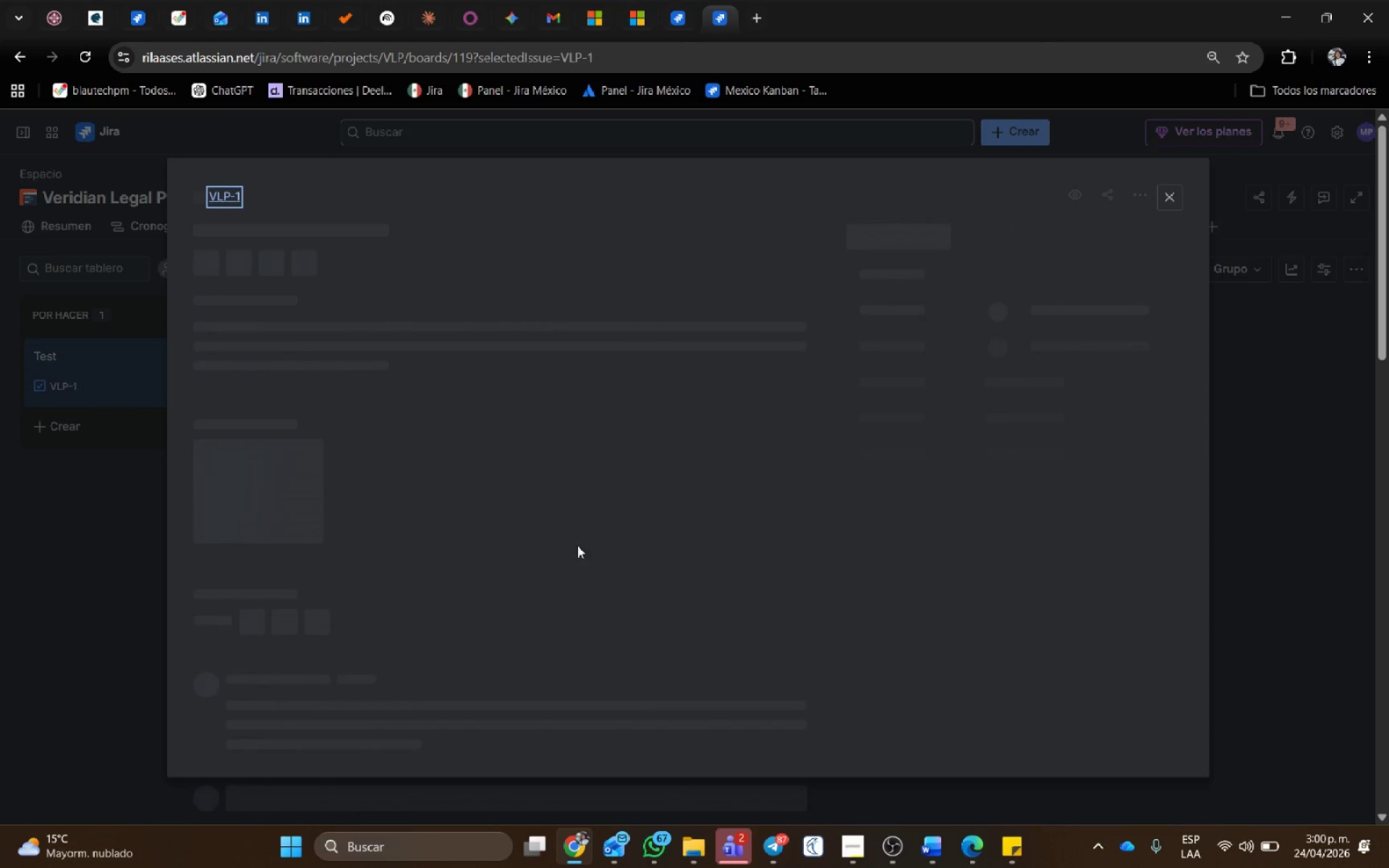 
mouse_move([878, 423])
 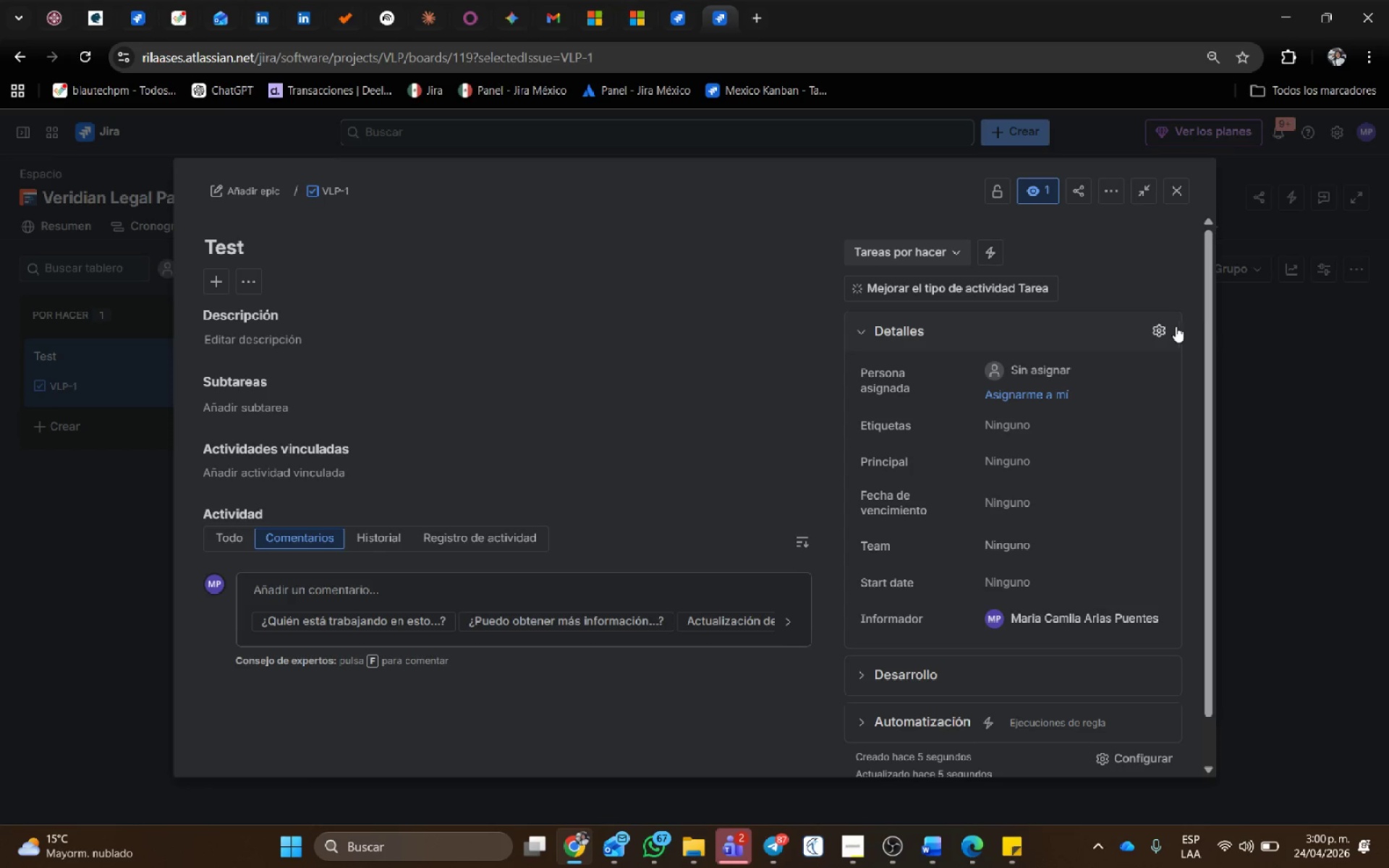 
left_click([1167, 329])
 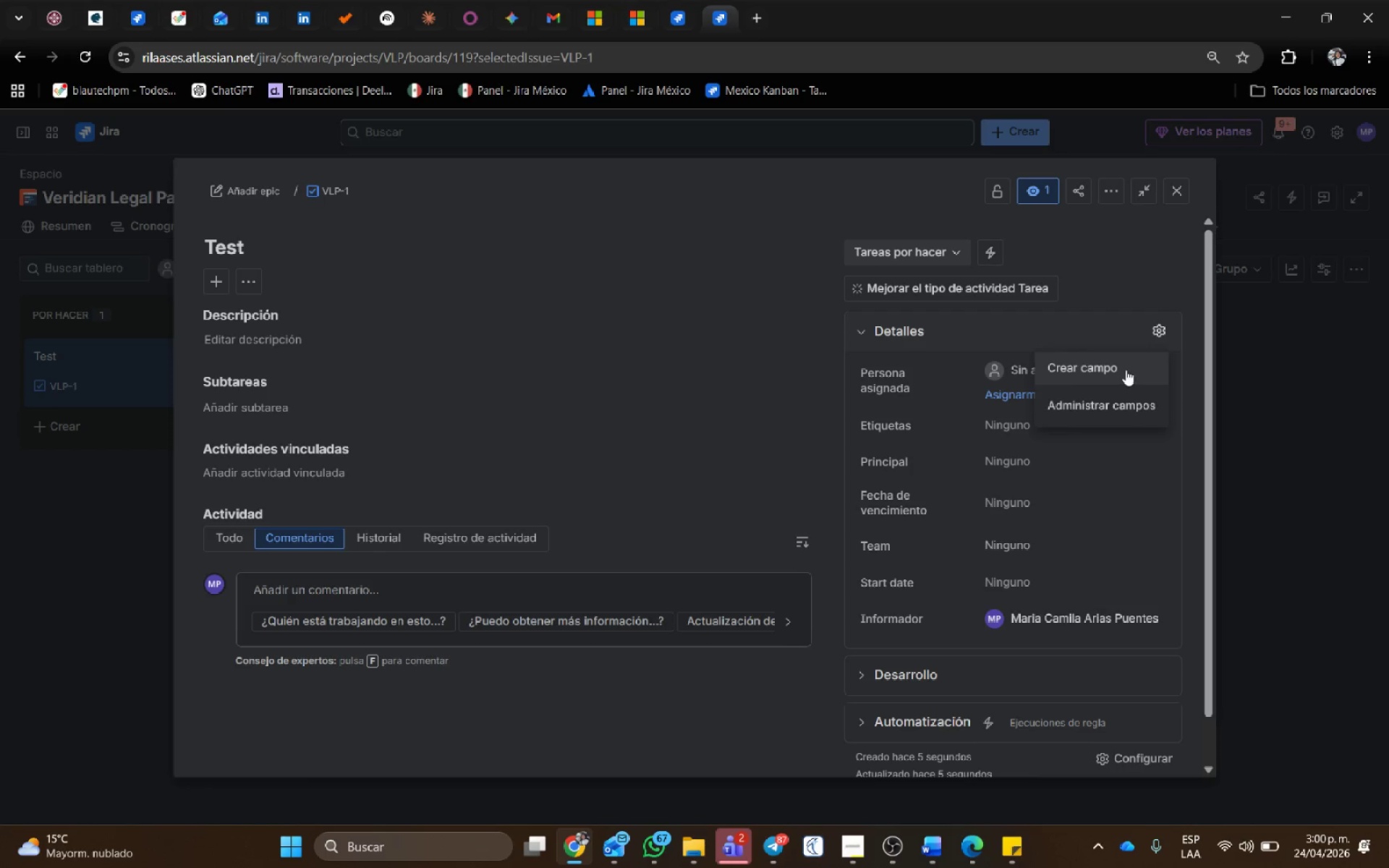 
left_click([1126, 369])
 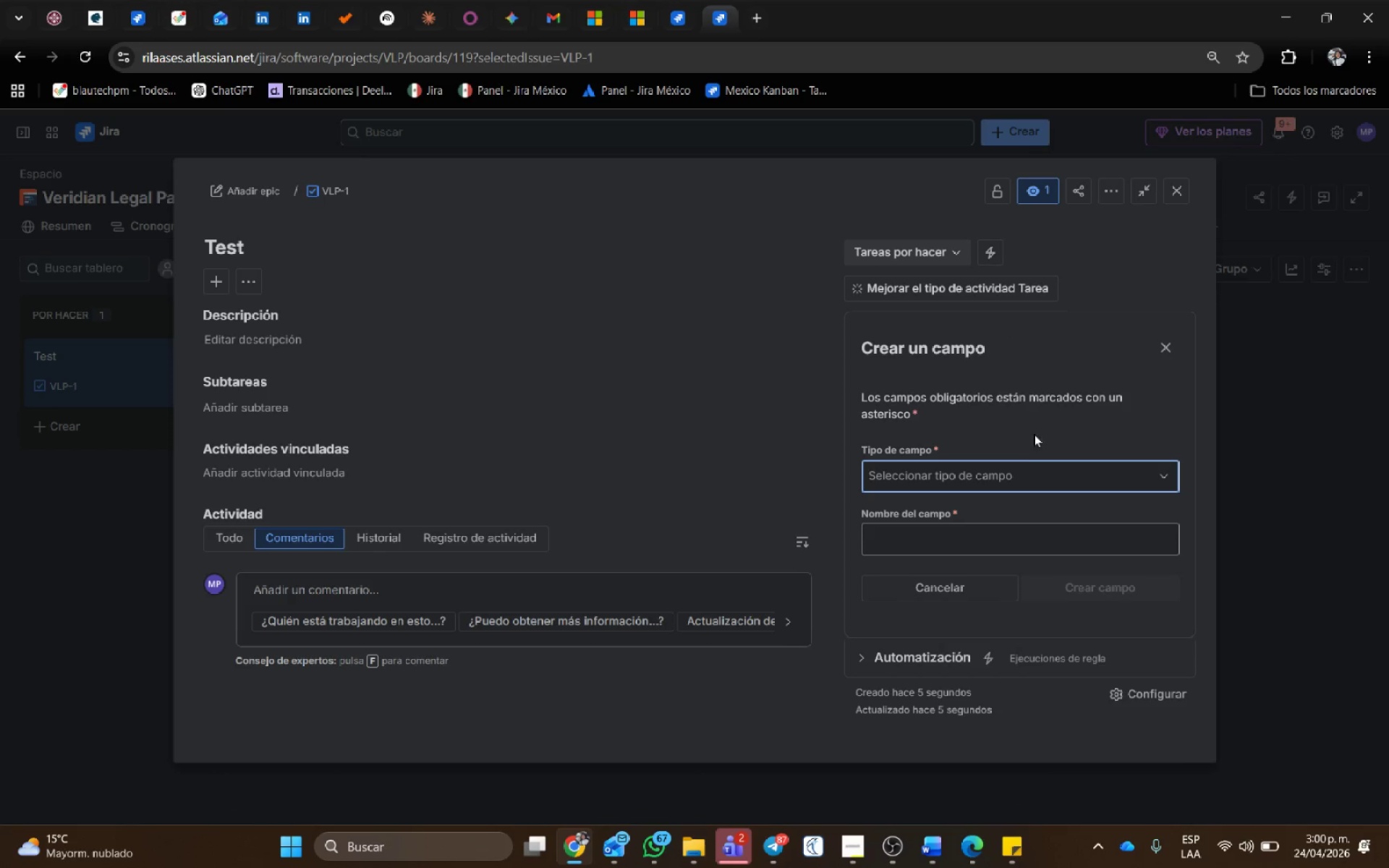 
left_click([977, 472])
 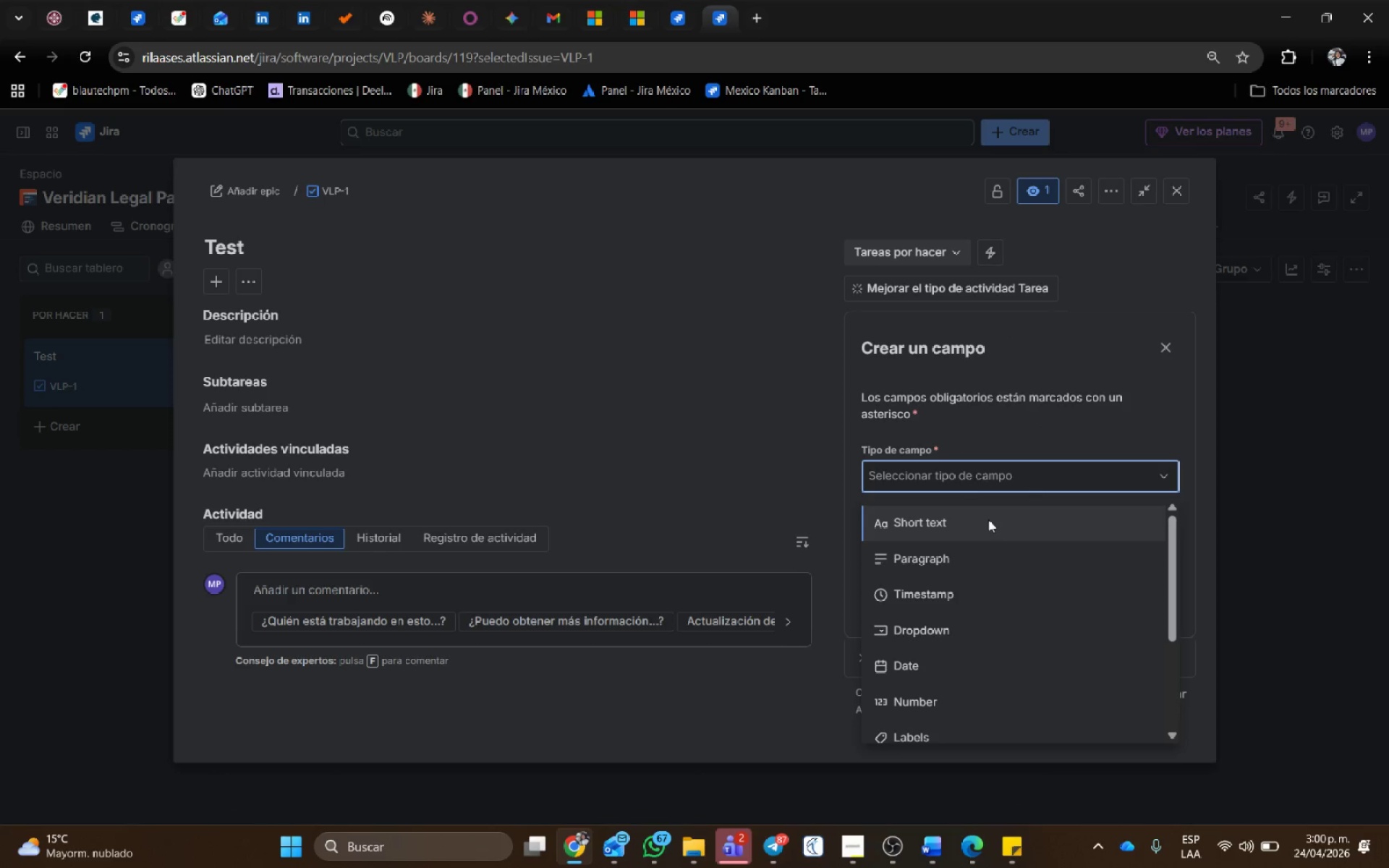 
wait(5.22)
 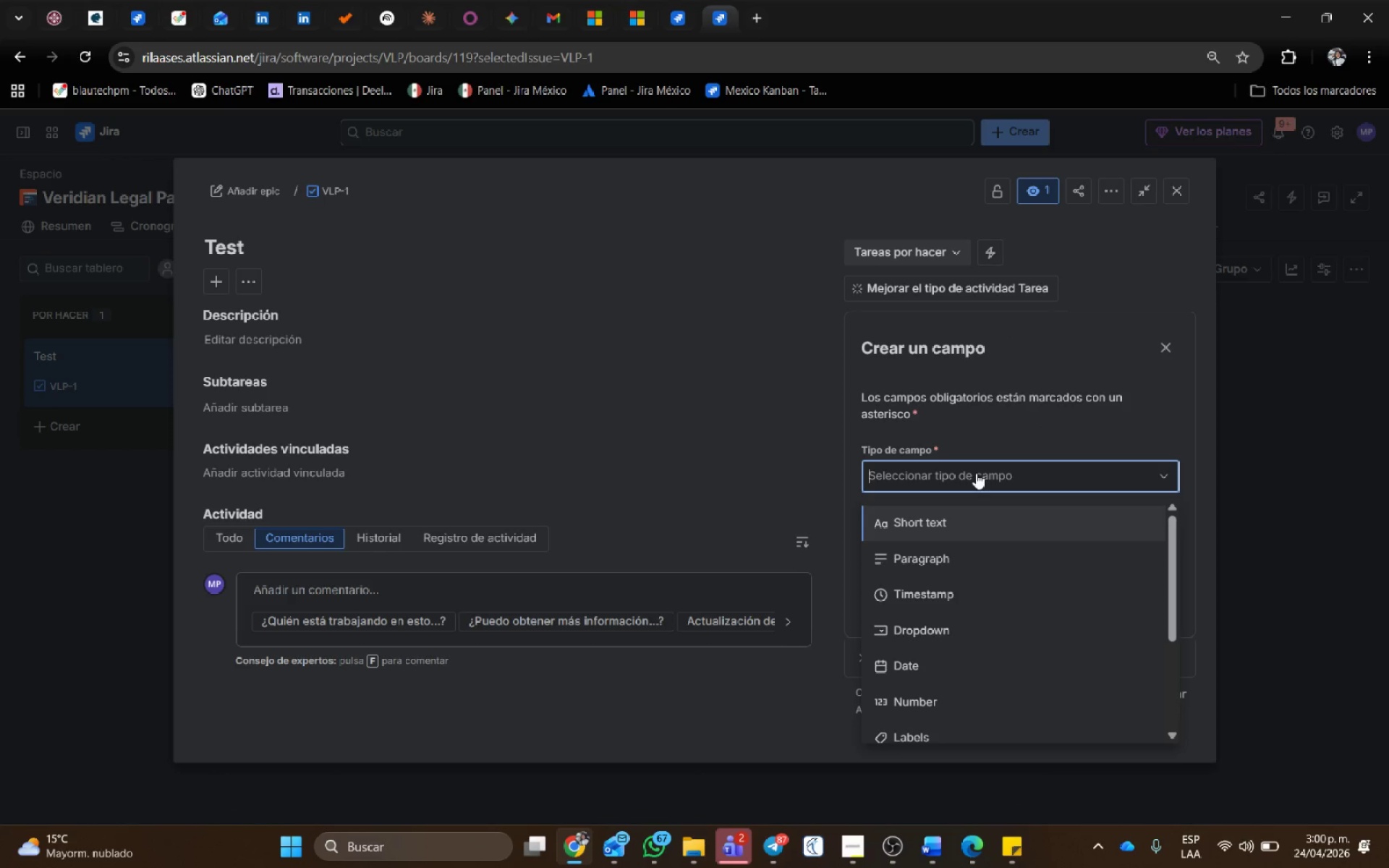 
left_click([940, 691])
 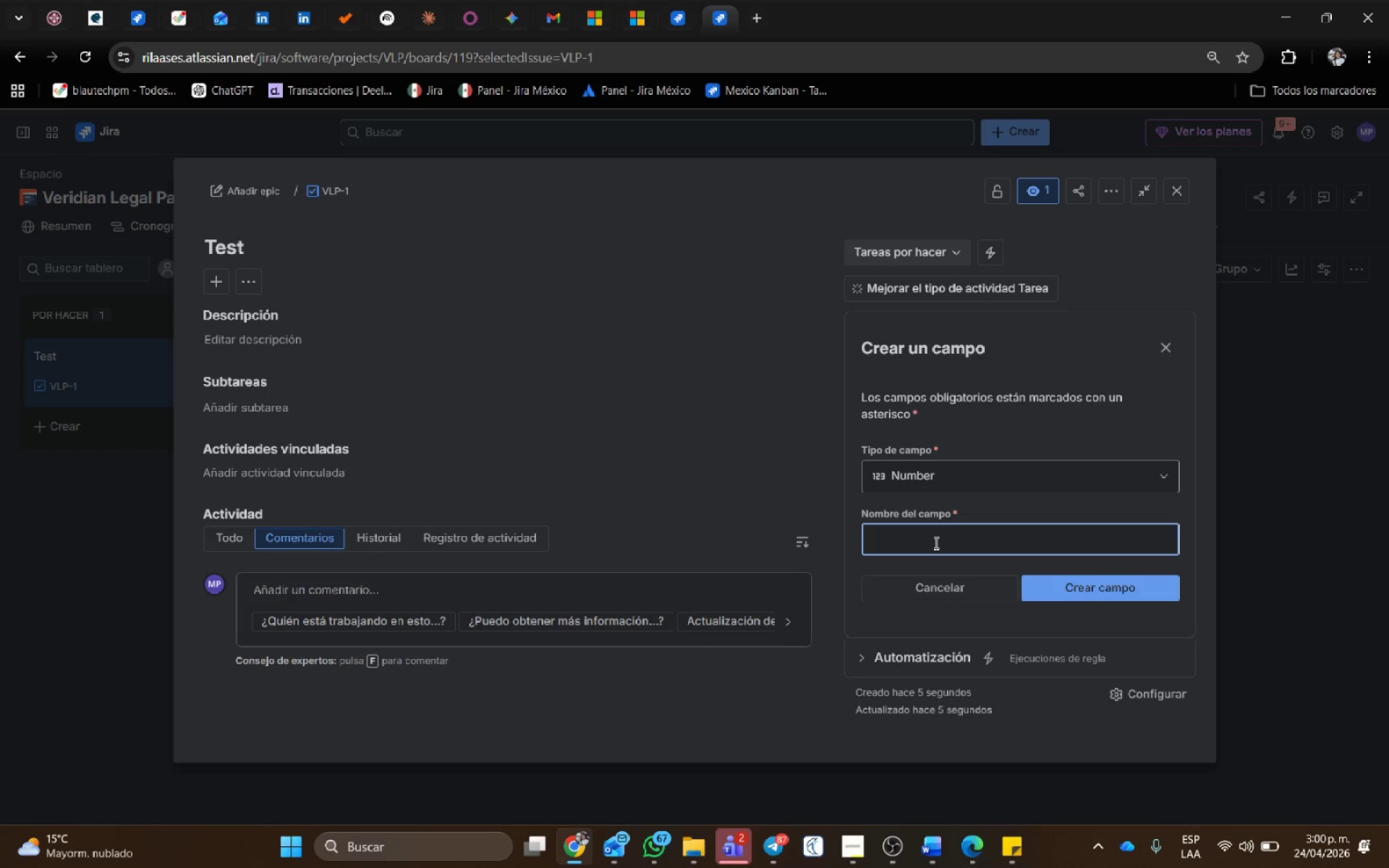 
type(Horas de cr;edito)
 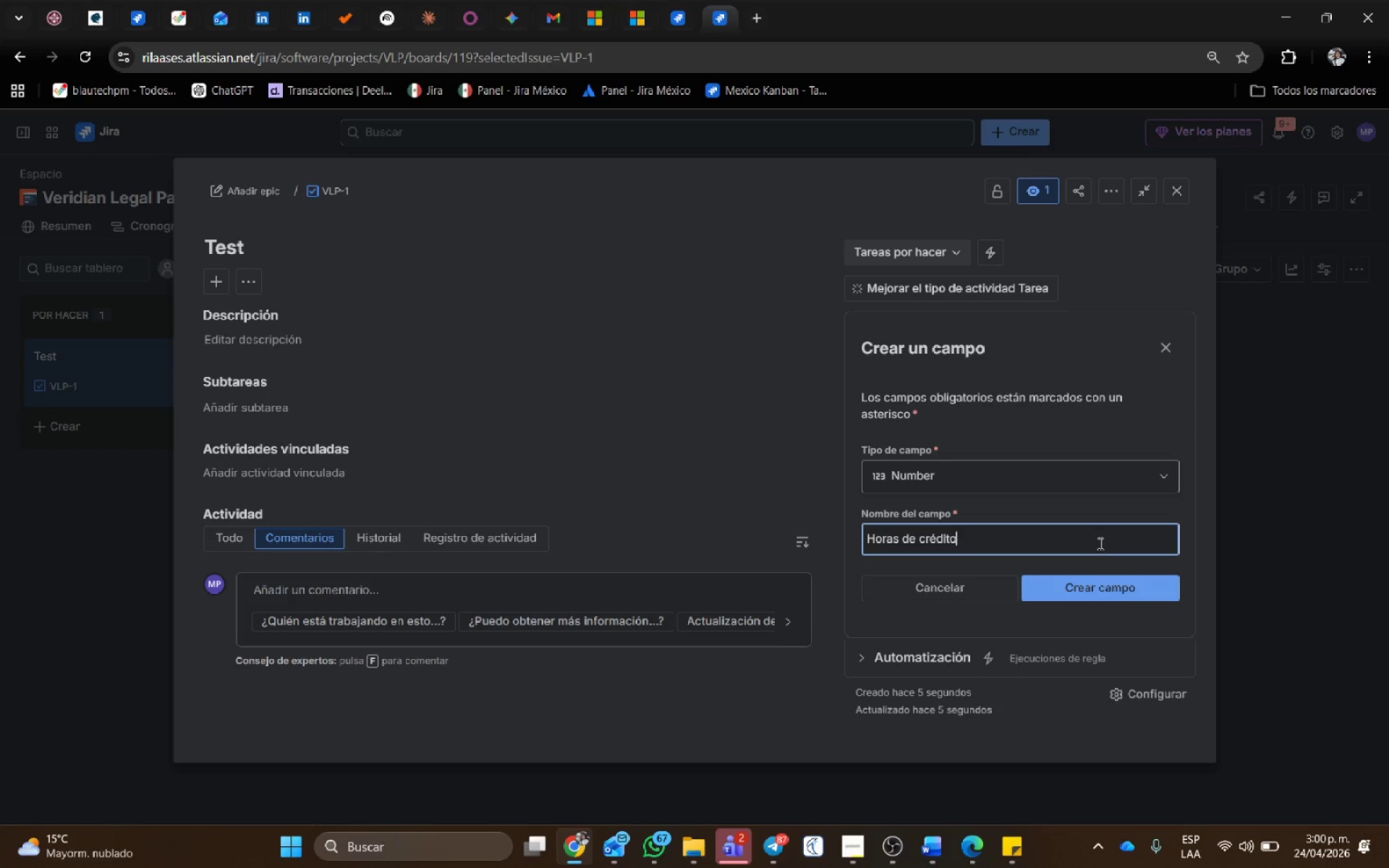 
left_click([1109, 582])
 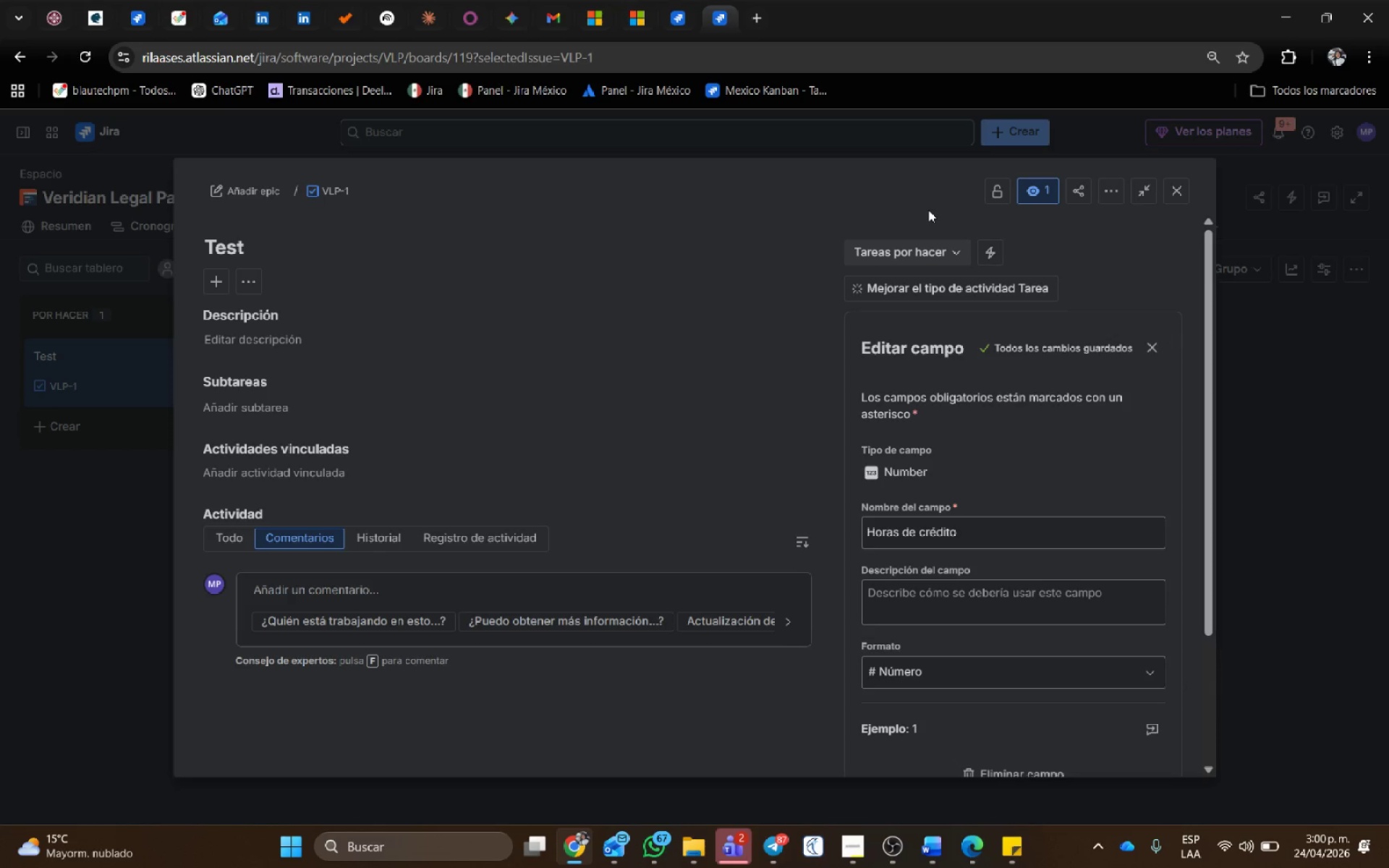 
wait(6.44)
 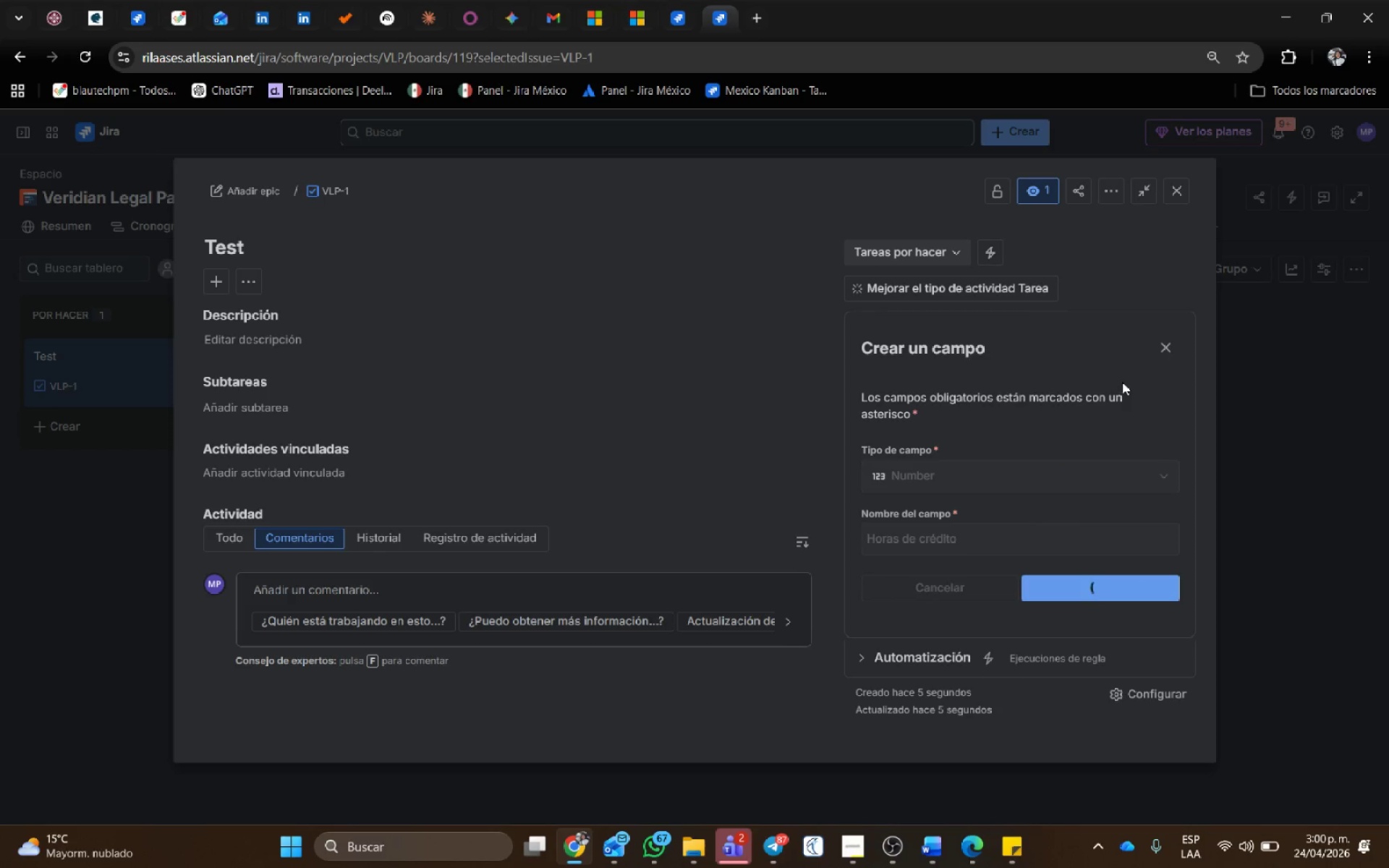 
scroll: coordinate [1019, 473], scroll_direction: down, amount: 2.0
 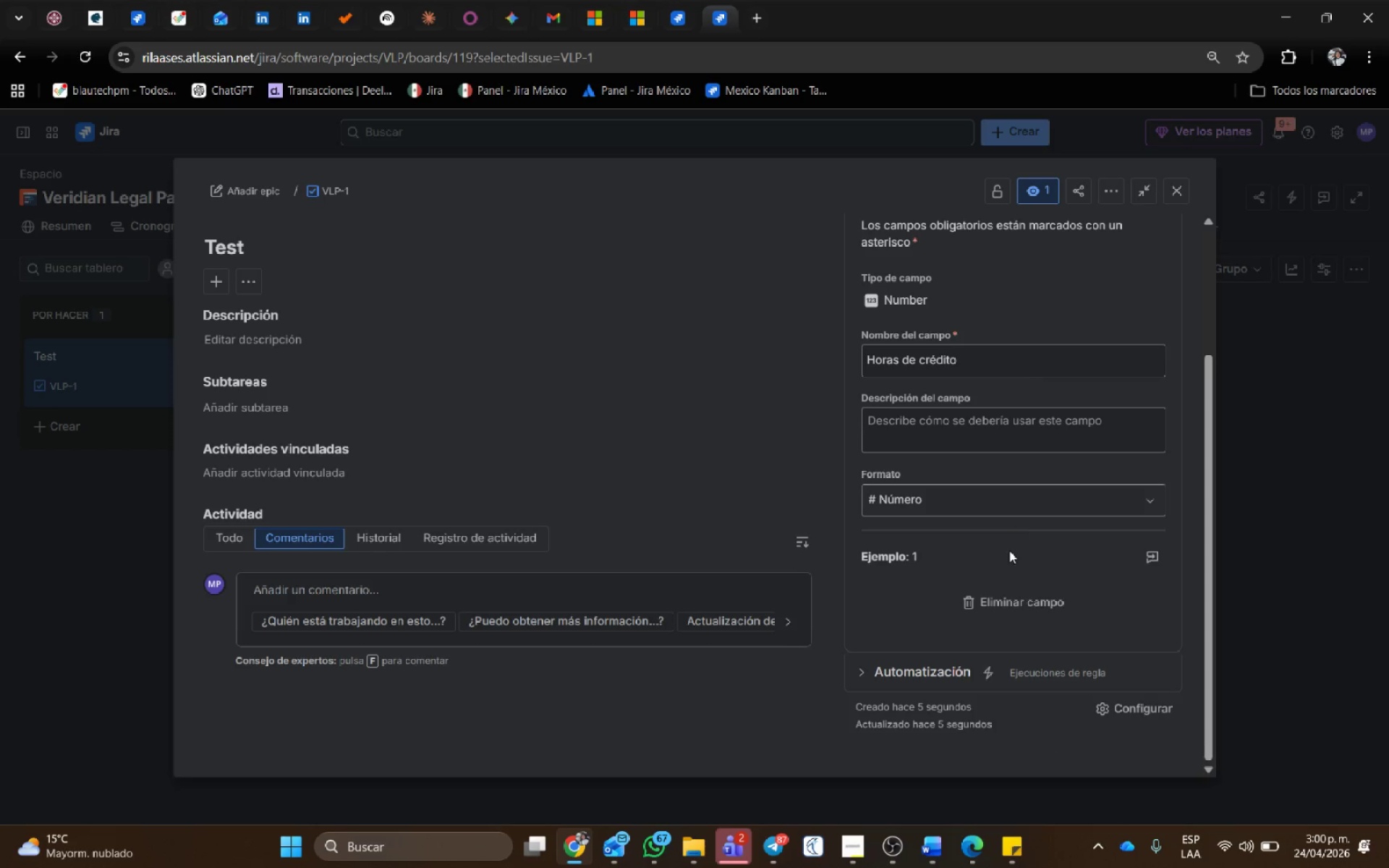 
scroll: coordinate [1006, 561], scroll_direction: up, amount: 2.0
 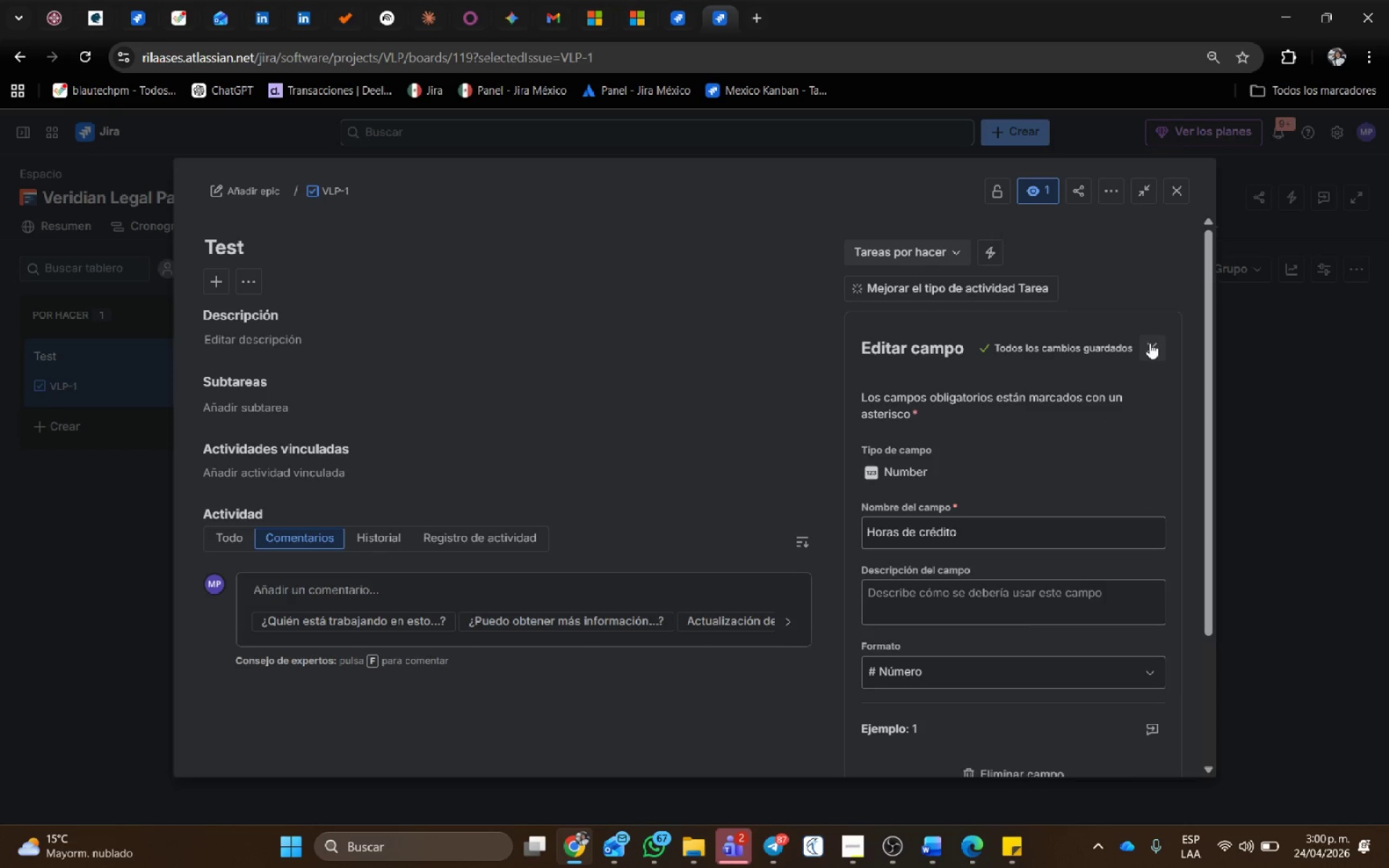 
left_click([1153, 346])
 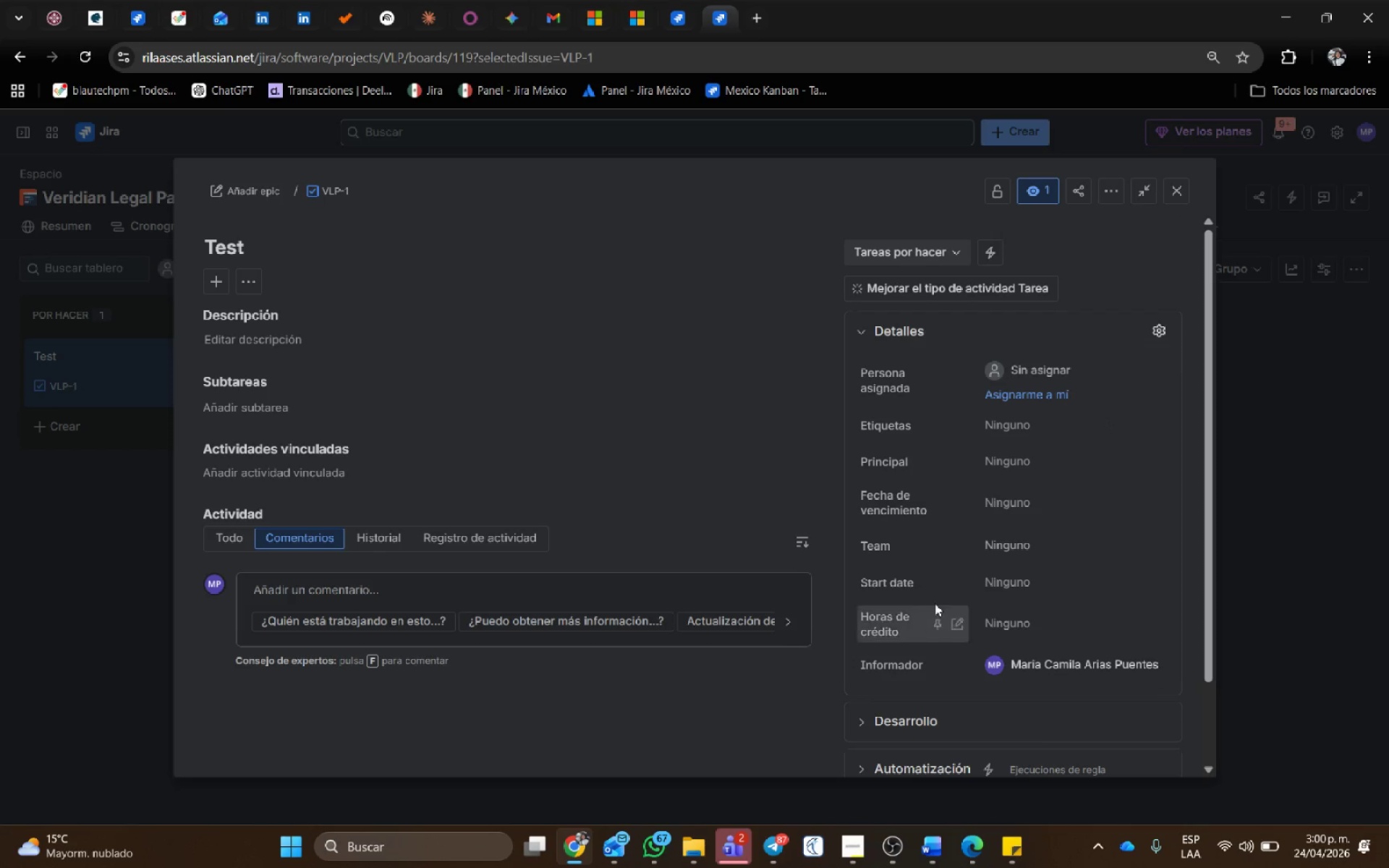 
left_click([1152, 326])
 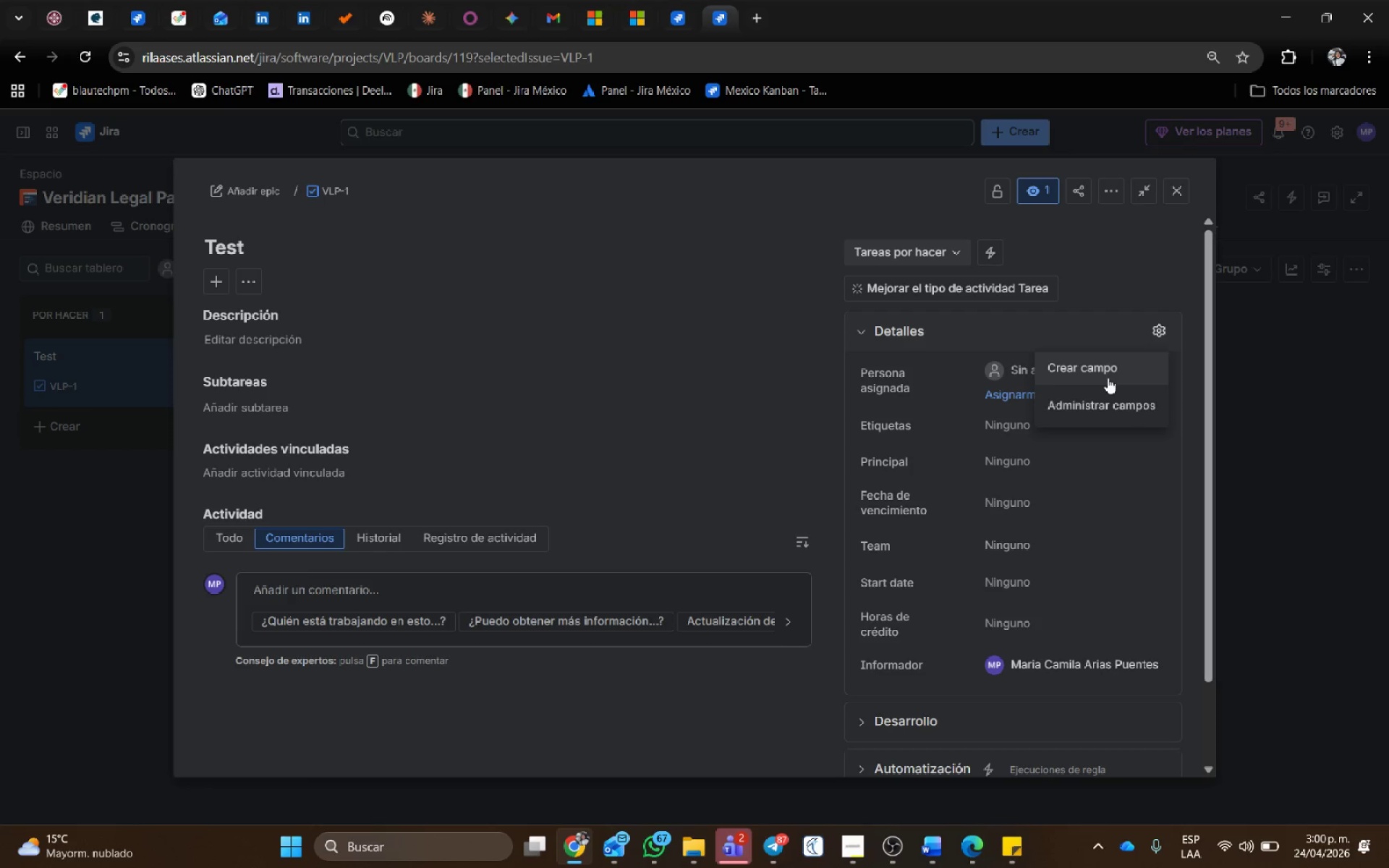 
left_click([1110, 363])
 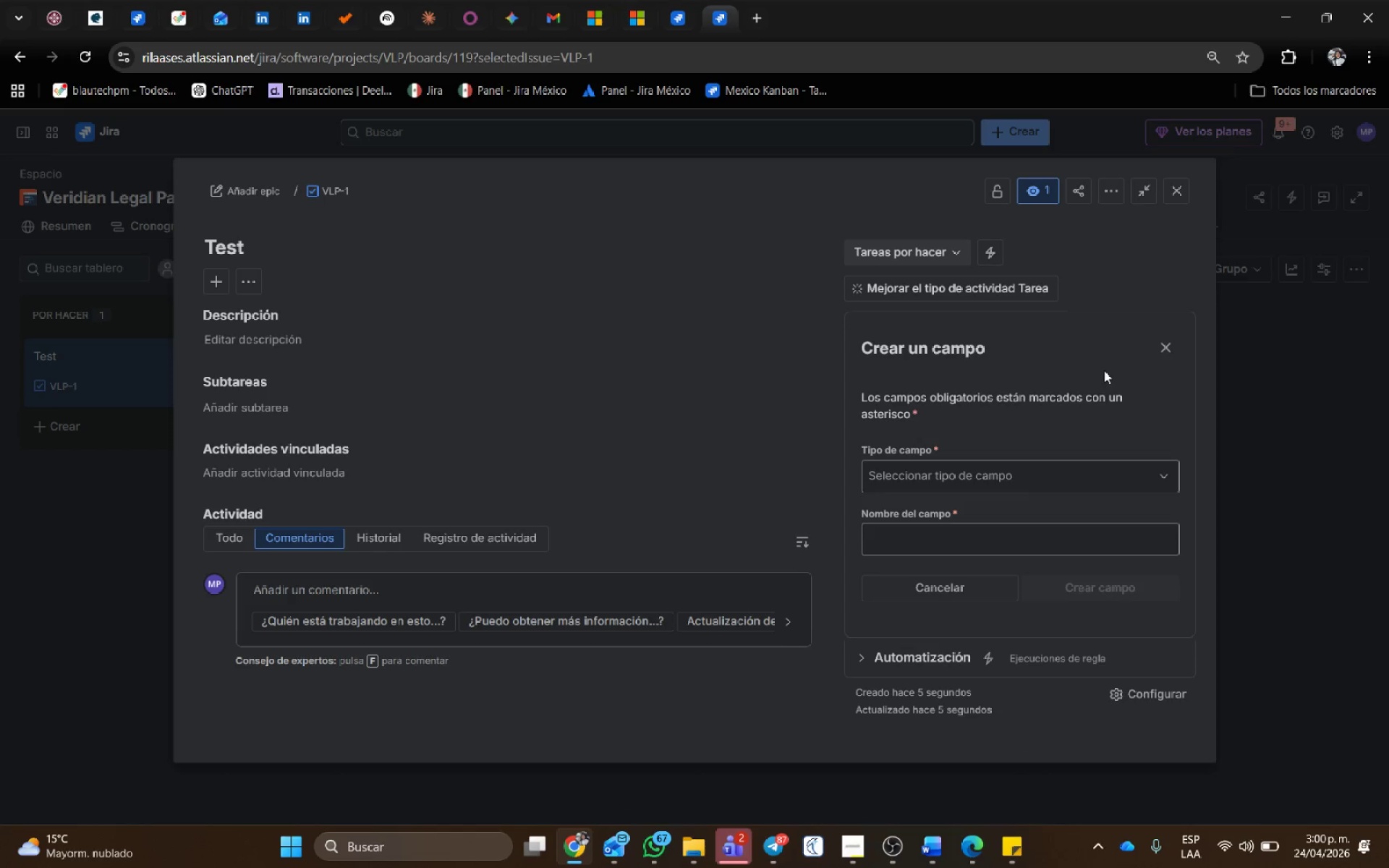 
mouse_move([981, 494])
 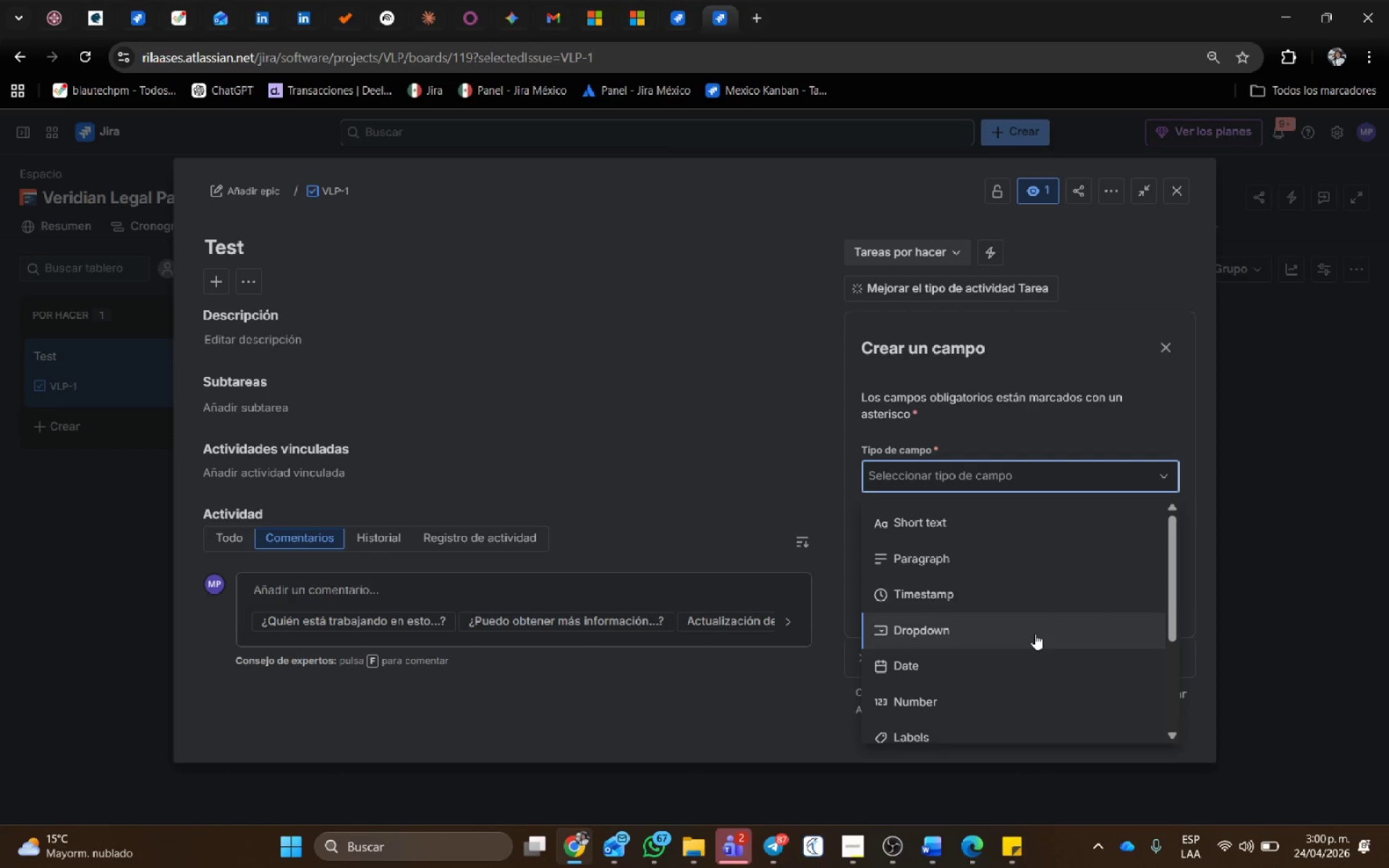 
scroll: coordinate [1035, 634], scroll_direction: down, amount: 1.0
 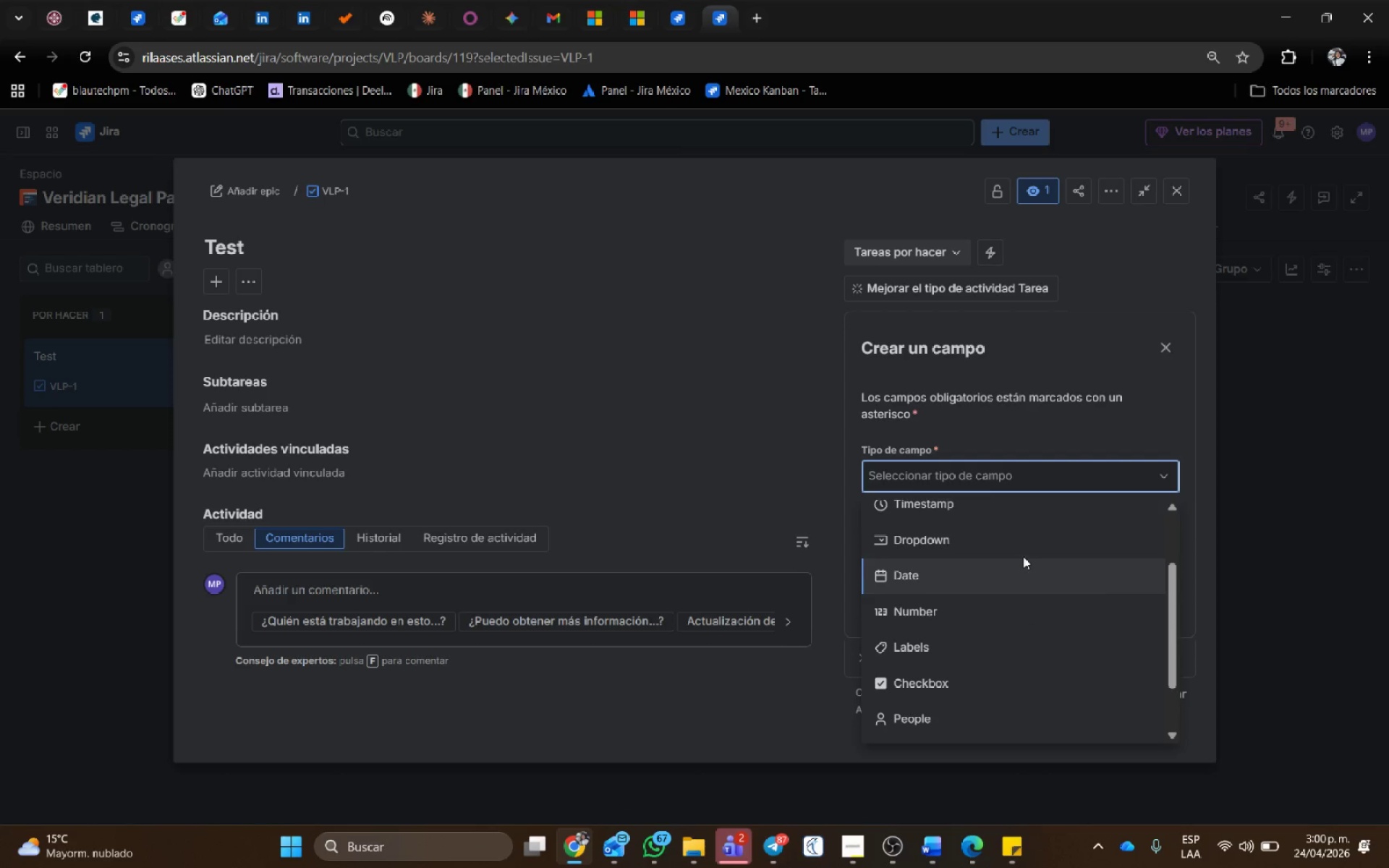 
left_click([1027, 543])
 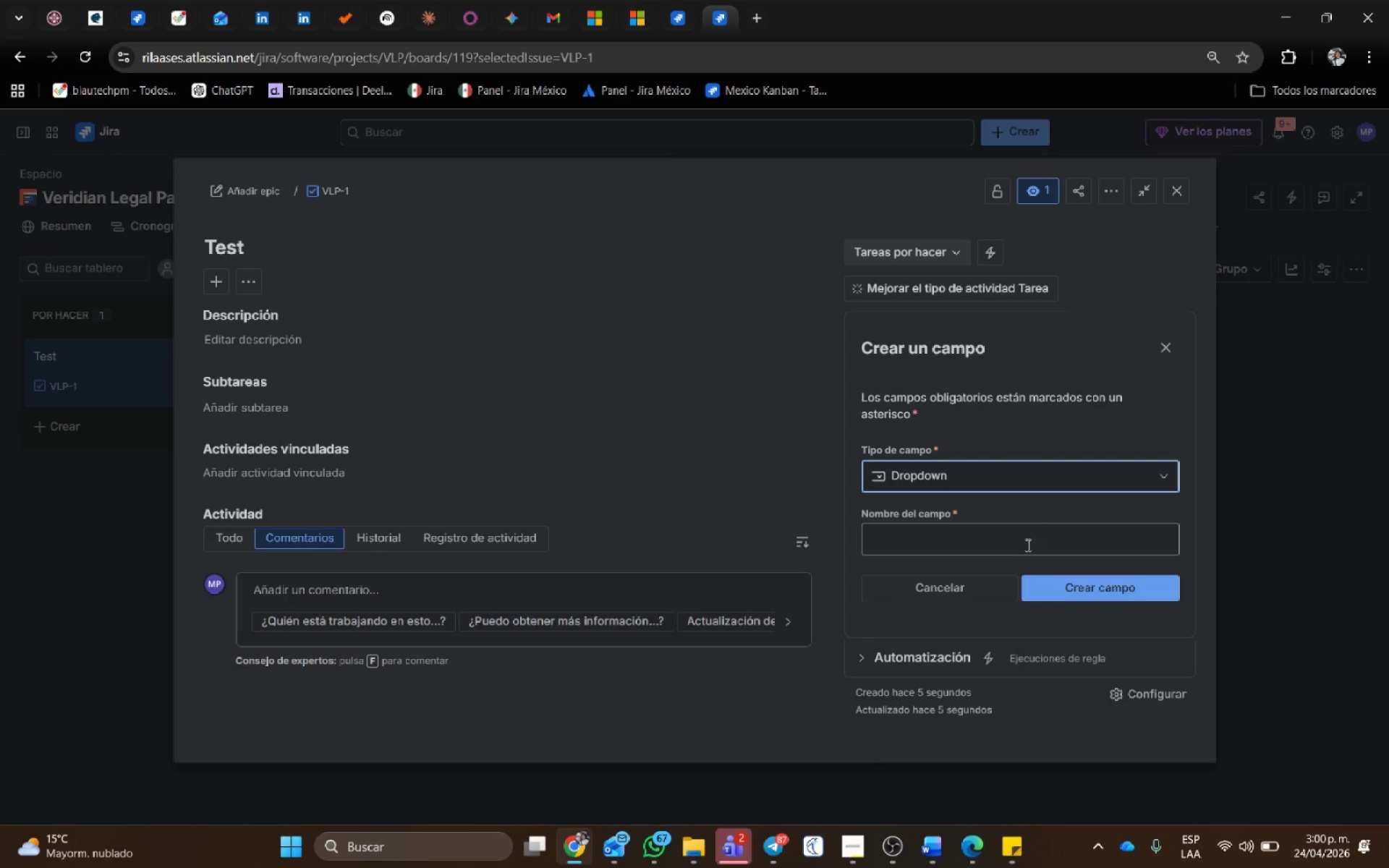 
left_click([1029, 542])
 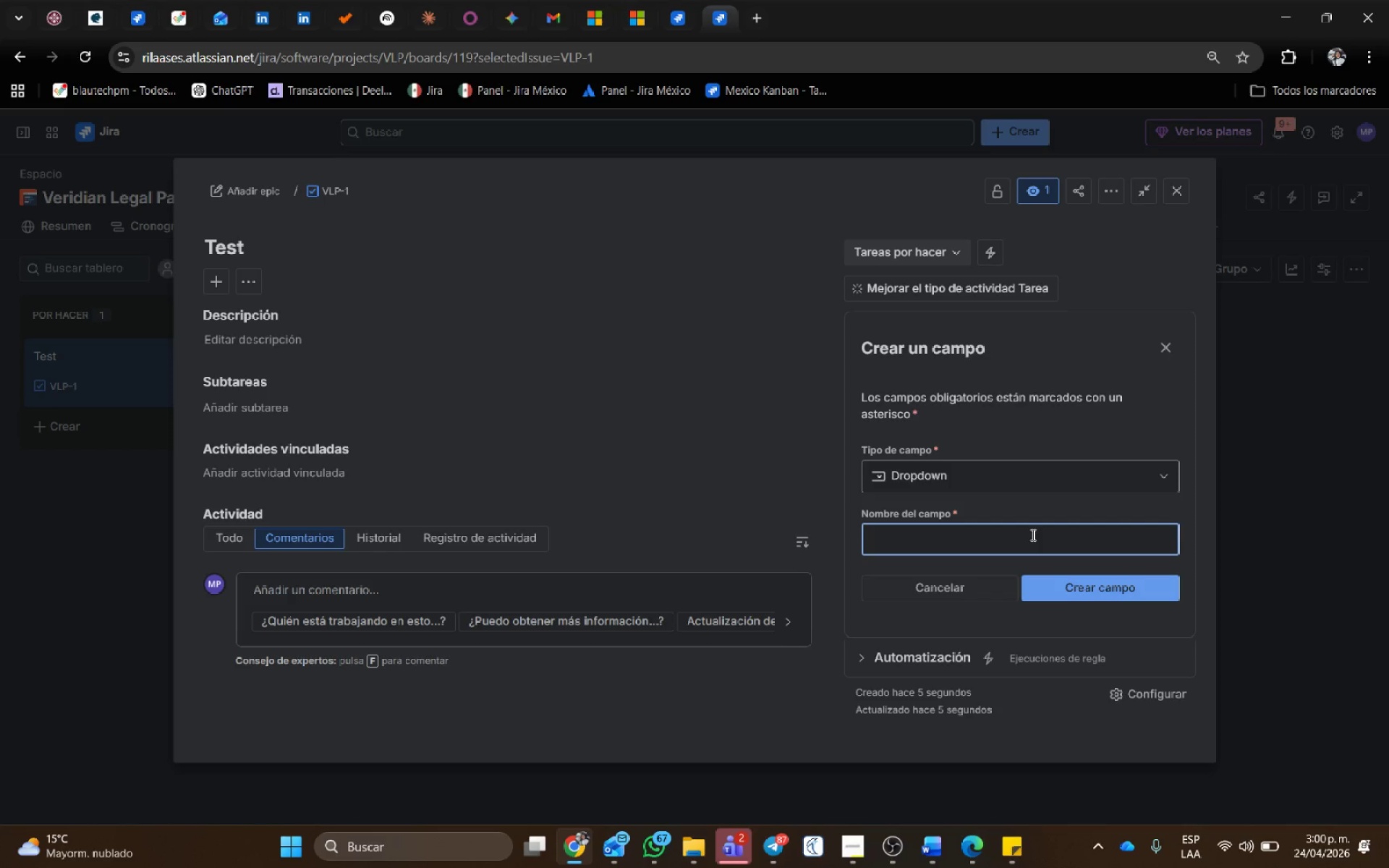 
type(Categor;ia Lega)
 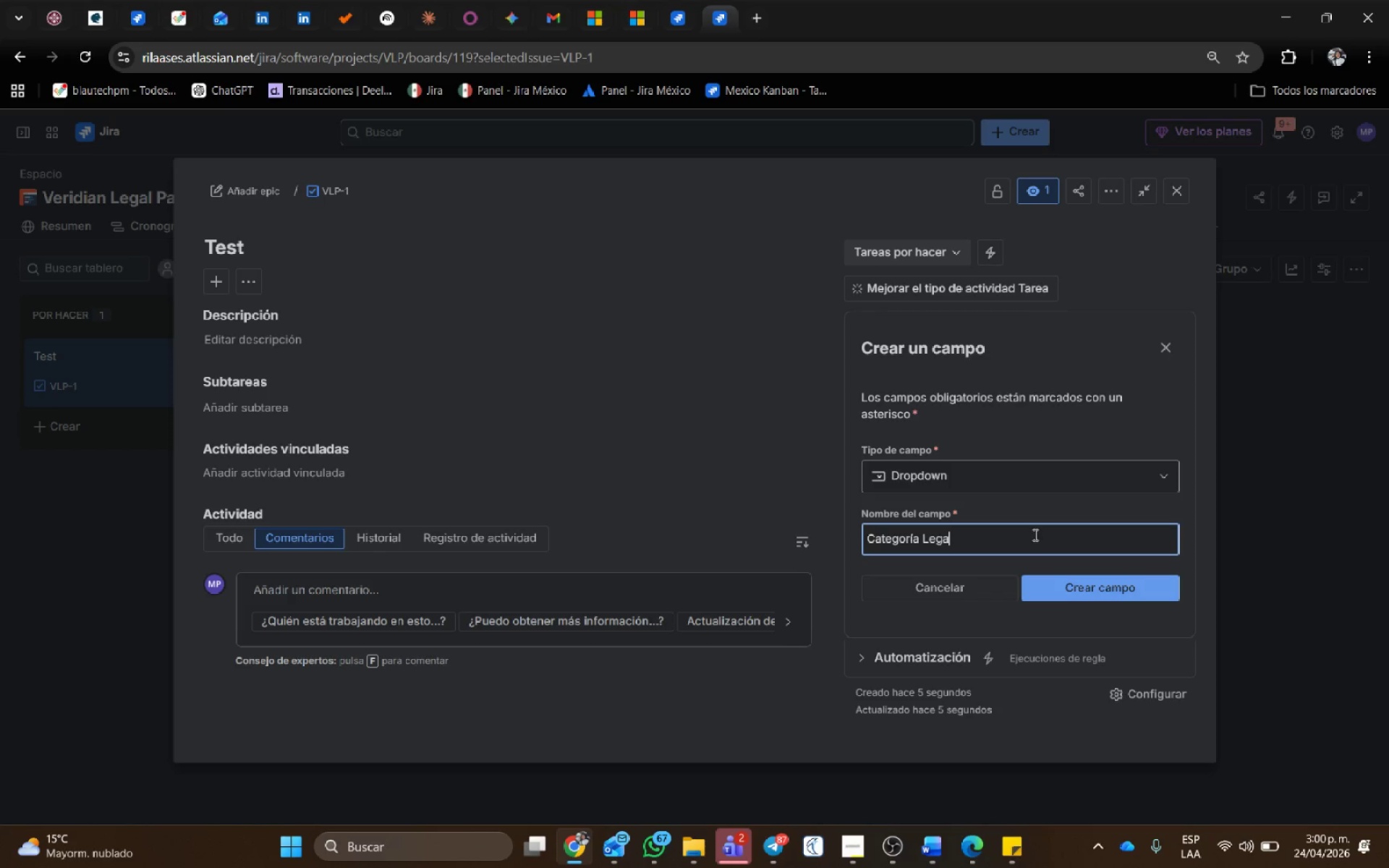 
scroll: coordinate [1063, 570], scroll_direction: down, amount: 2.0
 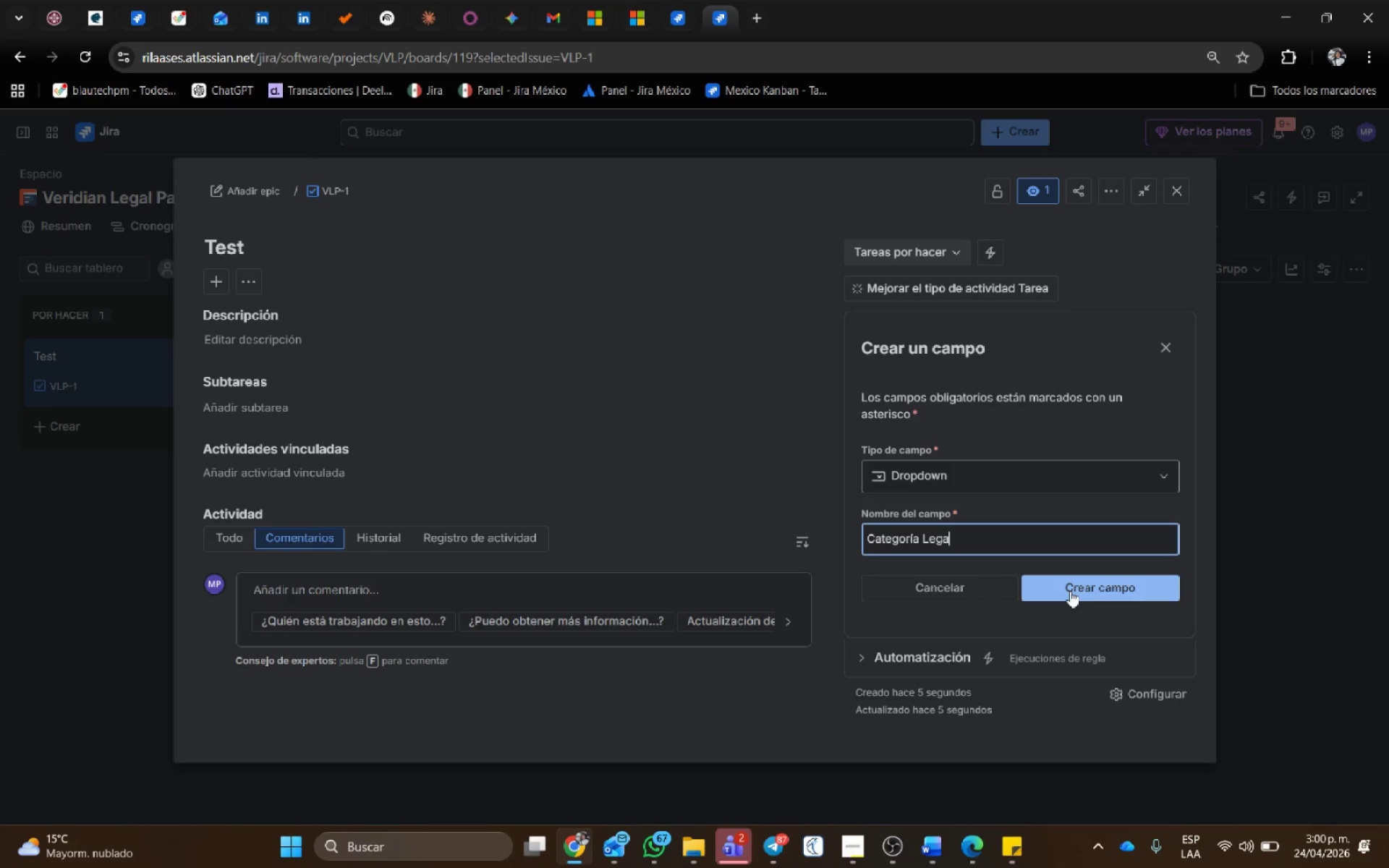 
left_click([1070, 591])
 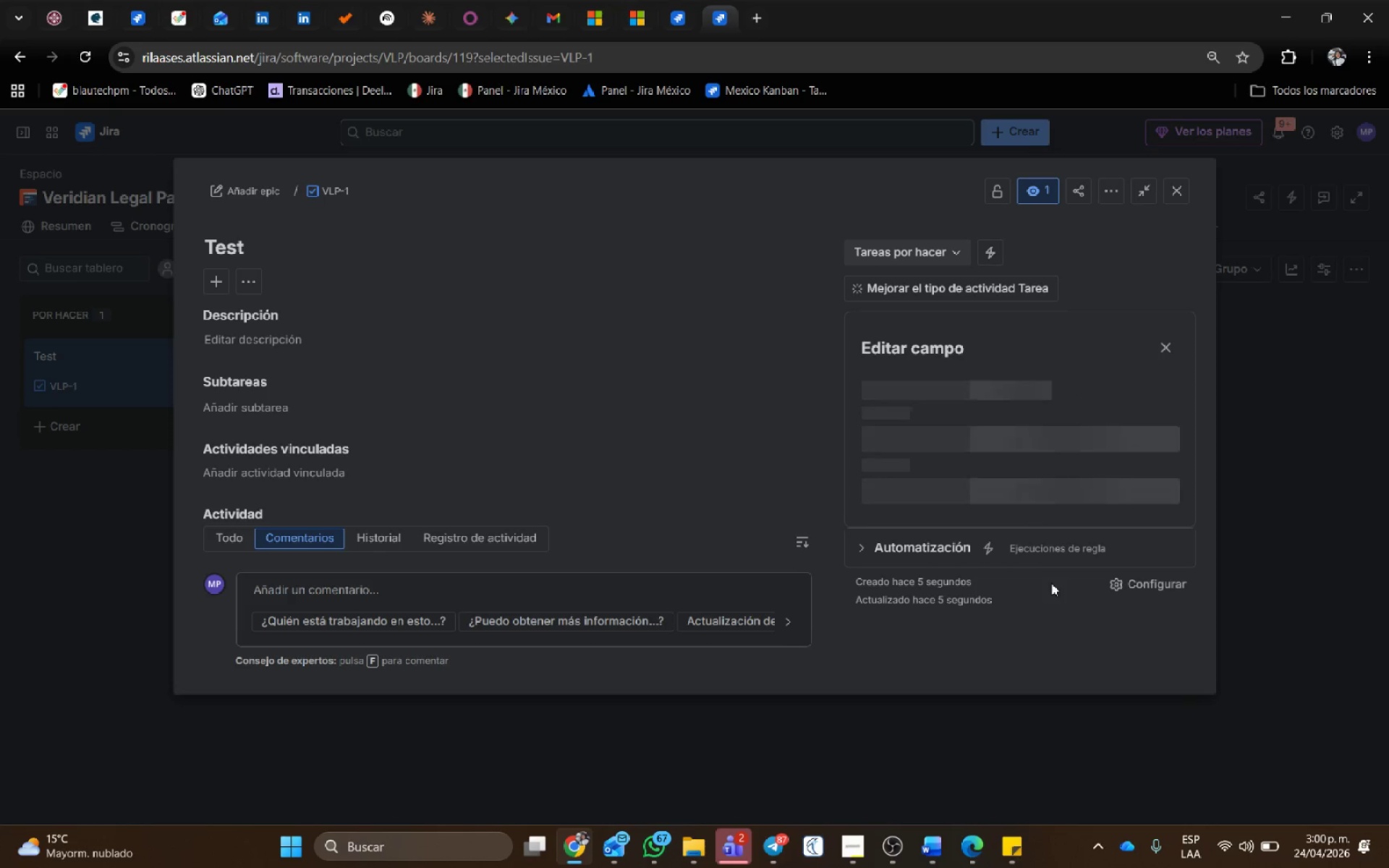 
scroll: coordinate [1051, 583], scroll_direction: down, amount: 2.0
 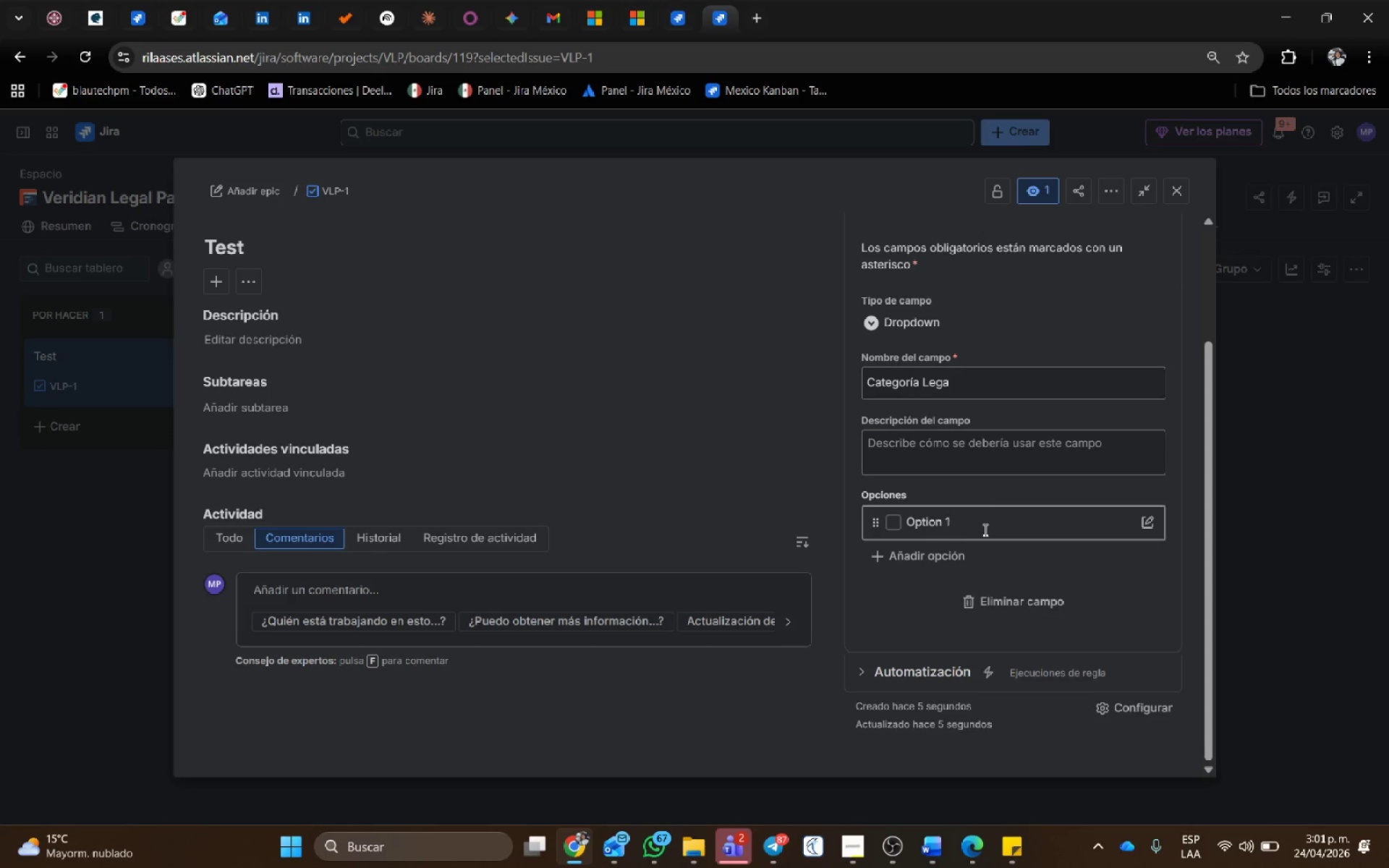 
left_click([985, 519])
 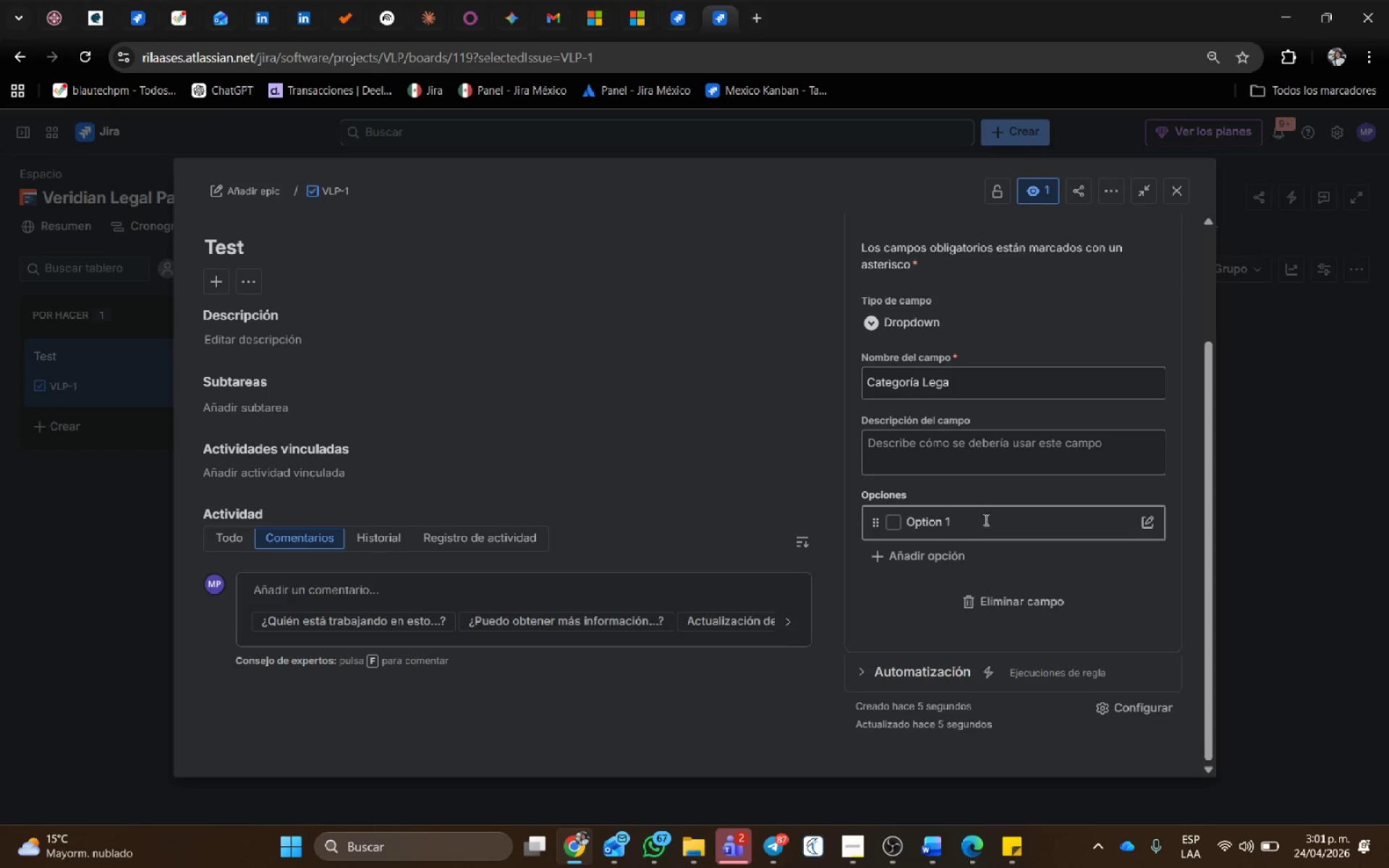 
hold_key(key=Backspace, duration=0.97)
 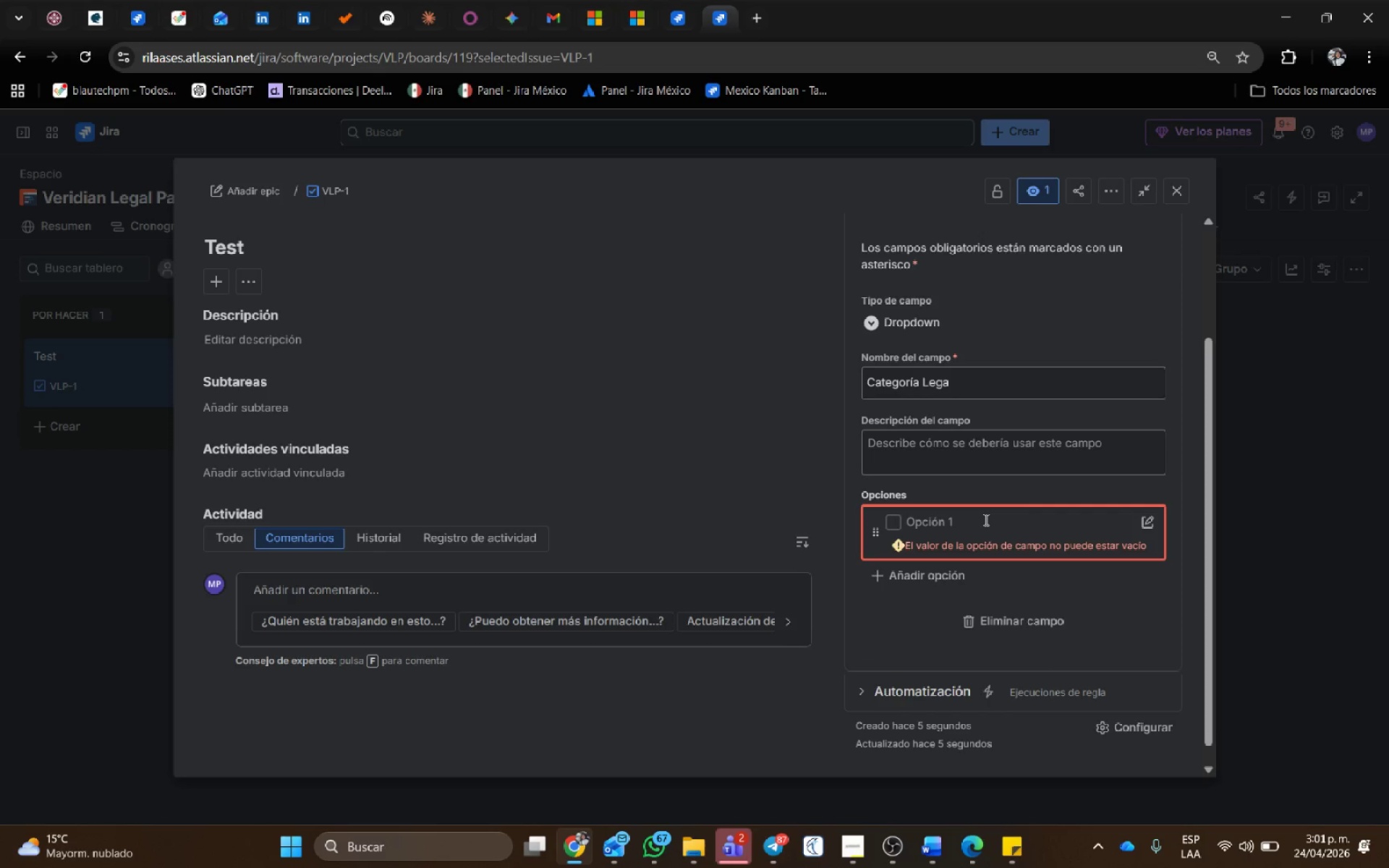 
hold_key(key=ShiftRight, duration=1.09)
 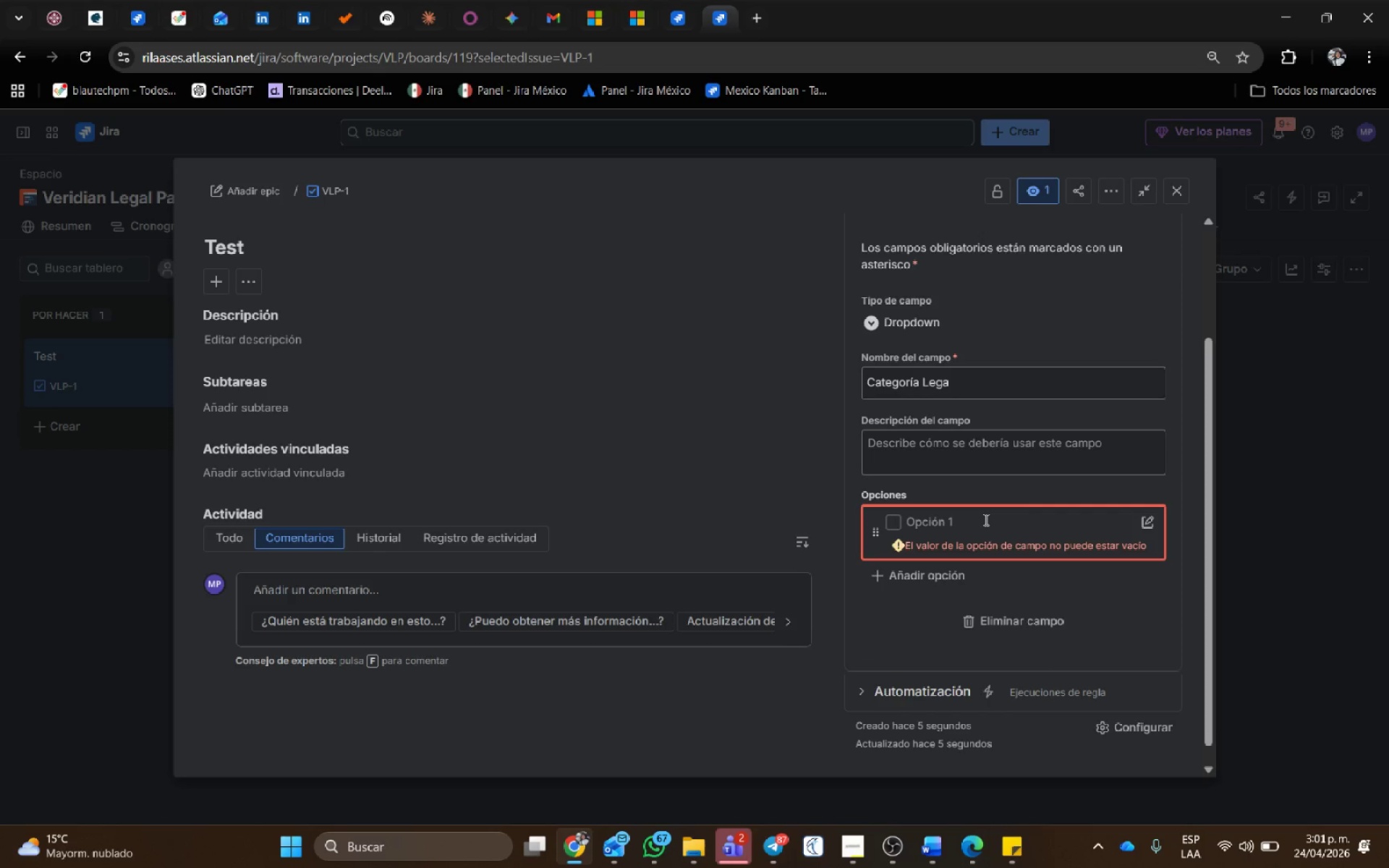 
type(E)
key(Backspace)
type(;Etica)
 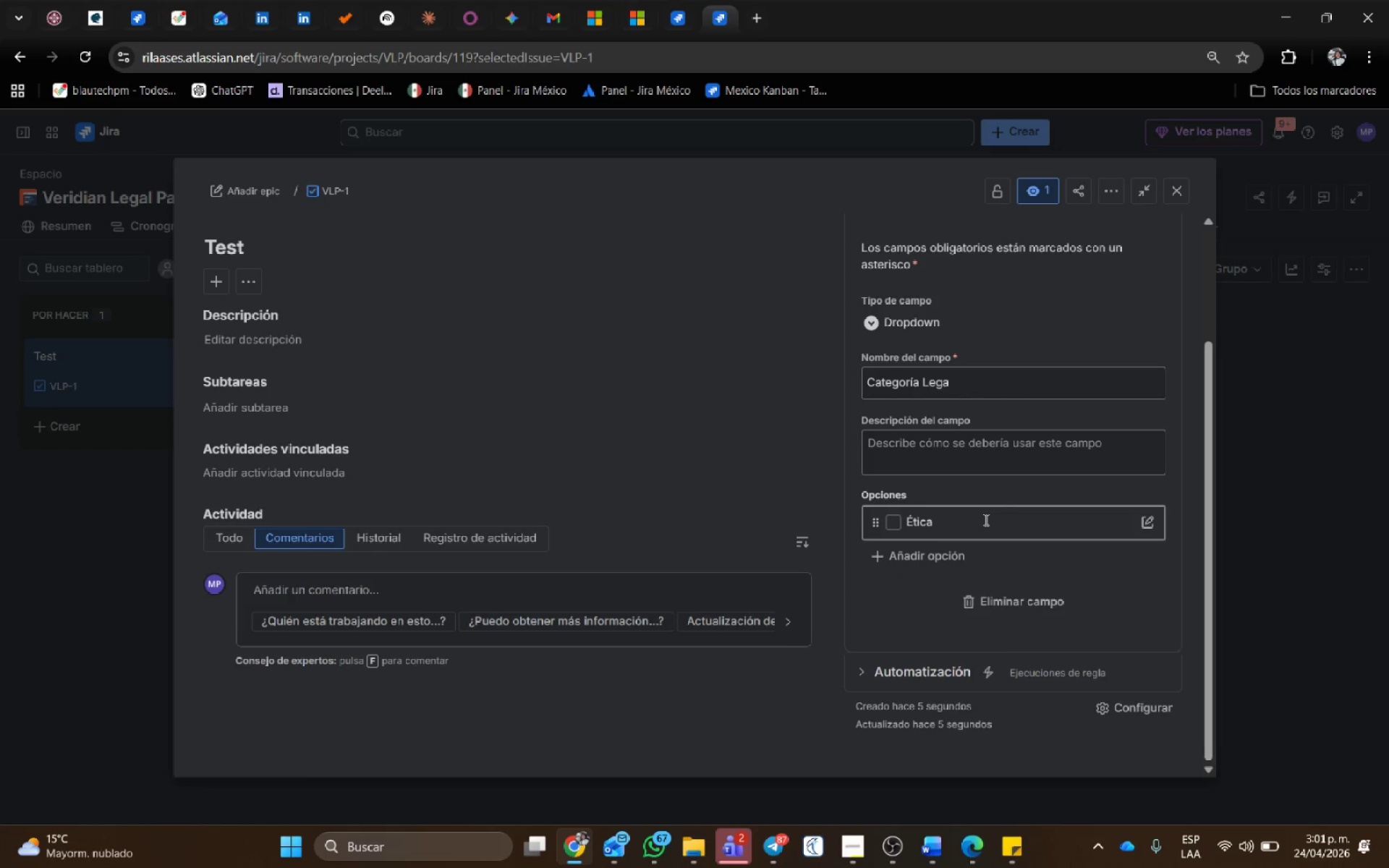 
key(Enter)
 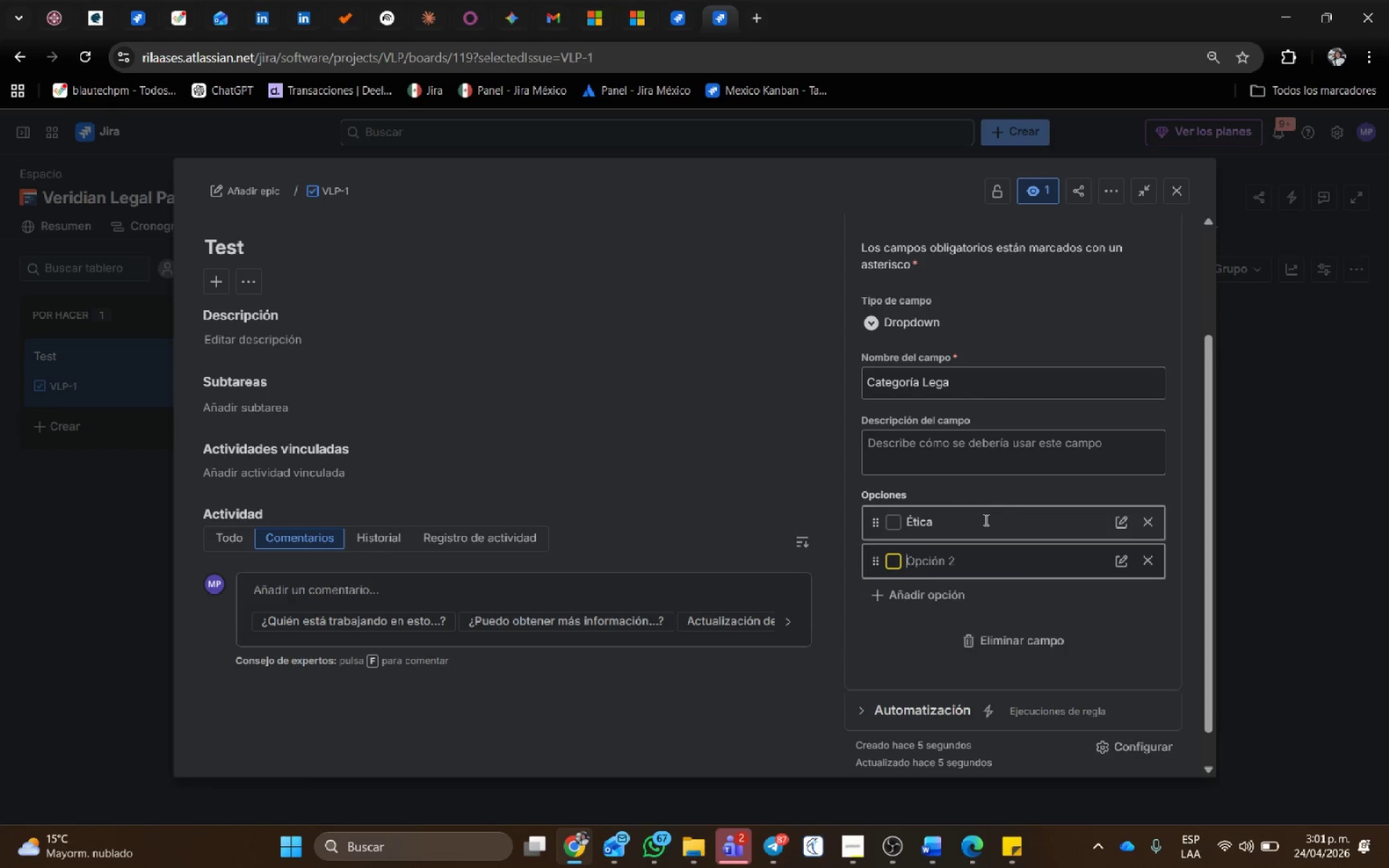 
type(Diversidad)
 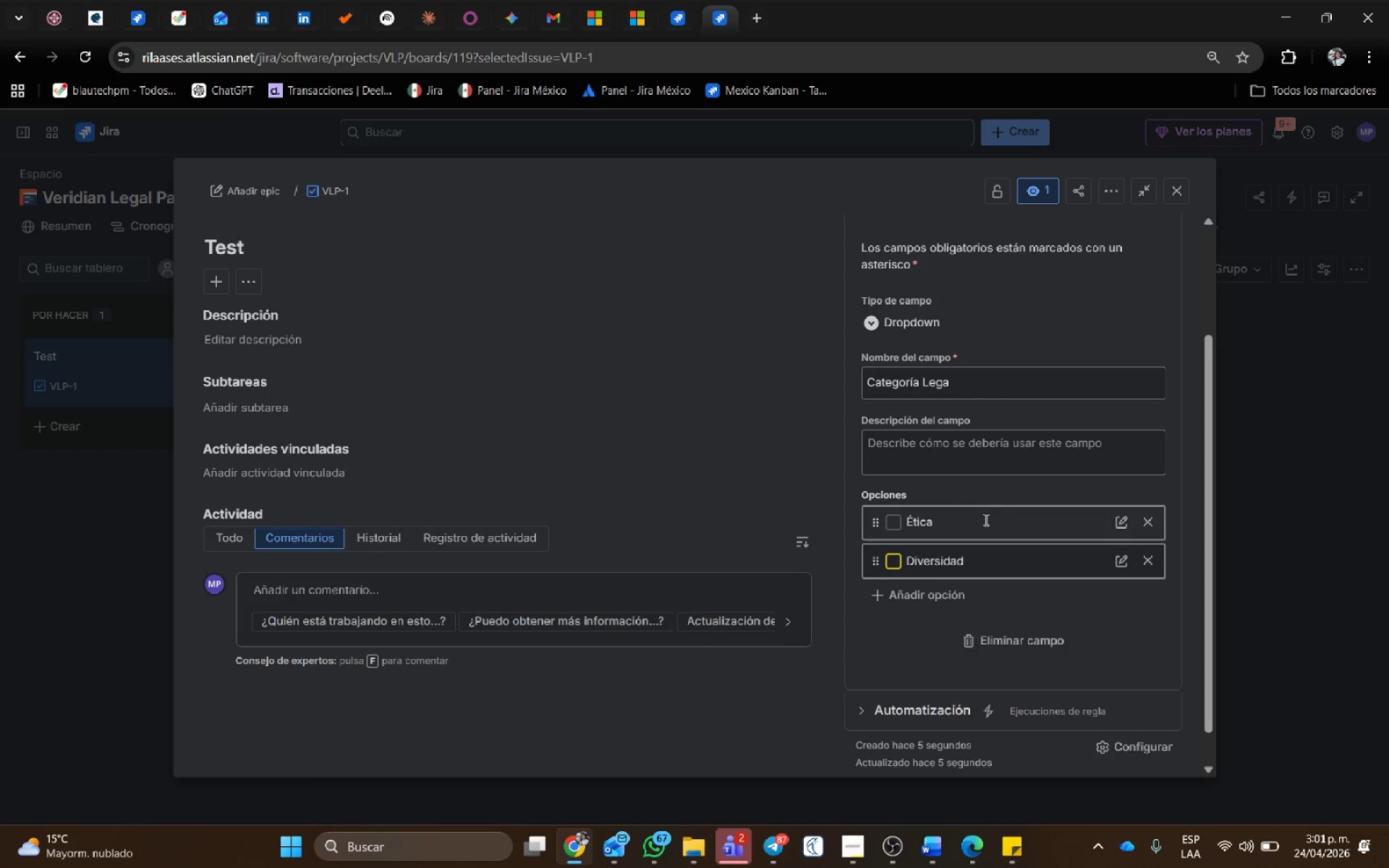 
key(Enter)
 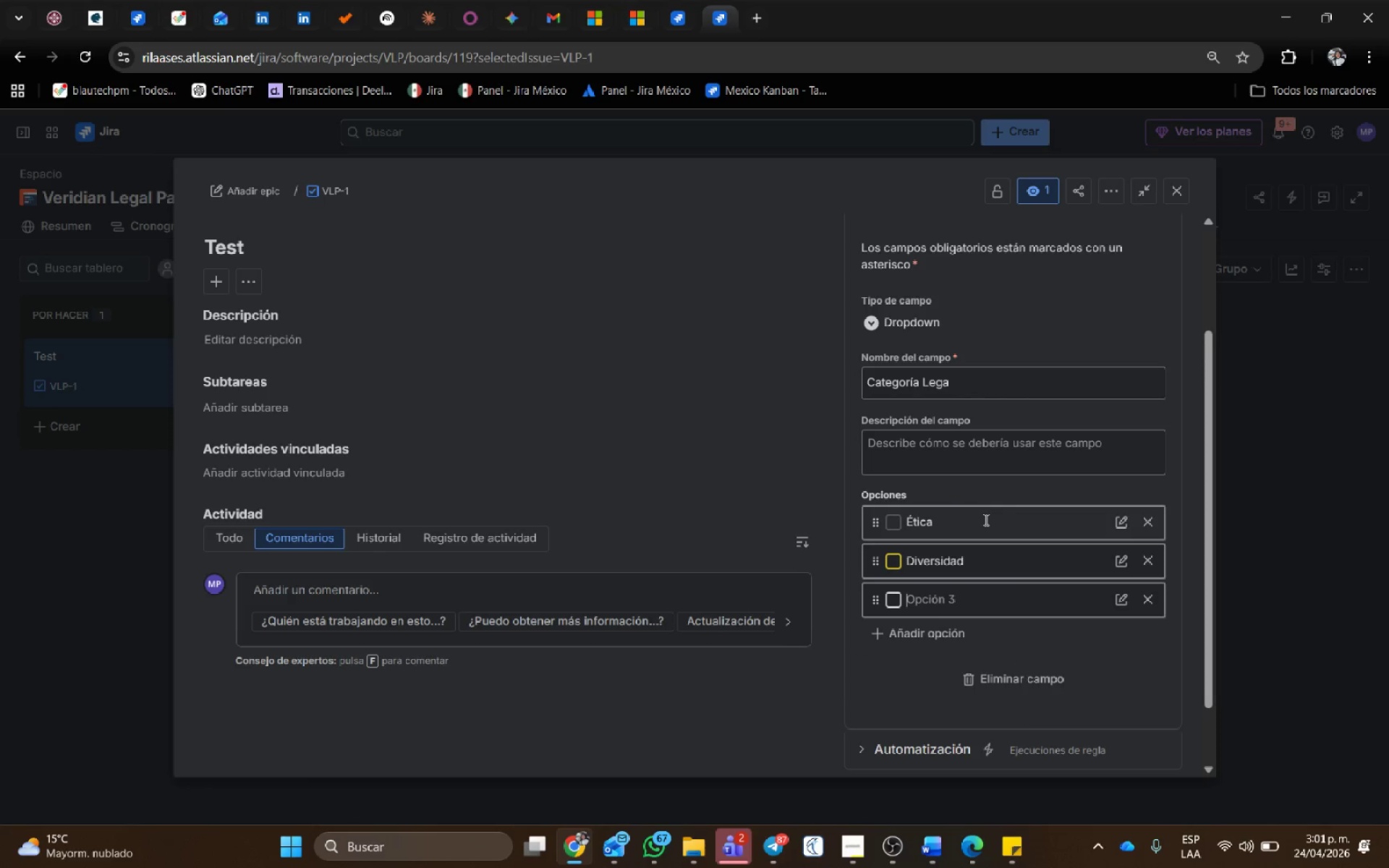 
type(Derecho sustantivo)
 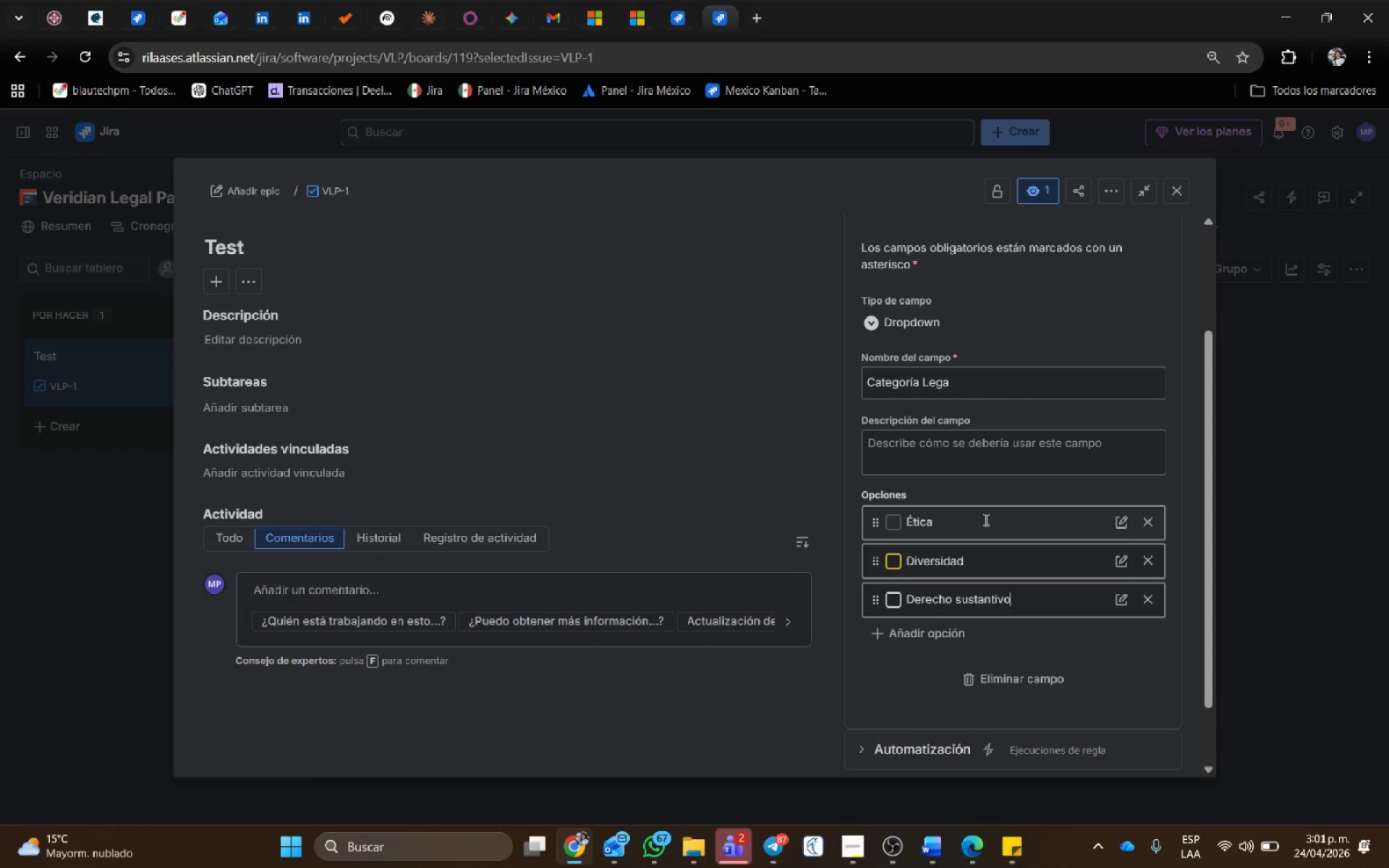 
scroll: coordinate [1084, 652], scroll_direction: down, amount: 1.0
 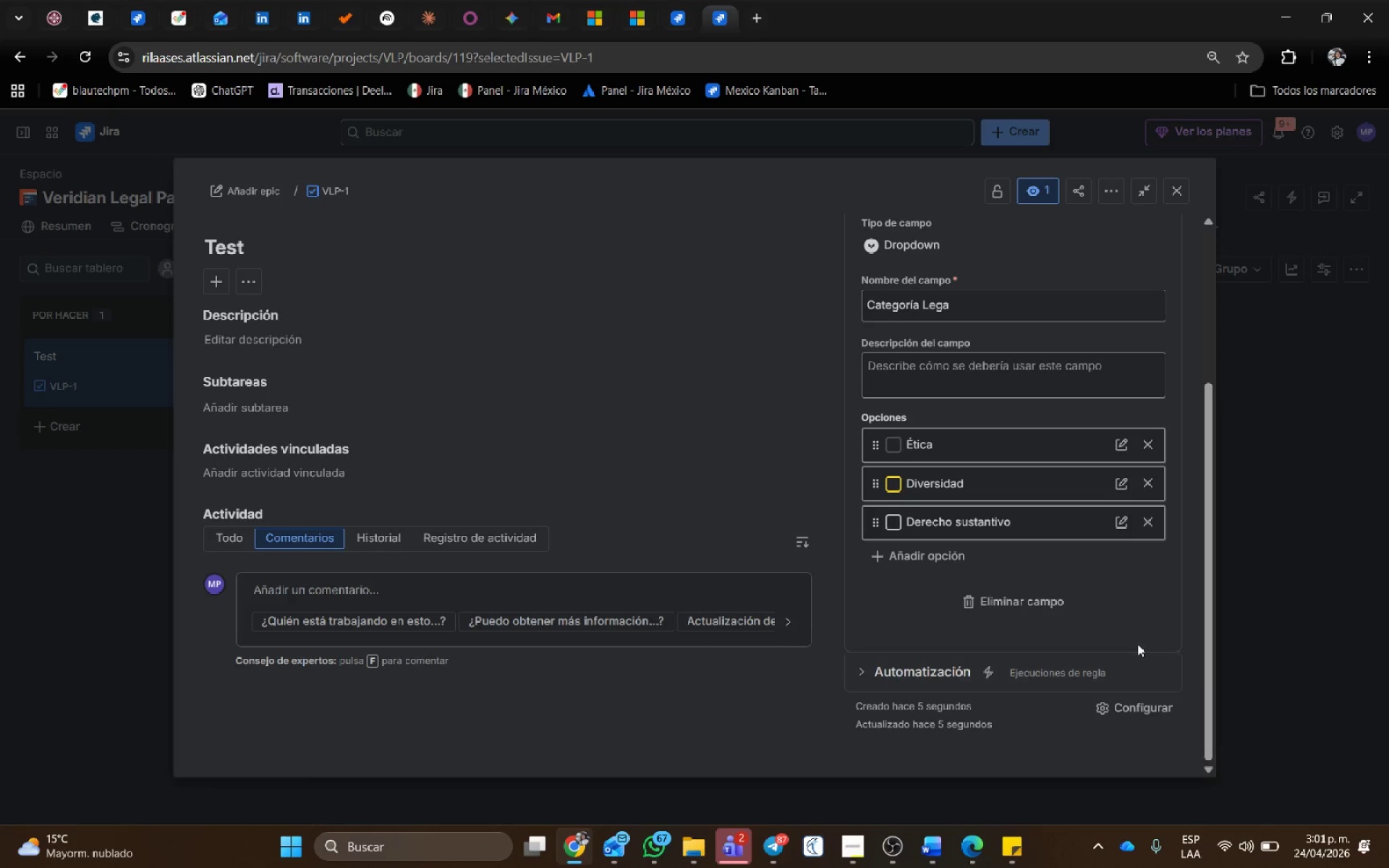 
left_click([1143, 623])
 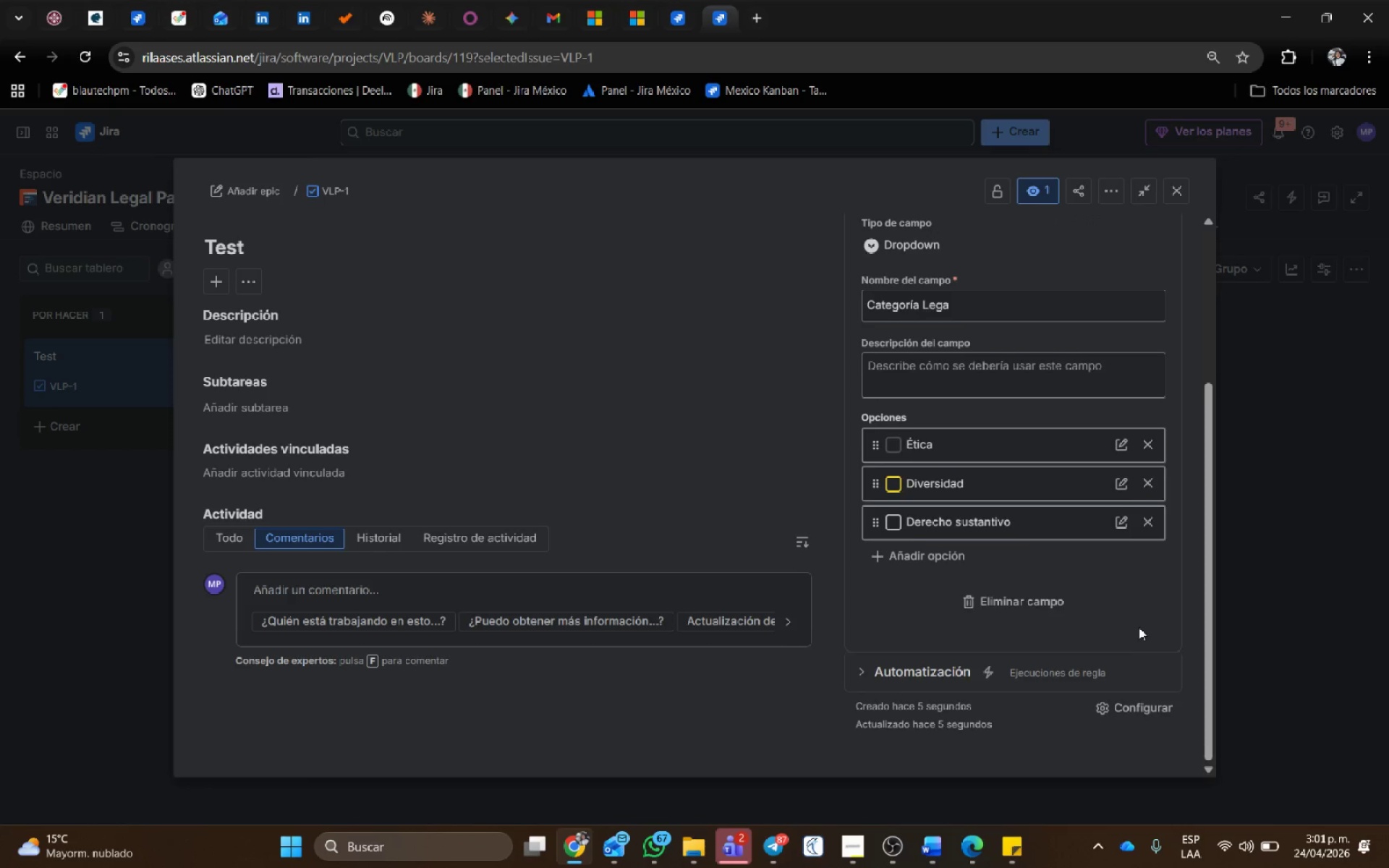 
scroll: coordinate [1133, 574], scroll_direction: up, amount: 4.0
 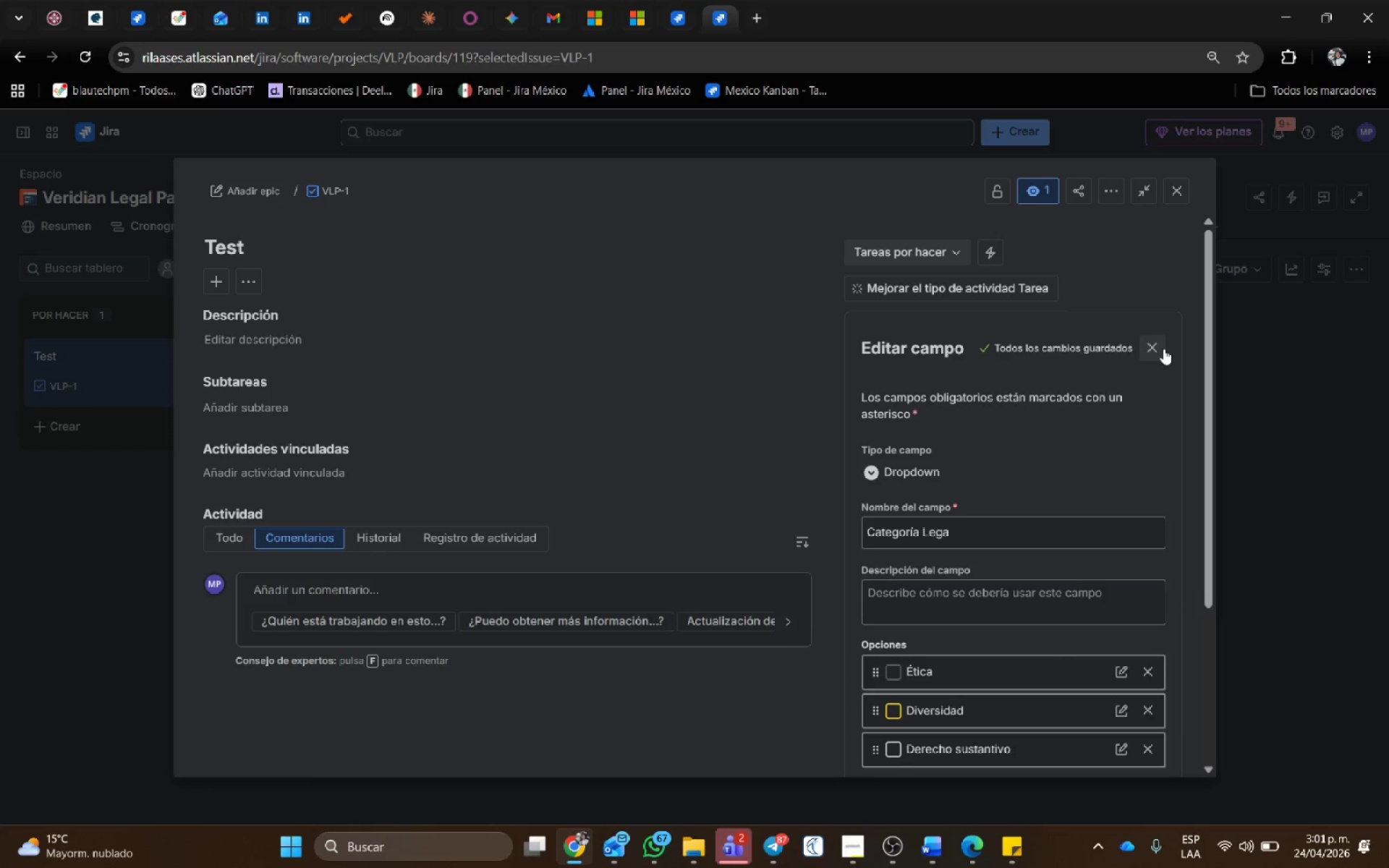 
left_click([1163, 349])
 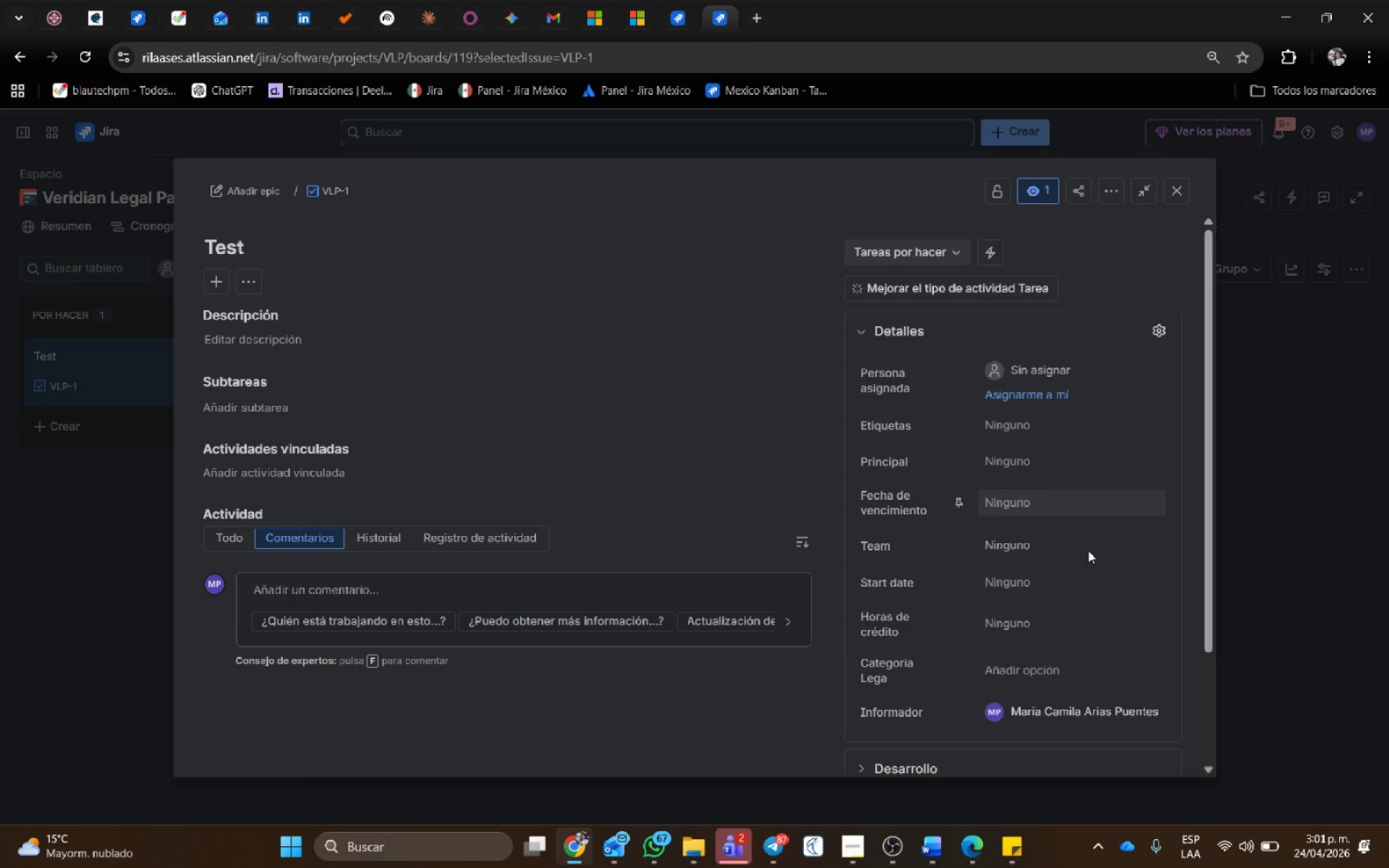 
left_click([1053, 673])
 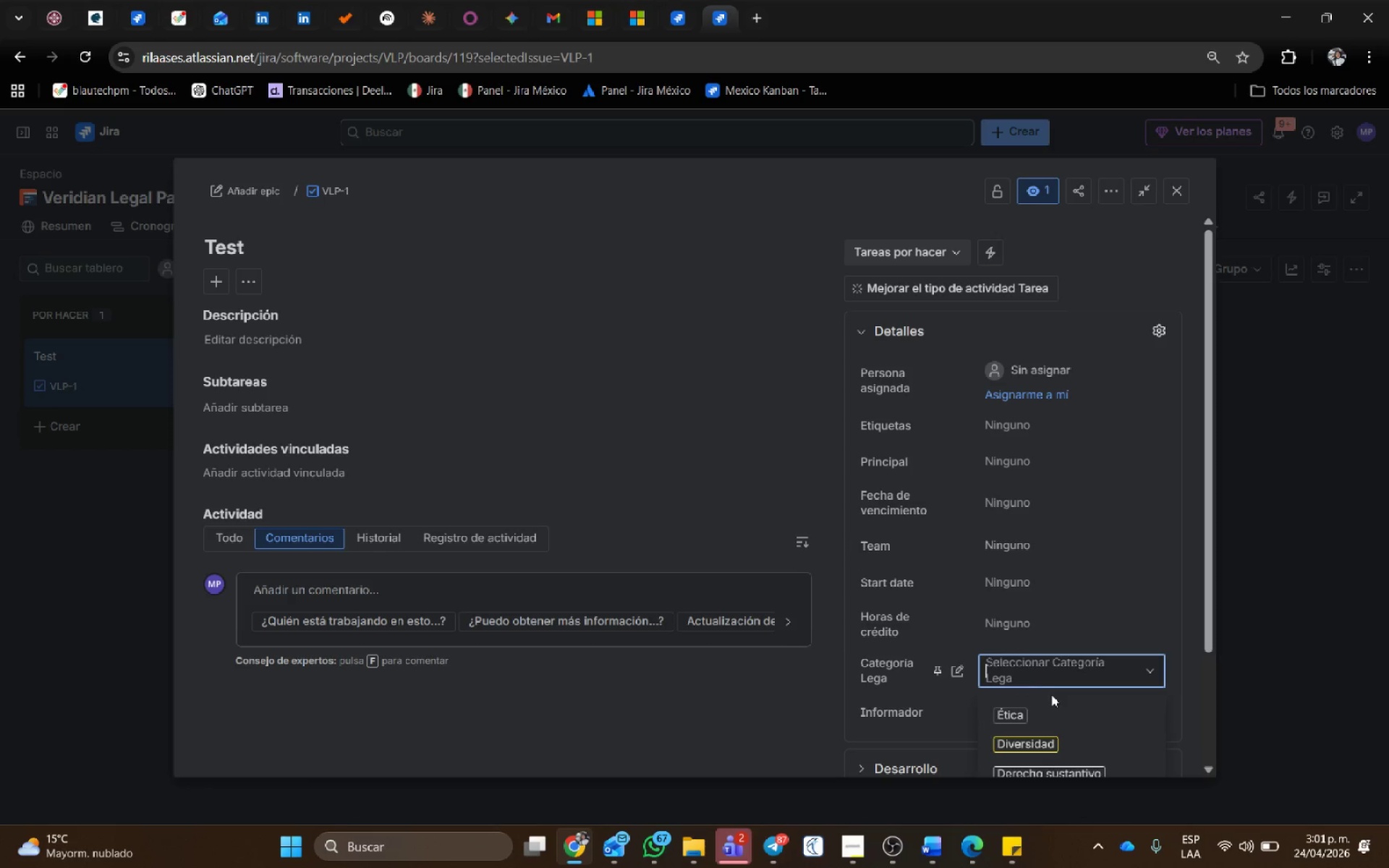 
scroll: coordinate [1072, 714], scroll_direction: down, amount: 2.0
 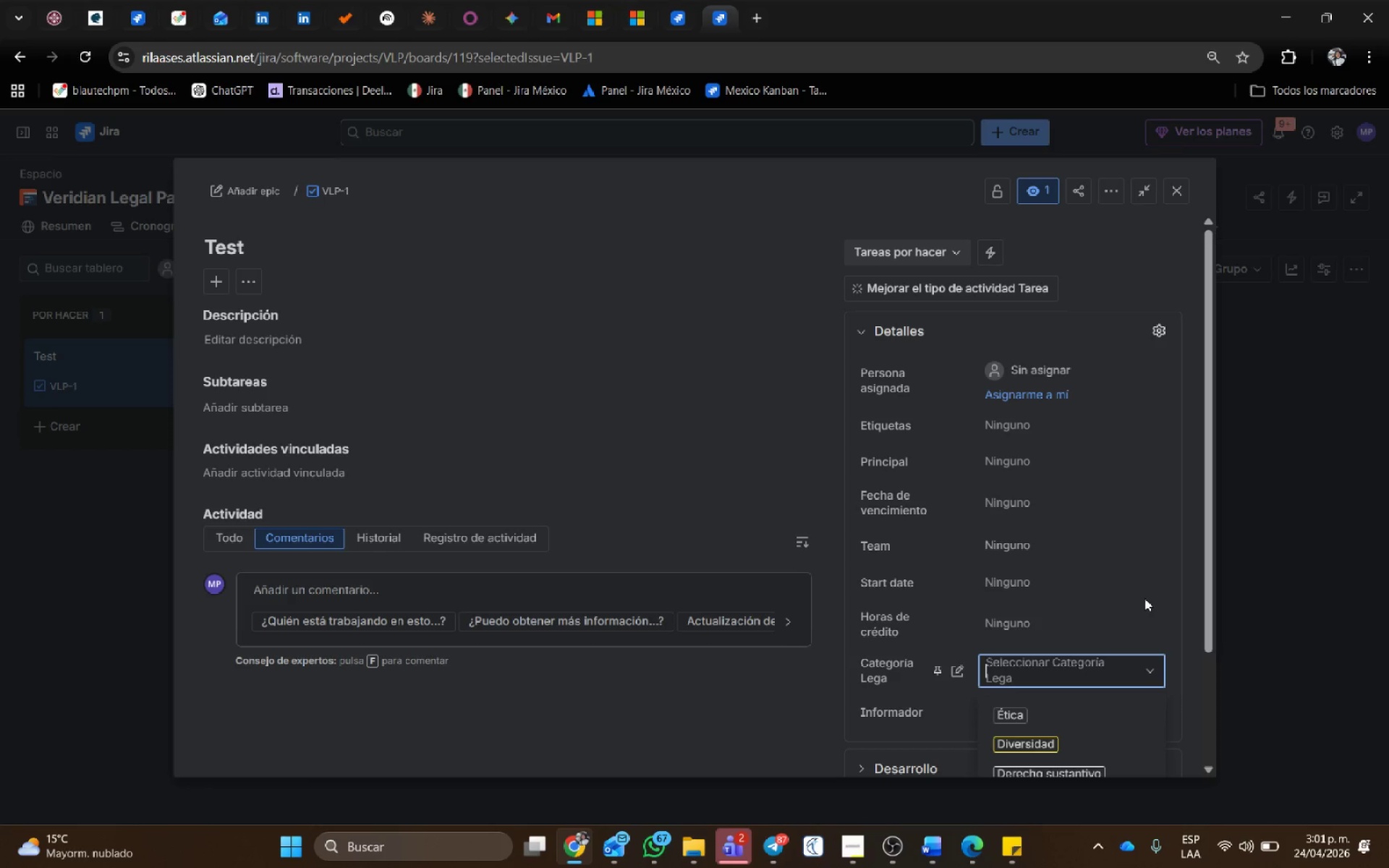 
left_click([1154, 599])
 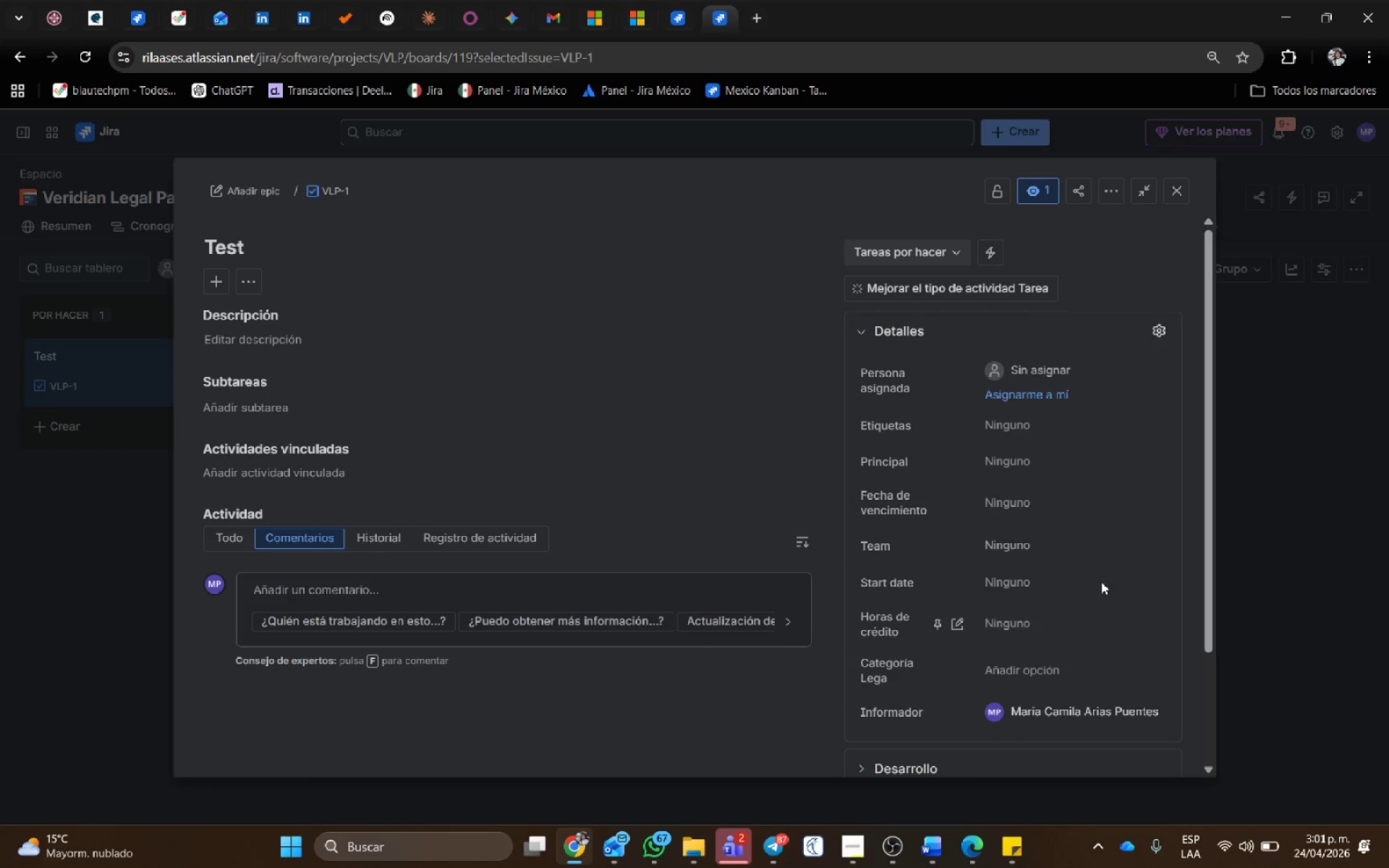 
left_click([1155, 328])
 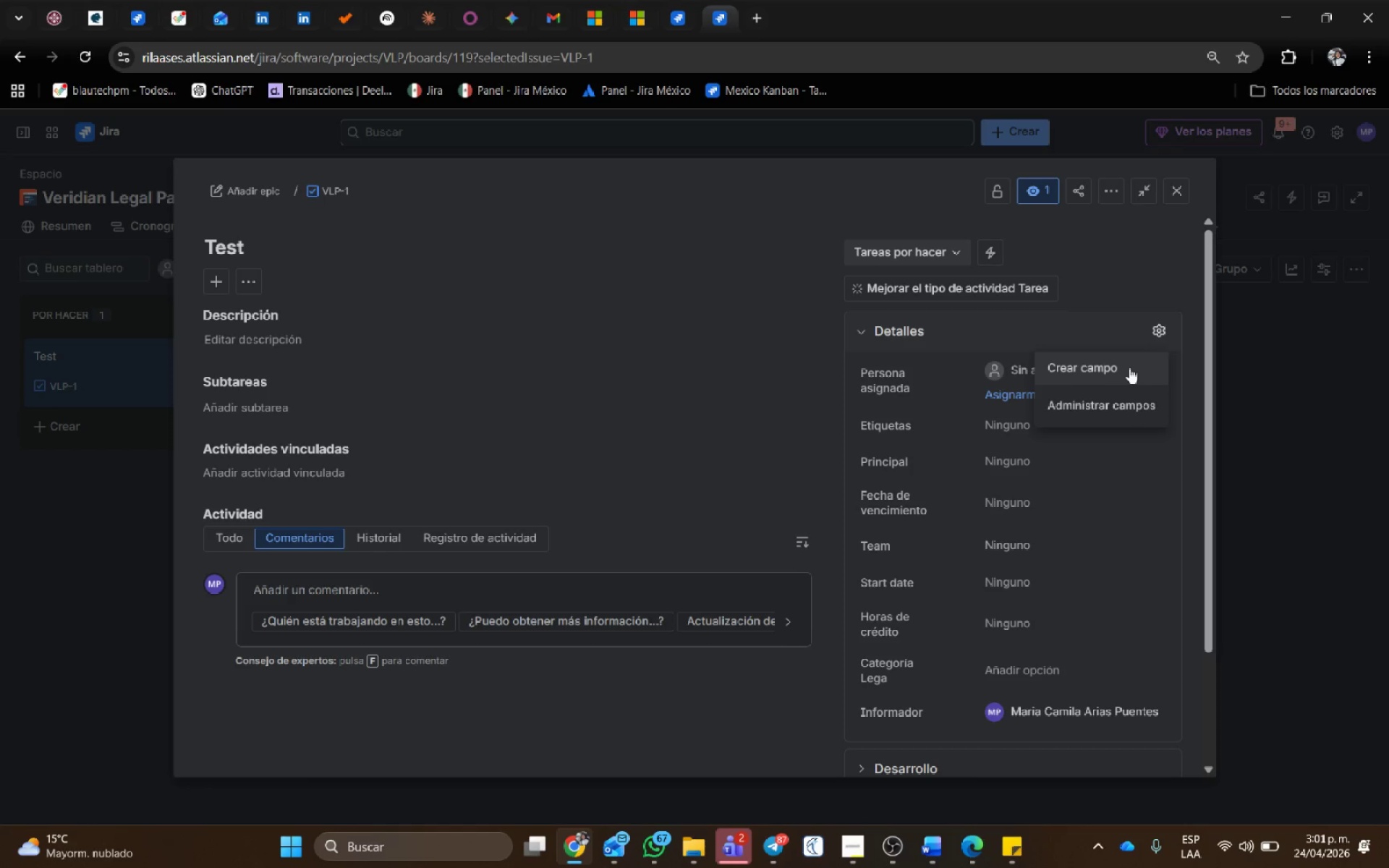 
left_click([1129, 367])
 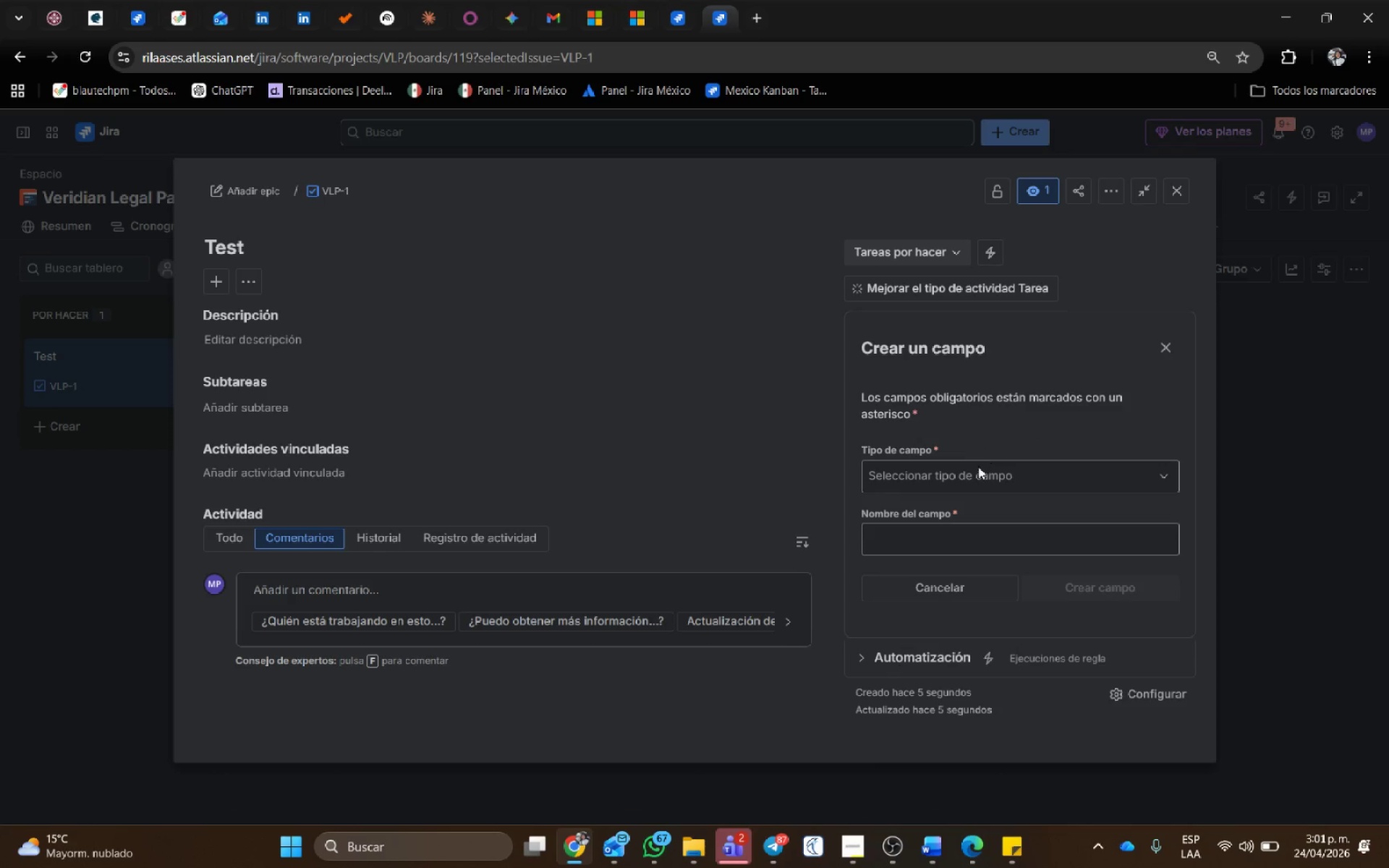 
left_click([980, 471])
 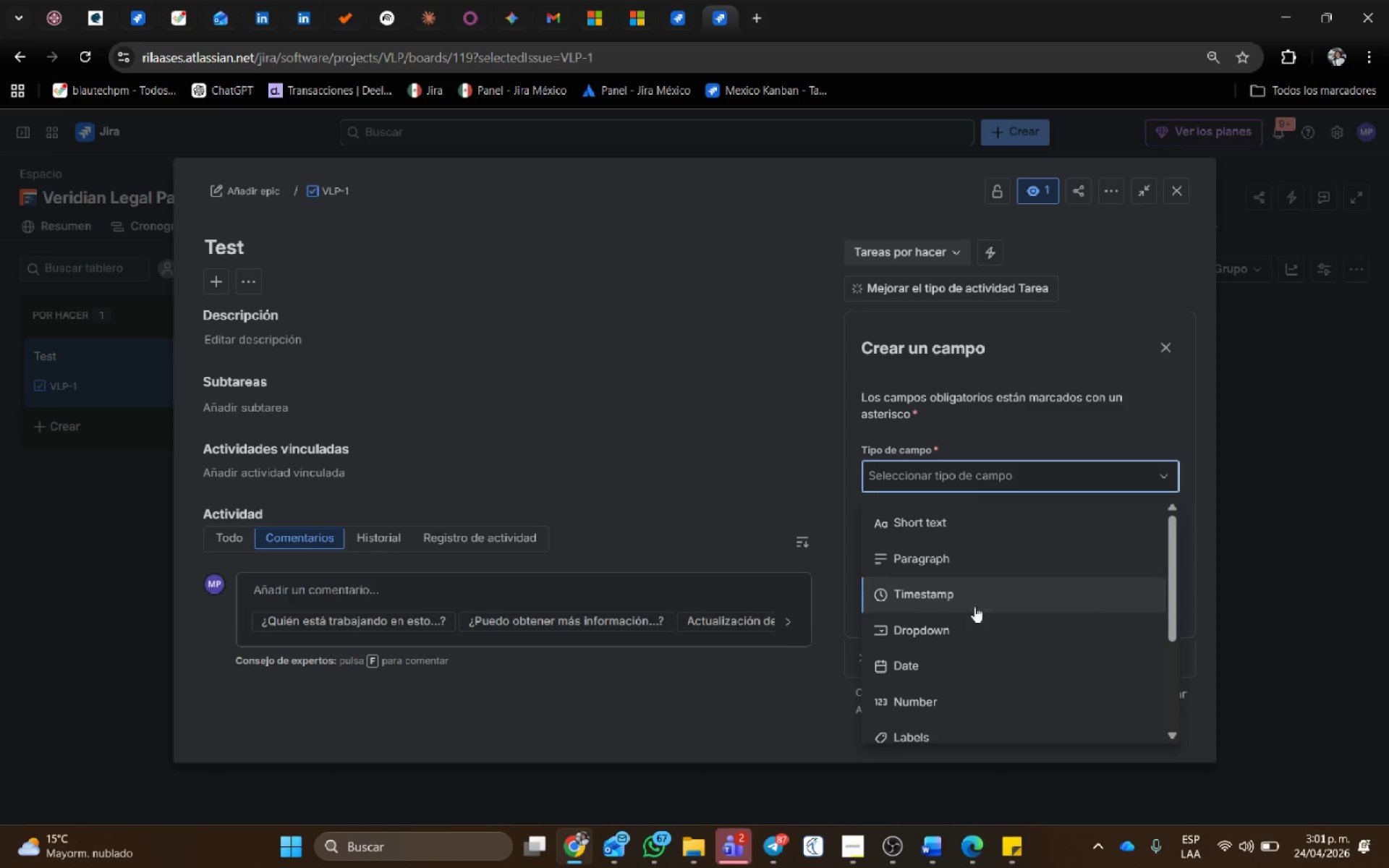 
left_click([970, 661])
 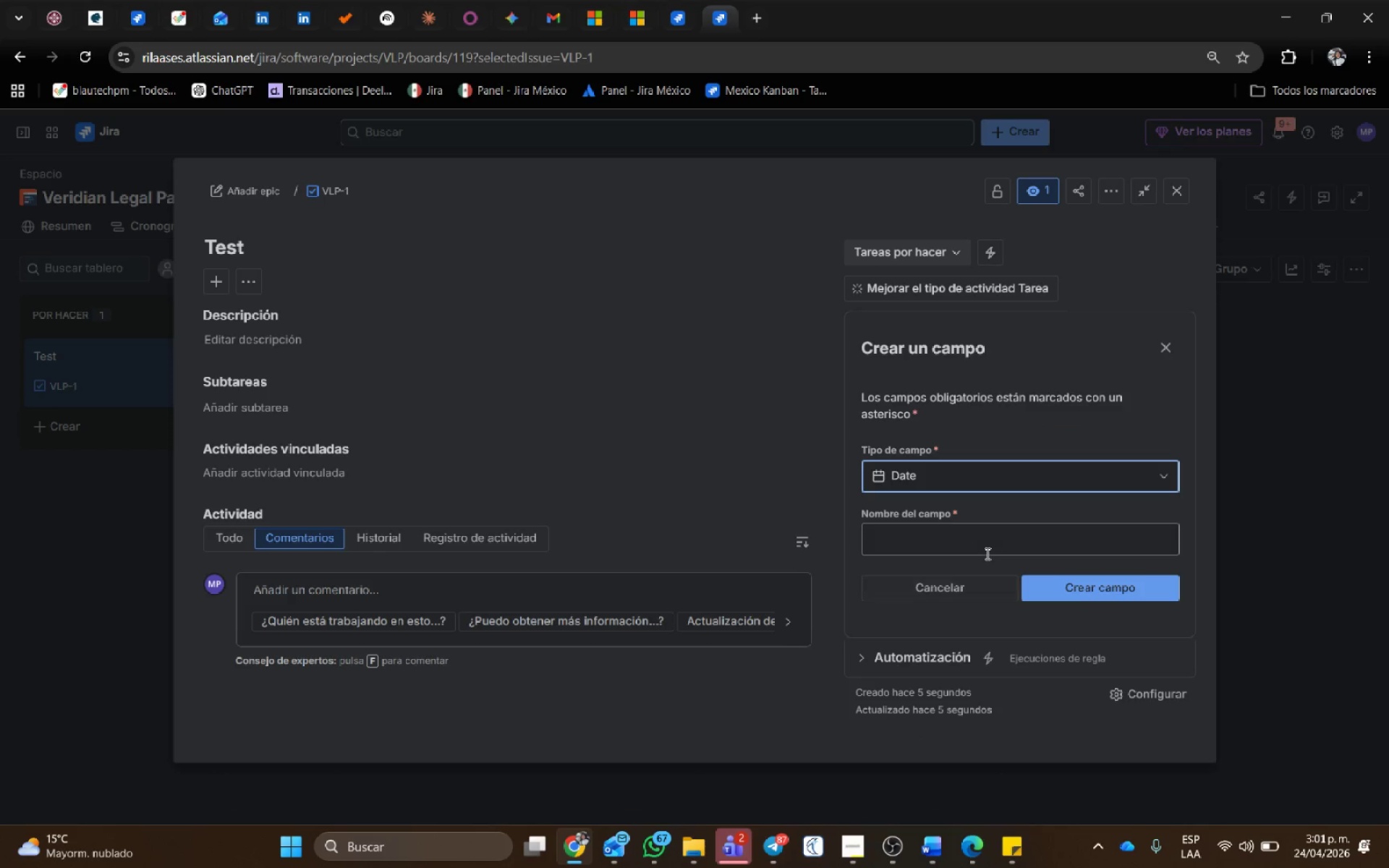 
left_click([986, 549])
 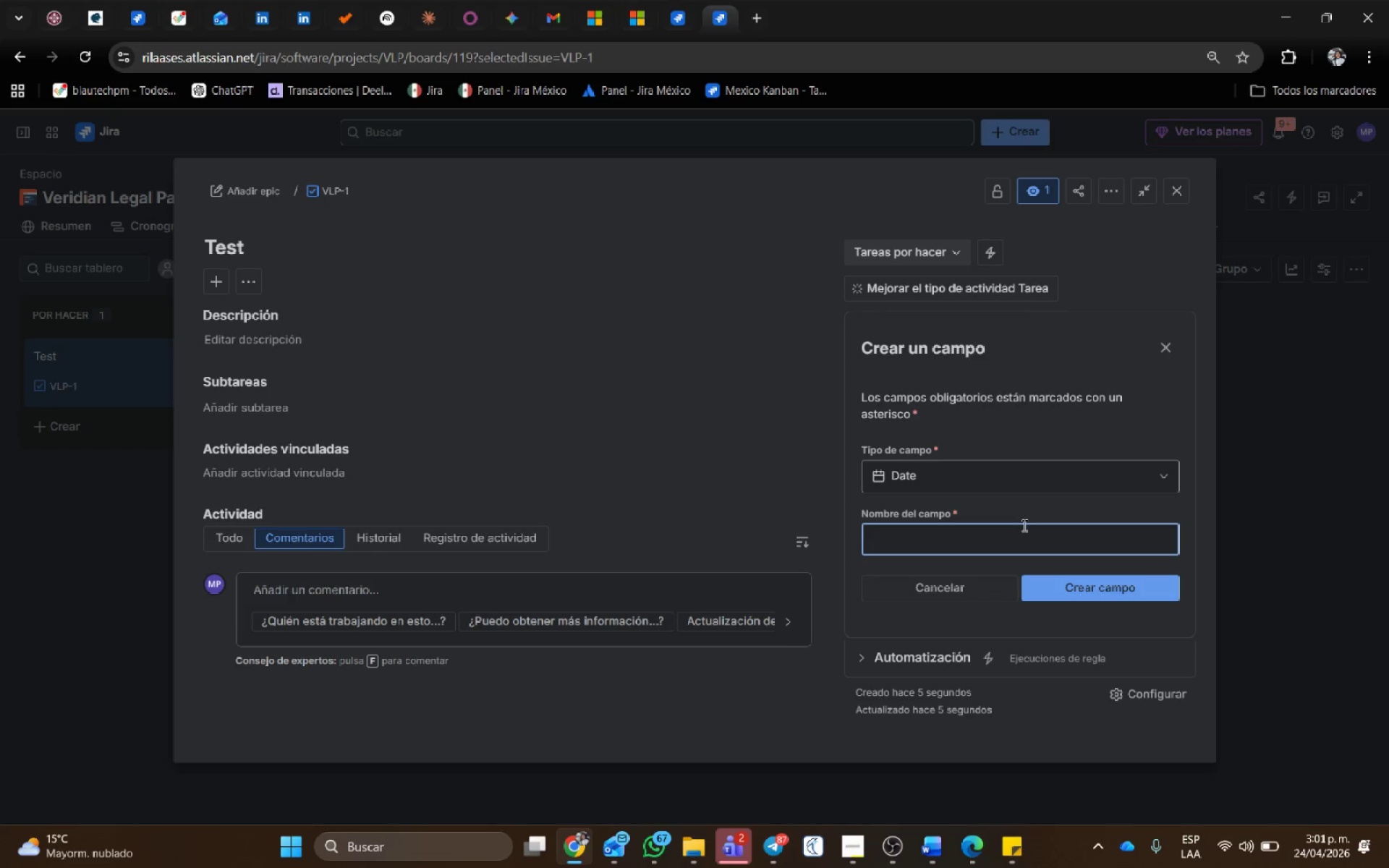 
type(Fecha)
 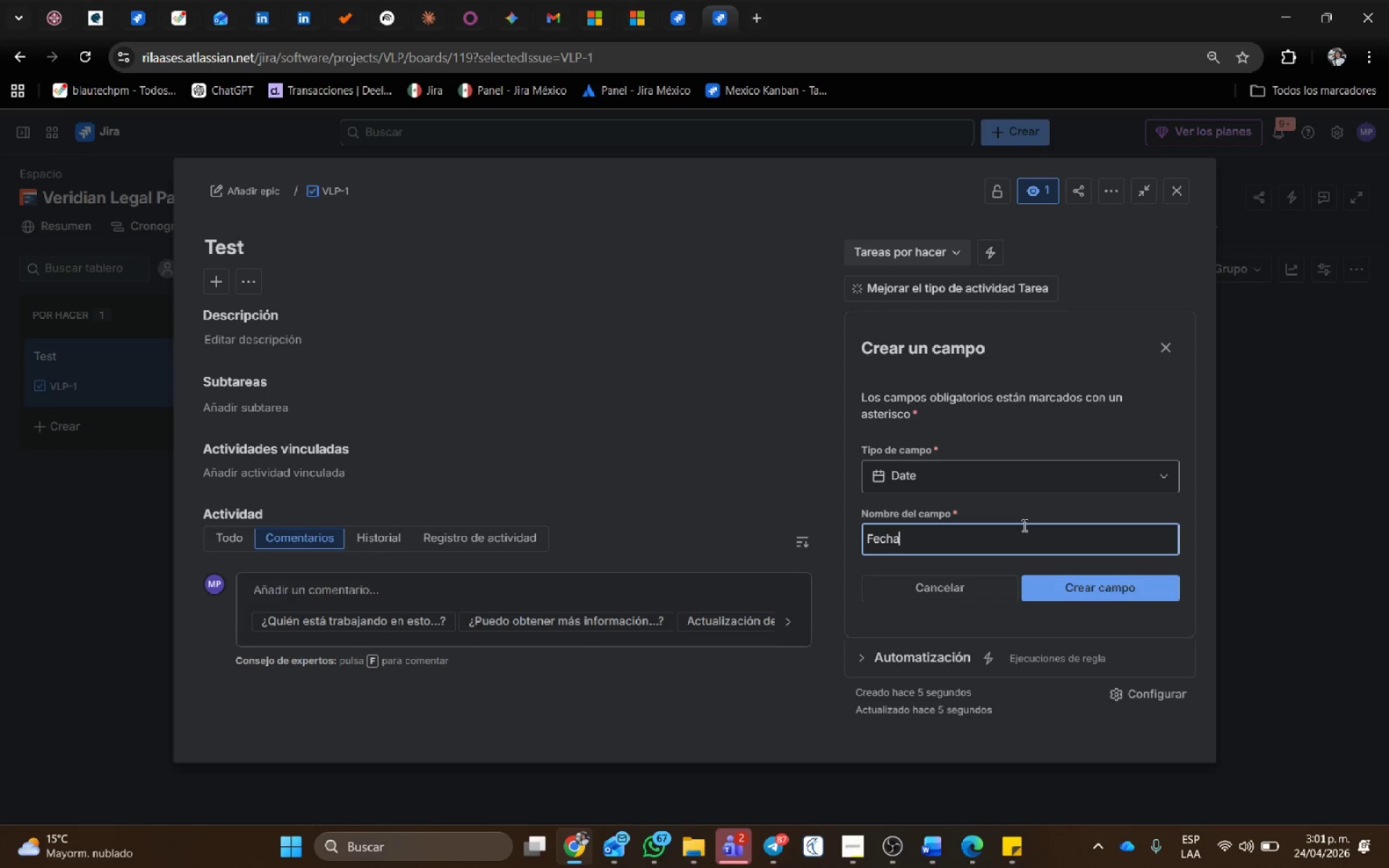 
type( de finalizaci;on)
 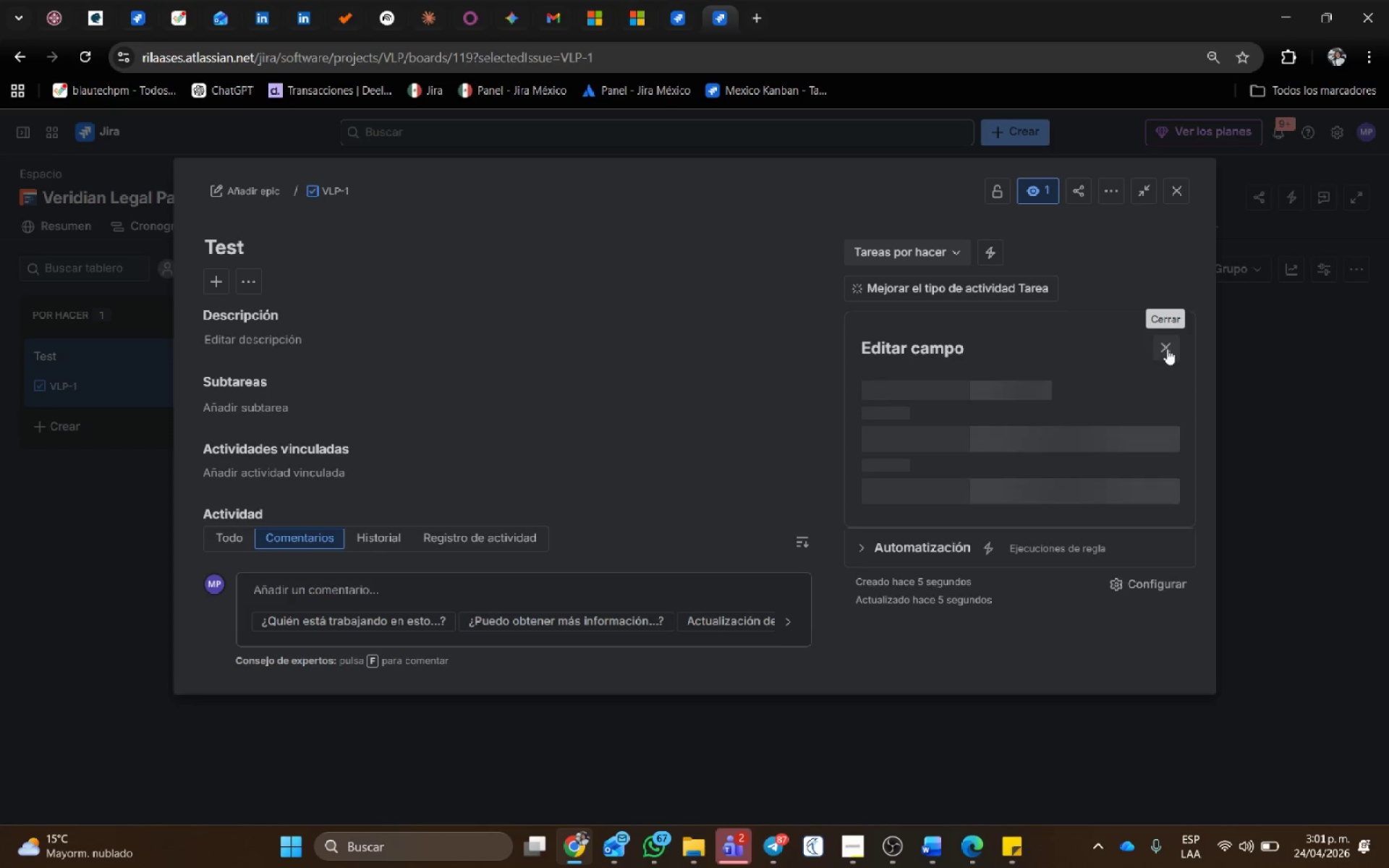 
wait(5.53)
 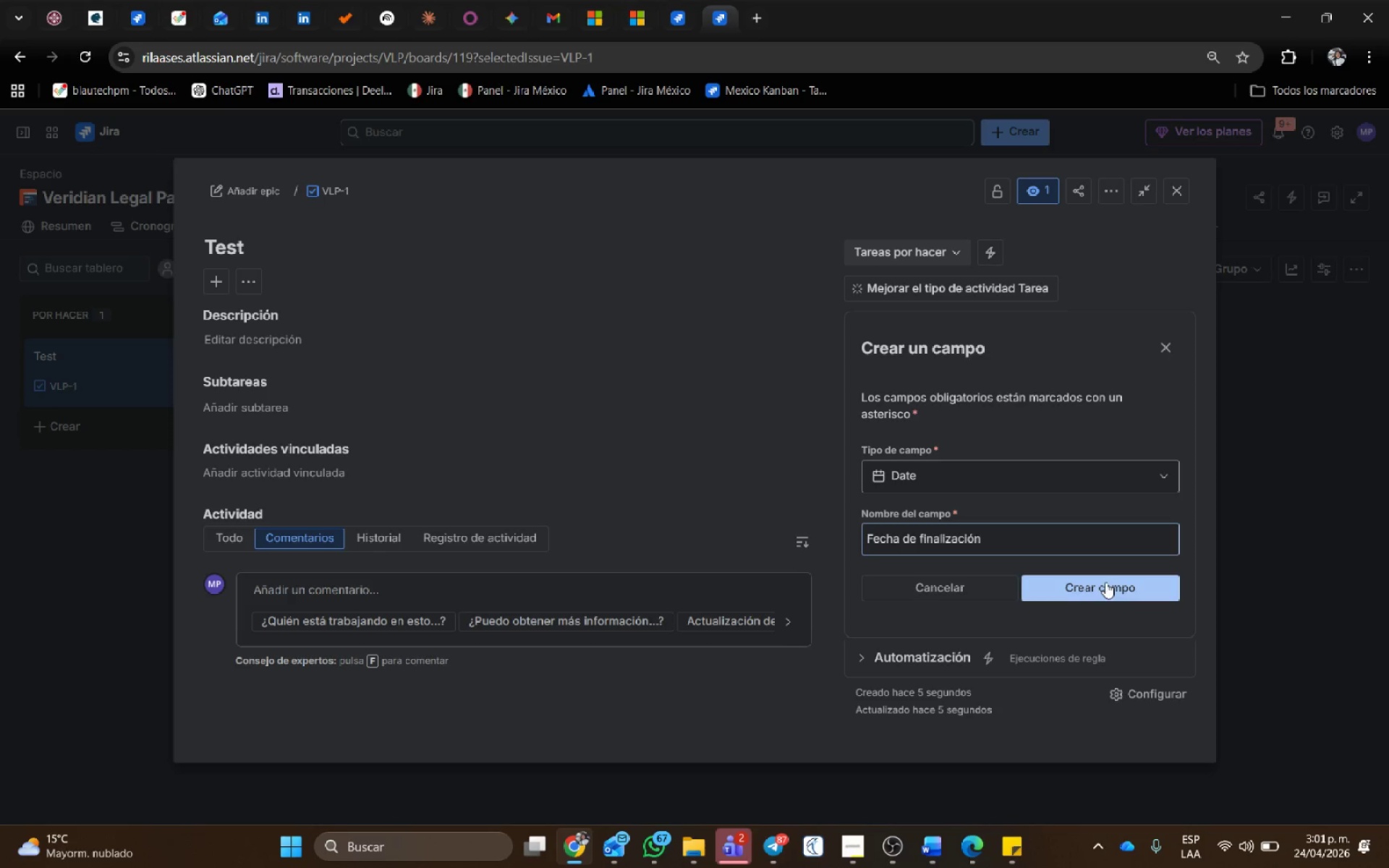 
left_click([1155, 344])
 